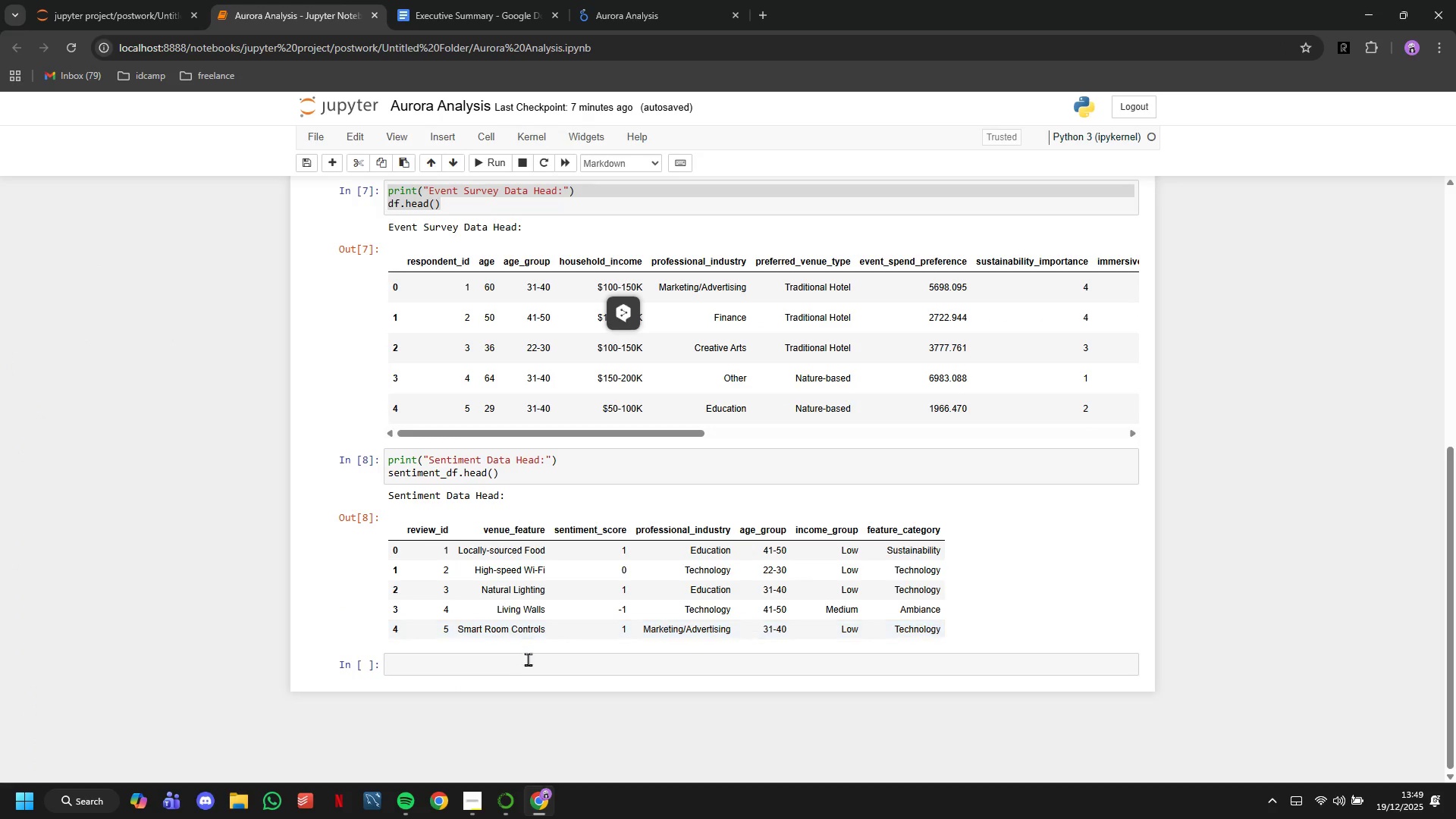 
left_click([531, 664])
 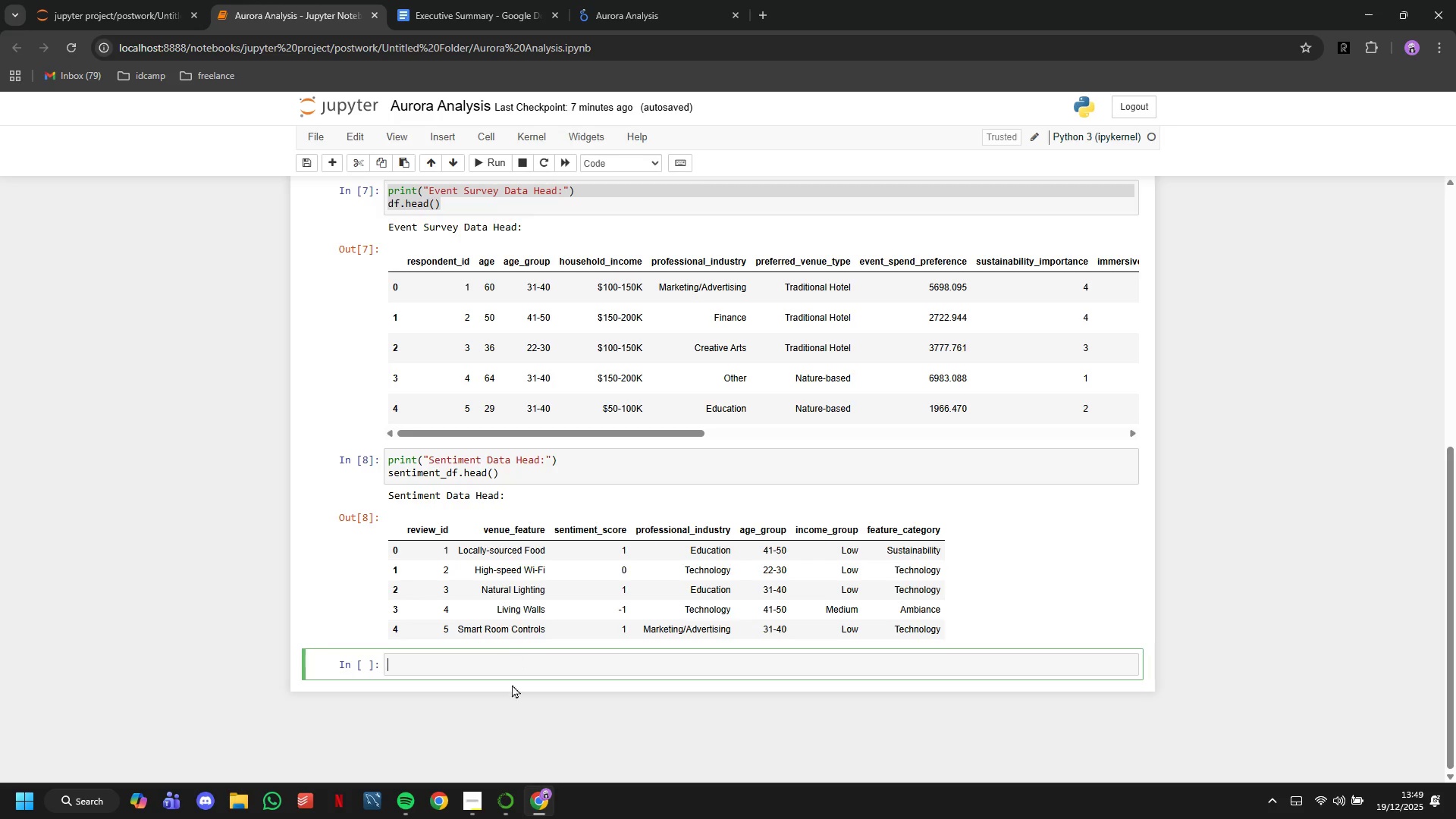 
scroll: coordinate [540, 679], scroll_direction: up, amount: 3.0
 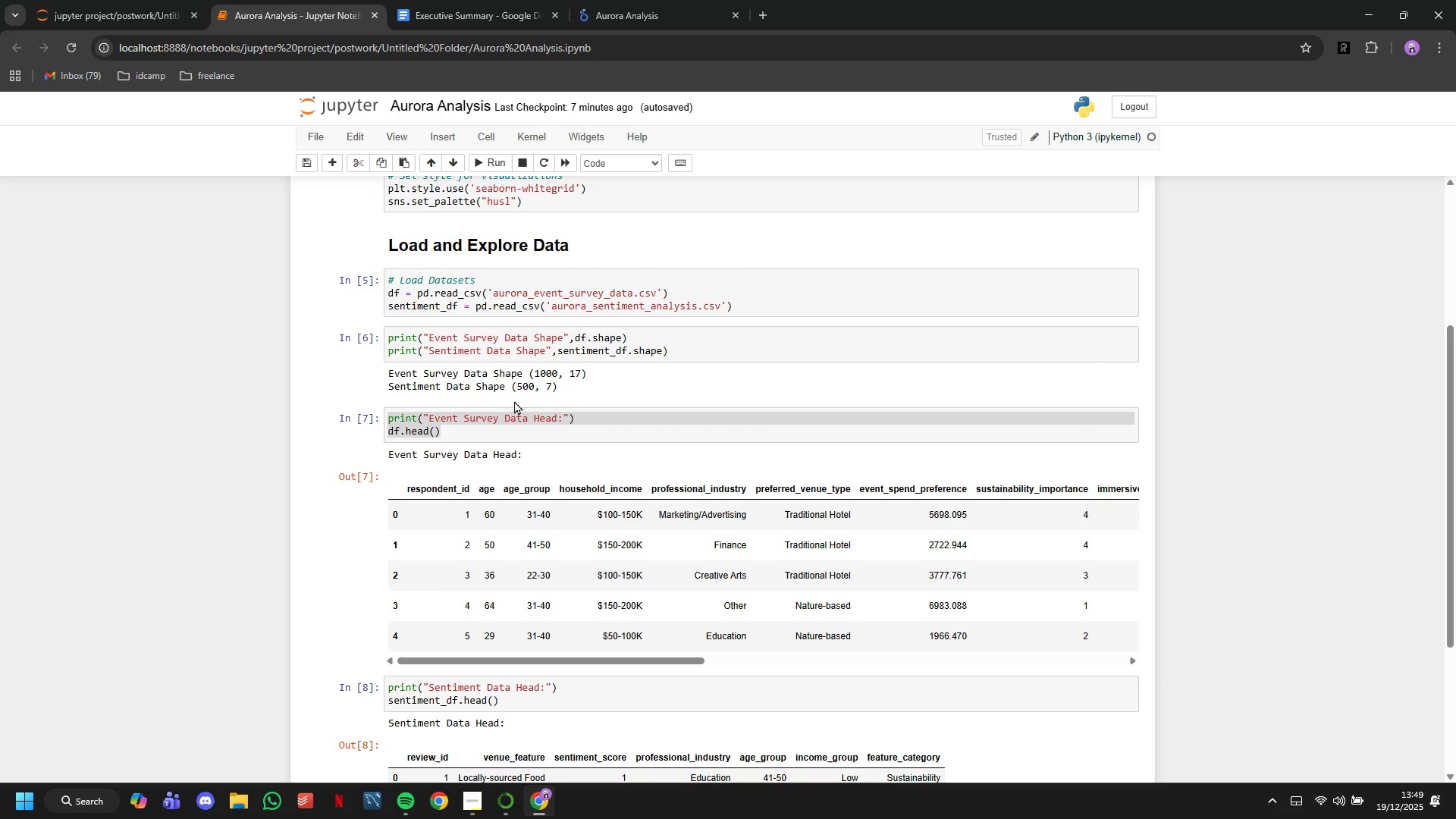 
left_click([520, 399])
 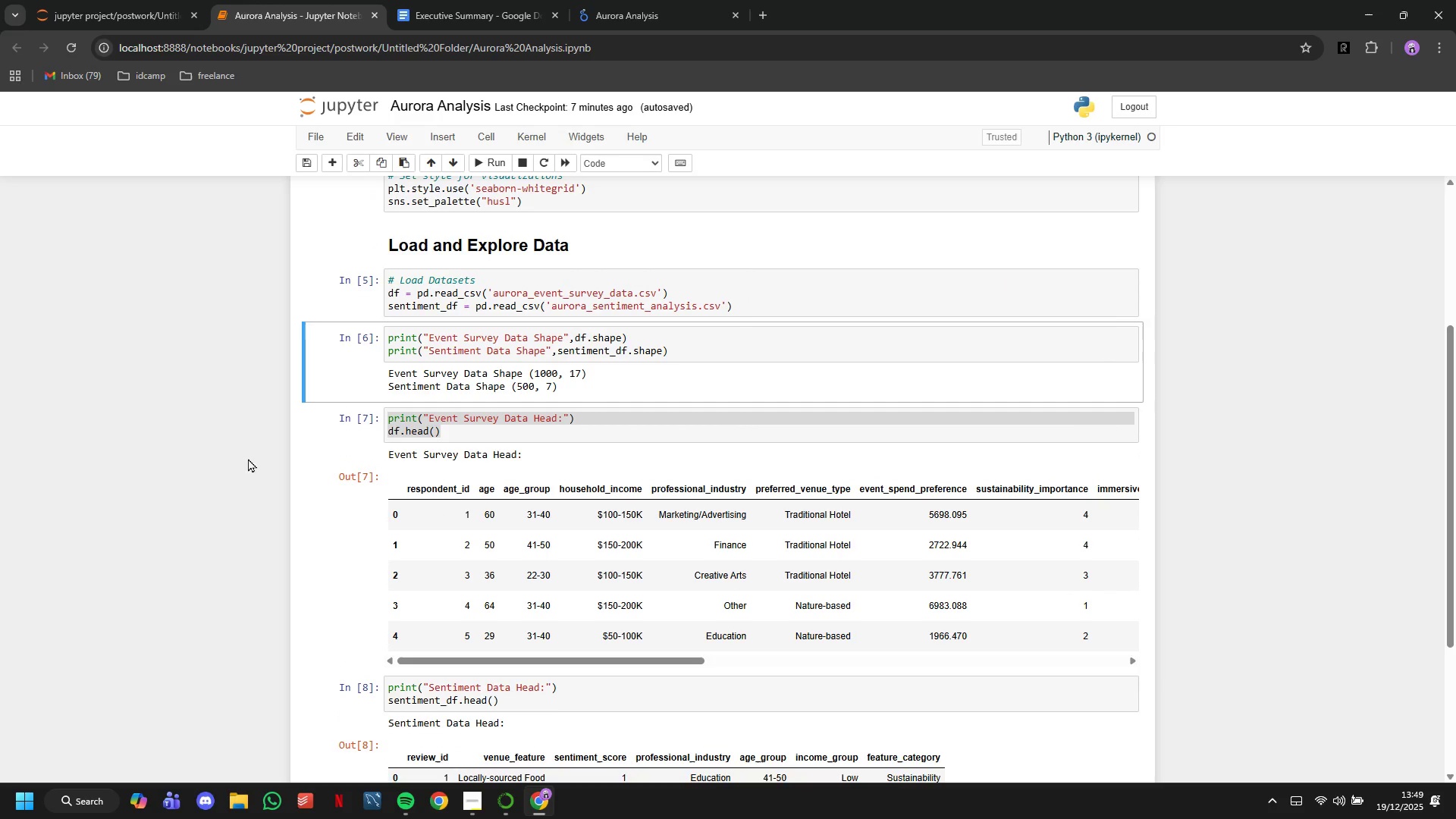 
left_click([254, 466])
 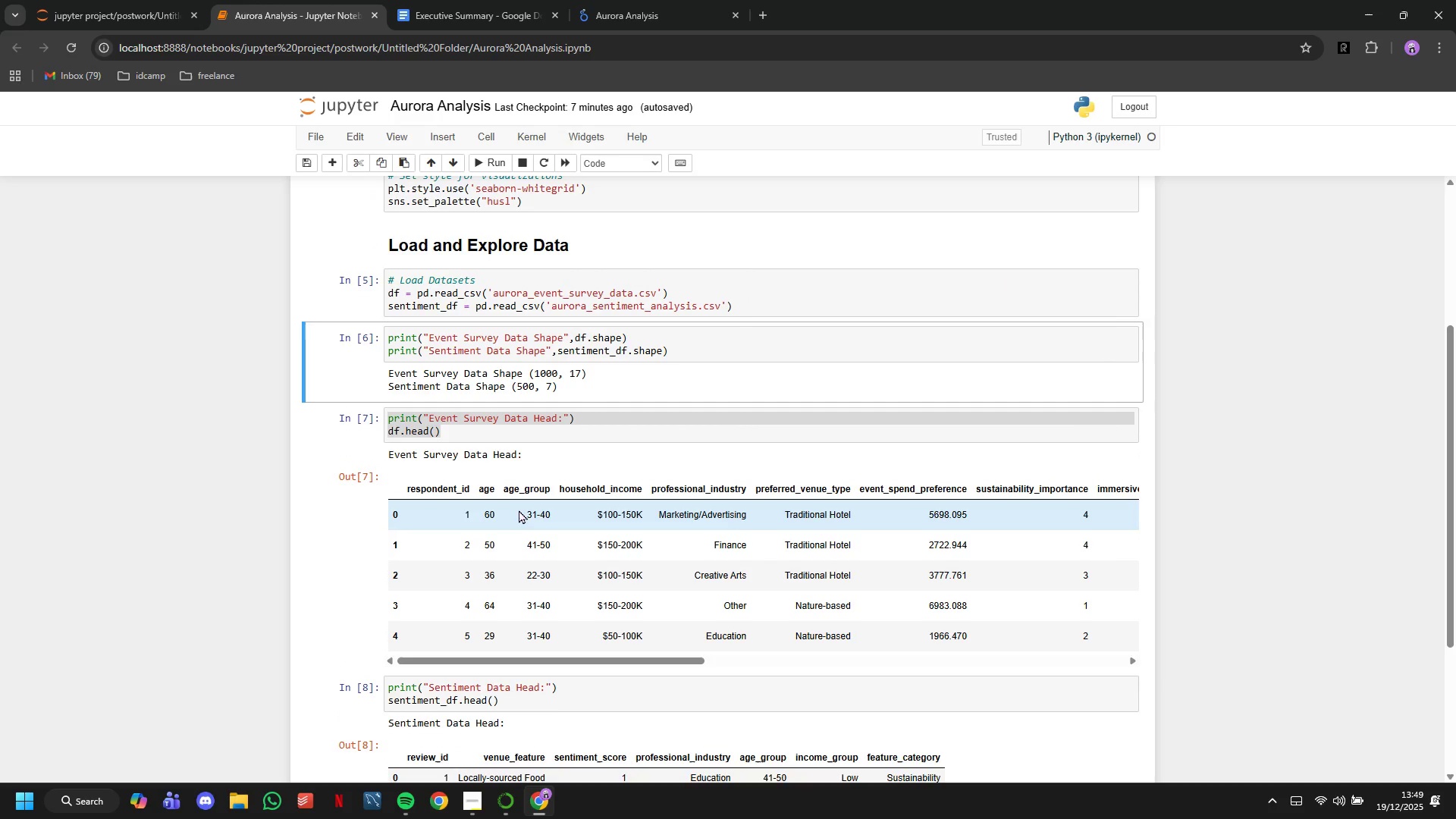 
wait(8.3)
 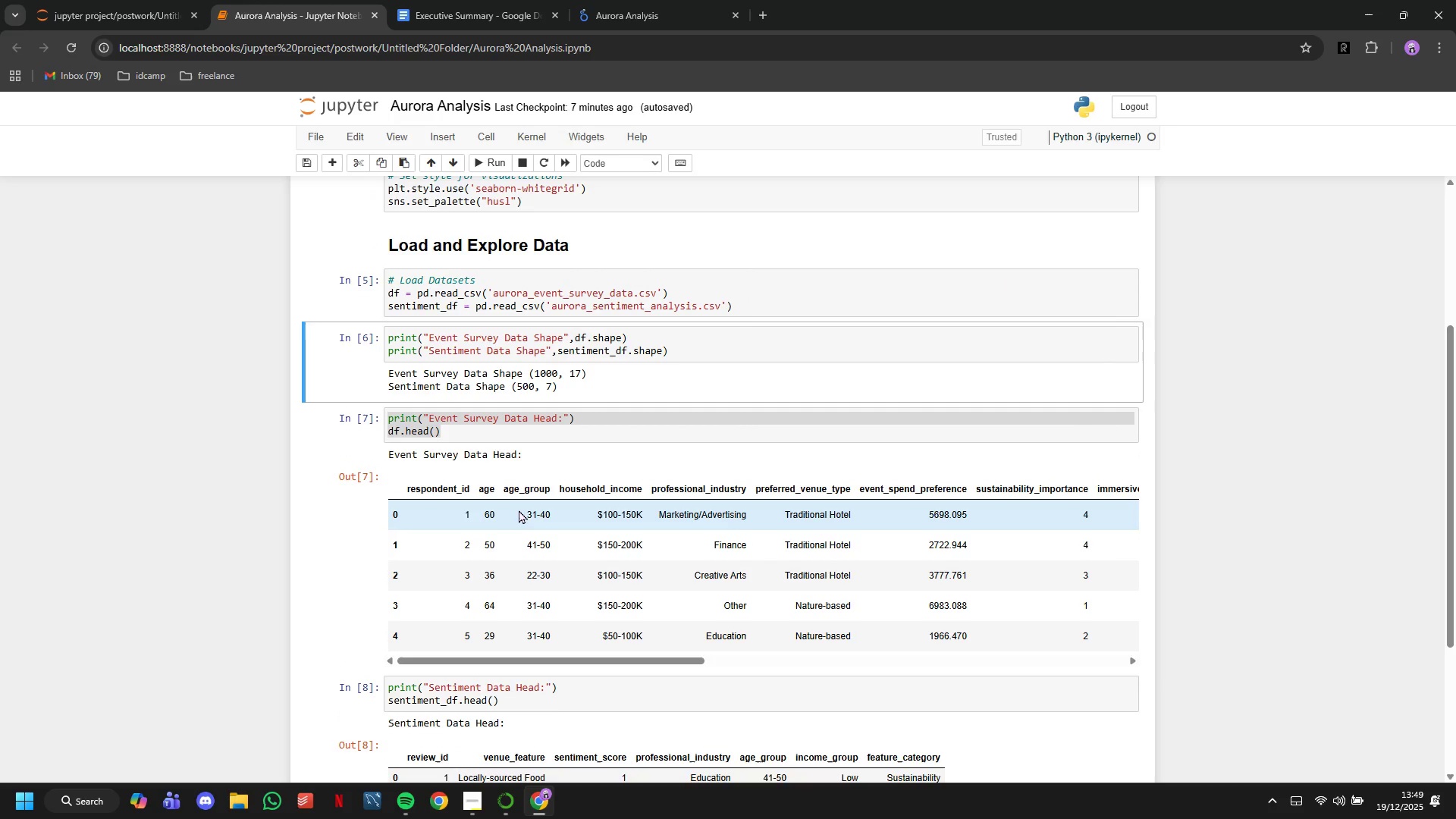 
scroll: coordinate [519, 510], scroll_direction: down, amount: 1.0
 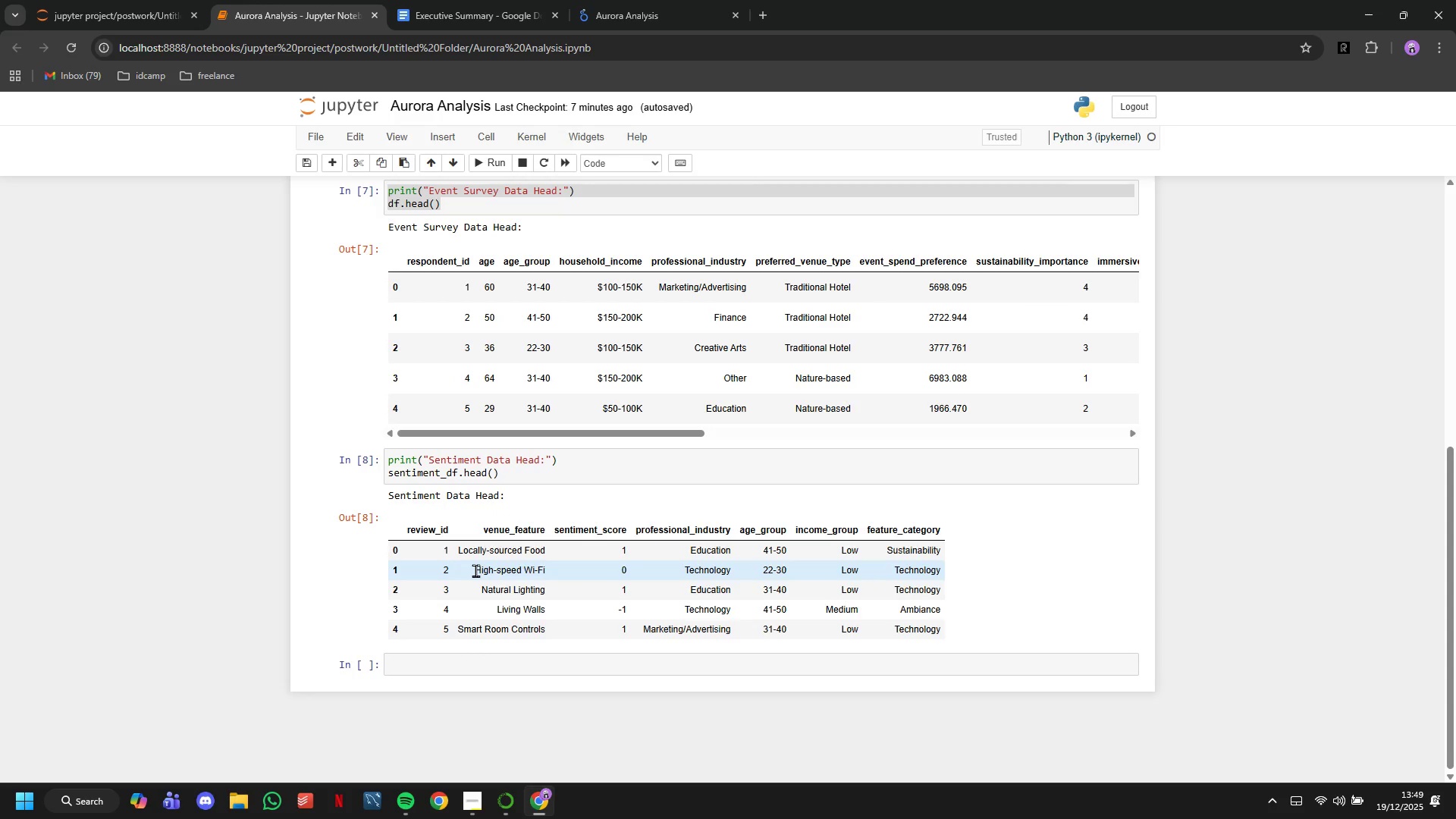 
left_click([529, 669])
 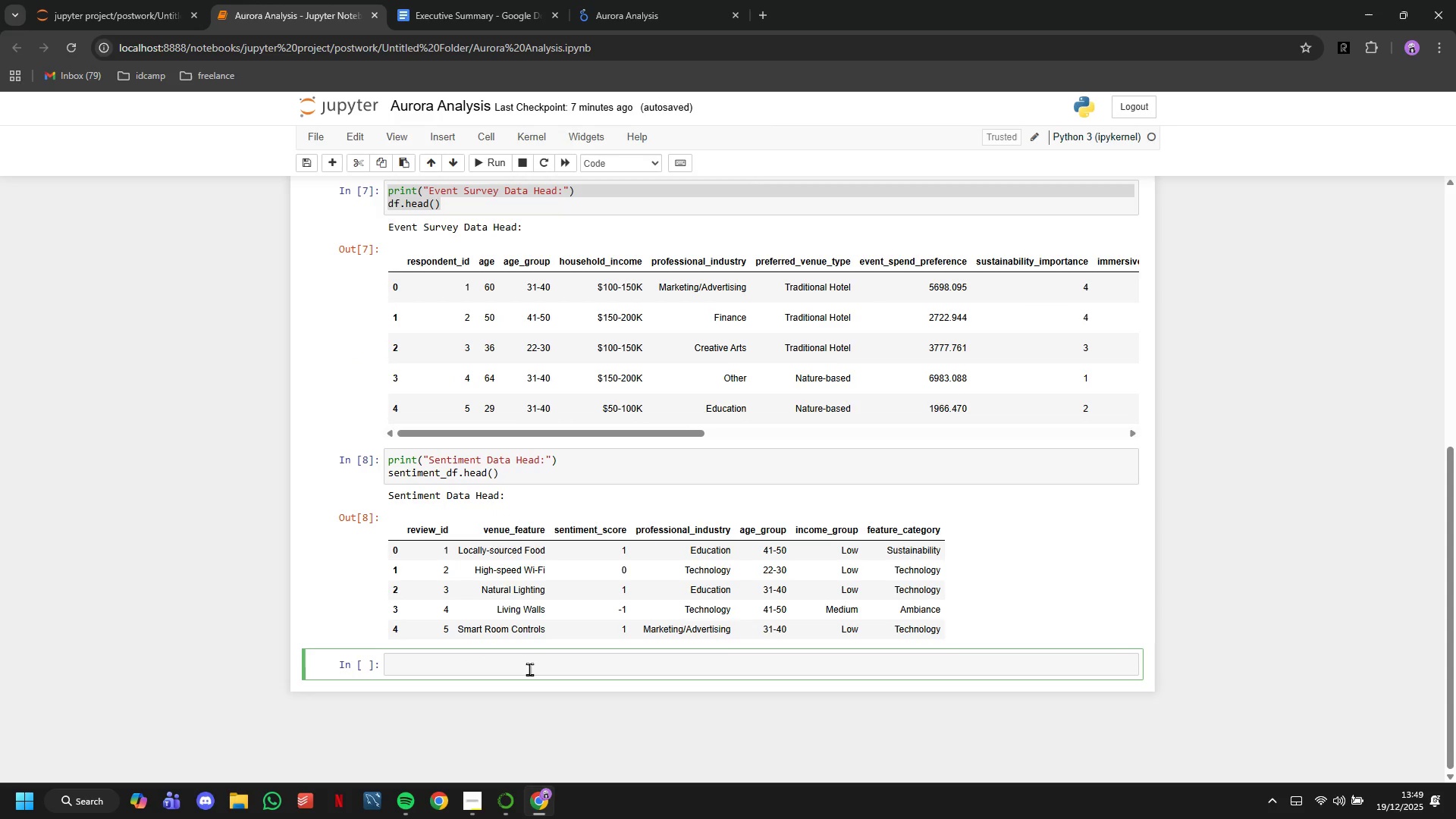 
type(df.isnull.sum()
 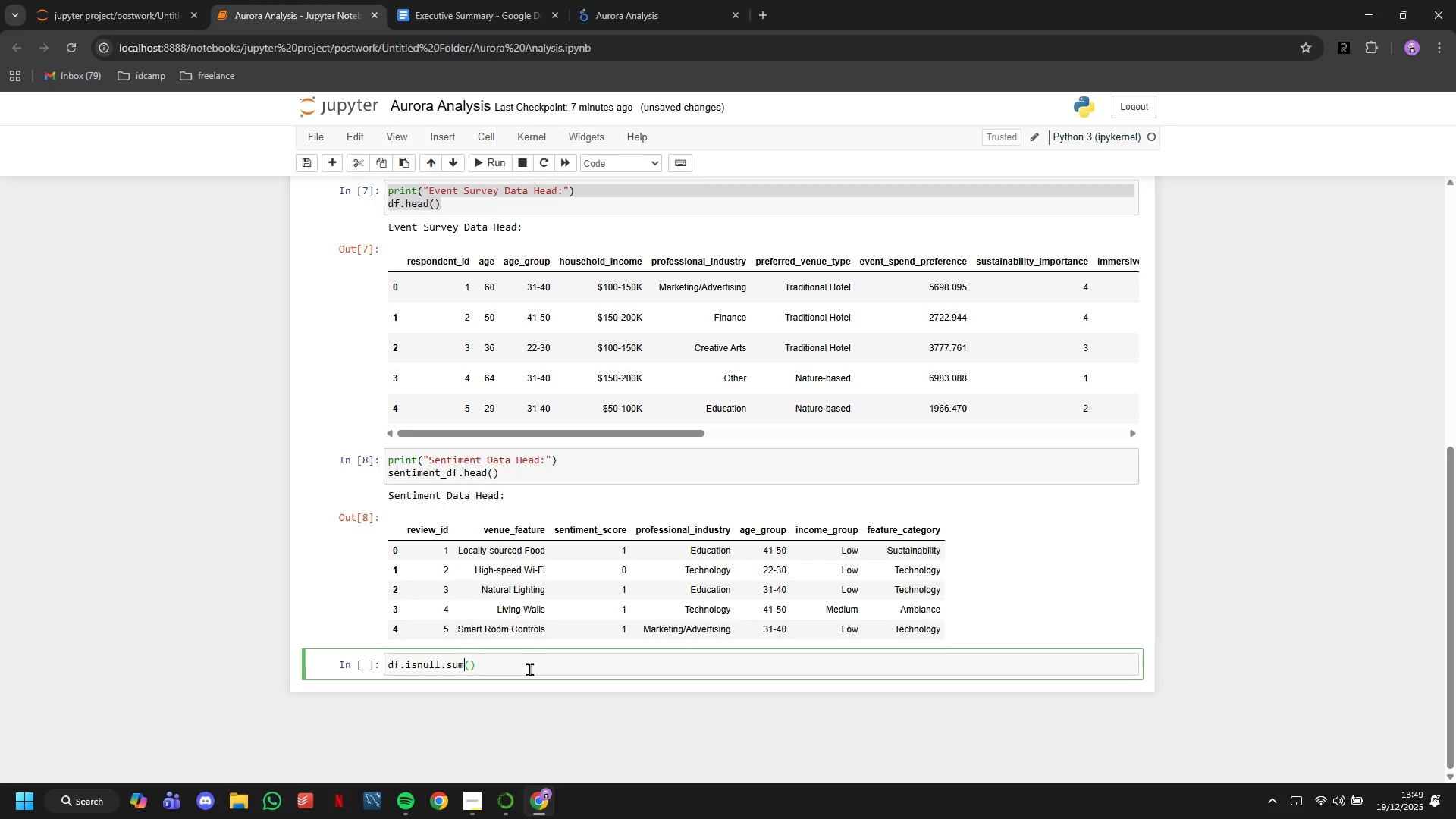 
 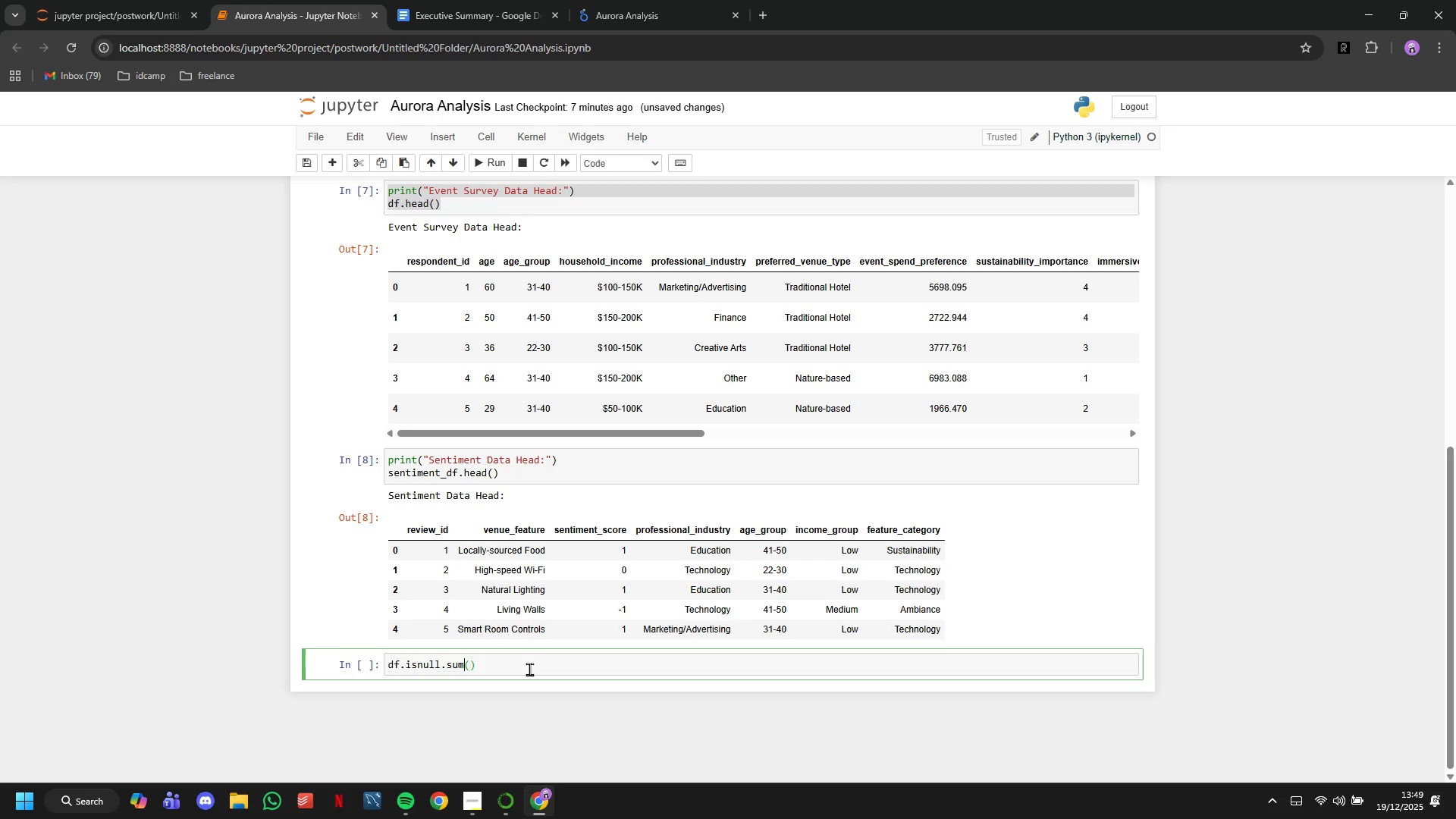 
hold_key(key=ArrowLeft, duration=1.0)
 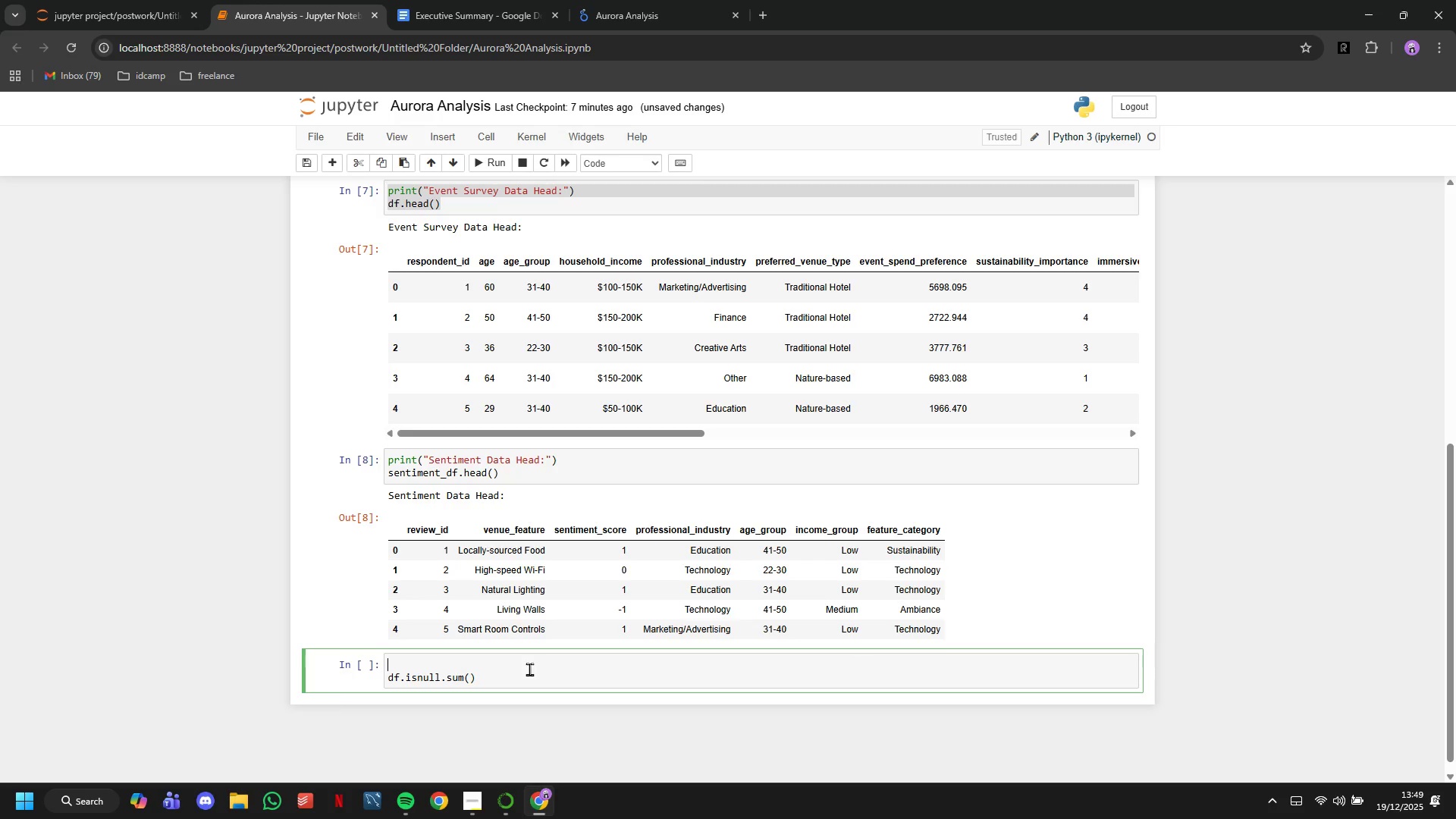 
hold_key(key=ArrowLeft, duration=11.3)
 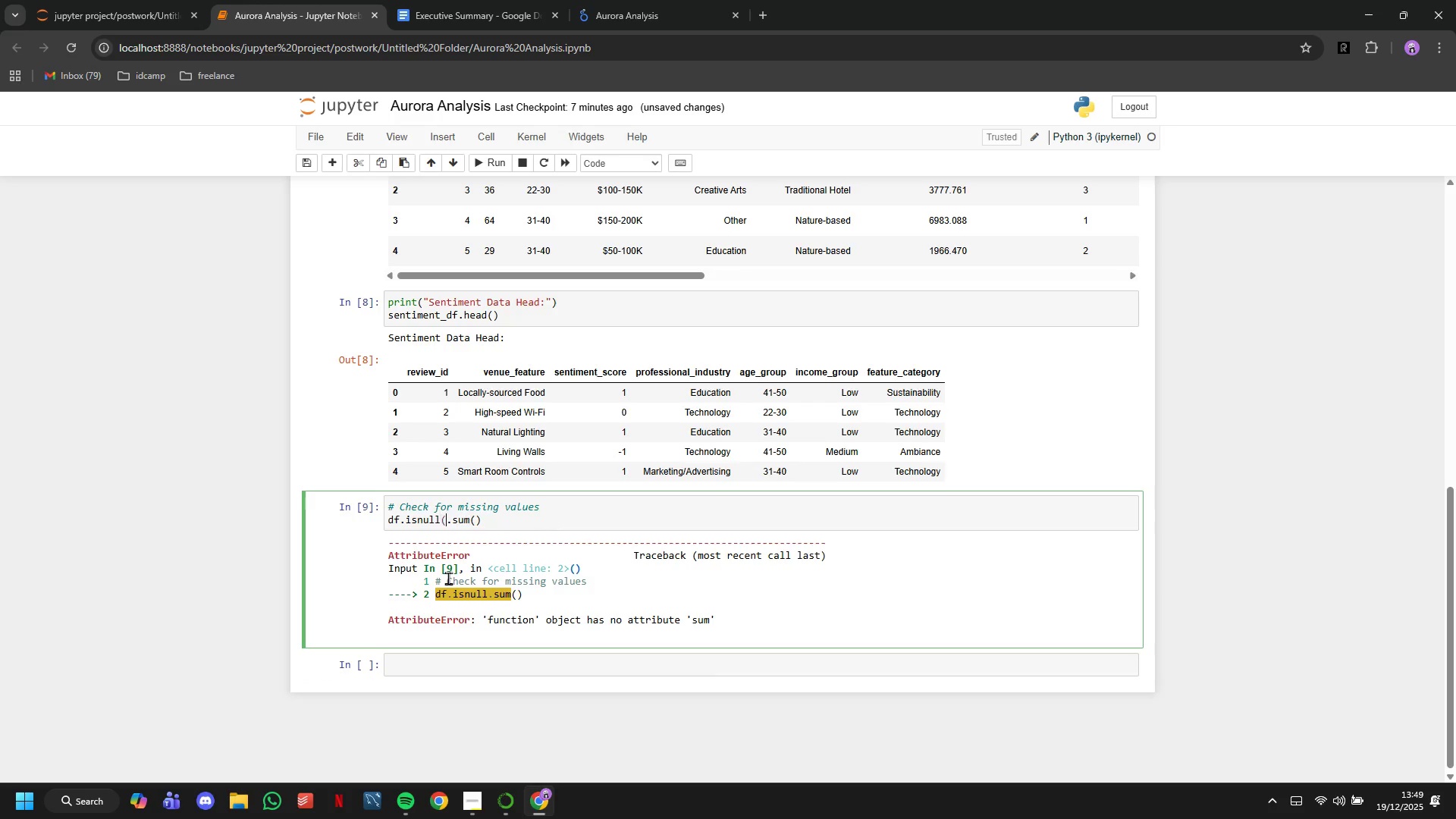 
key(Enter)
 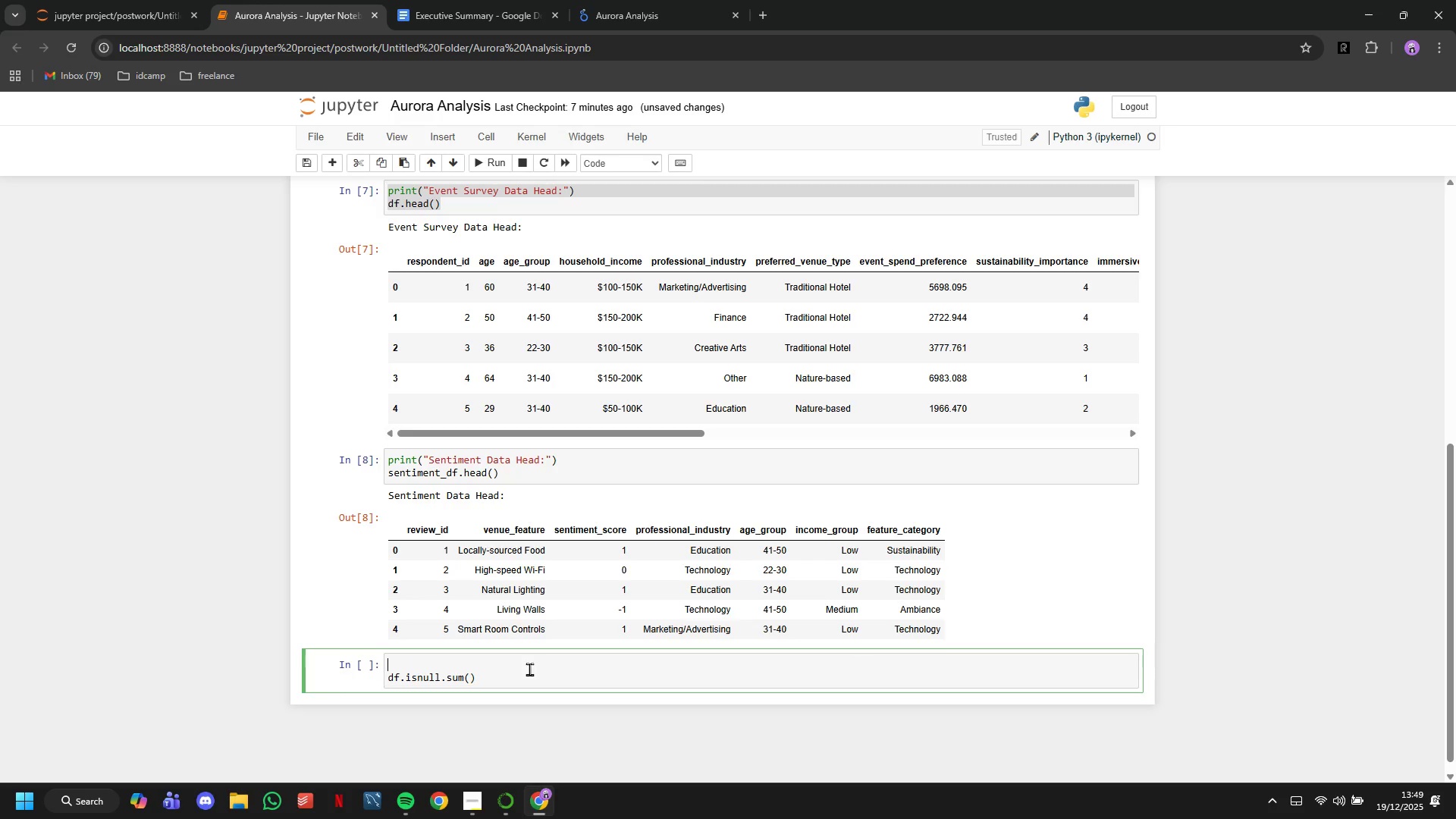 
key(ArrowUp)
 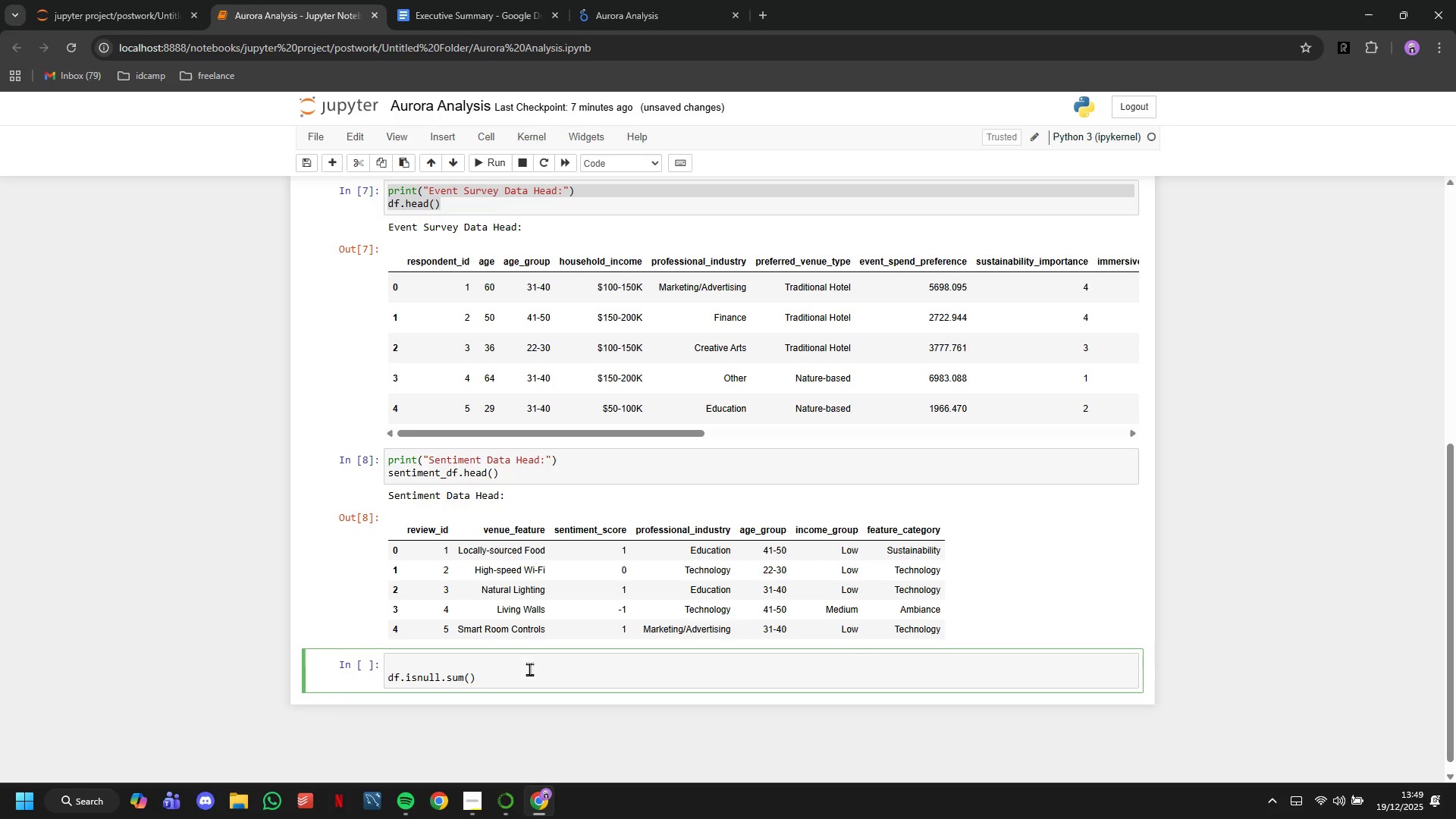 
type(c)
key(Backspace)
type(# Check for missing values)
 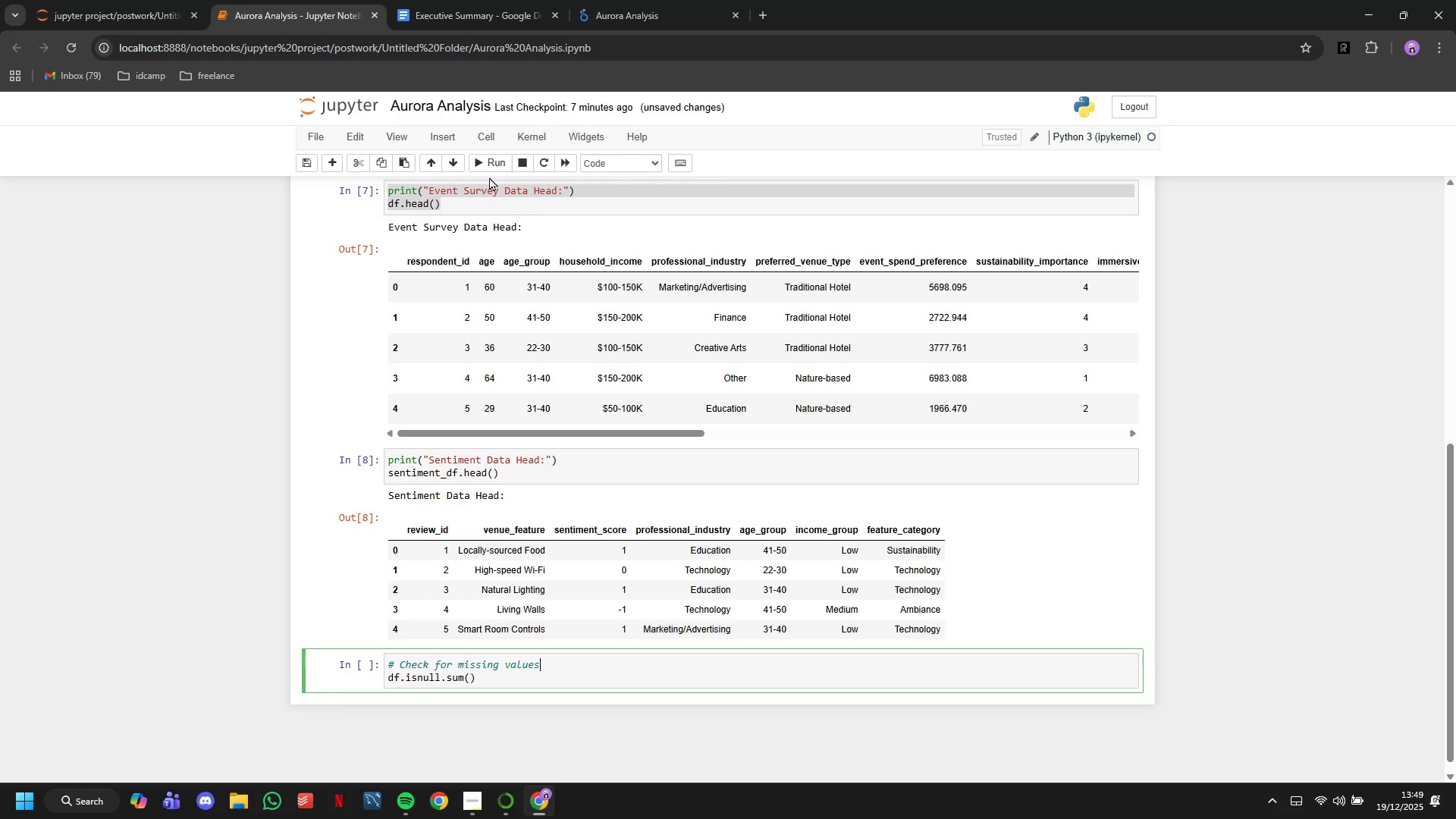 
left_click([491, 164])
 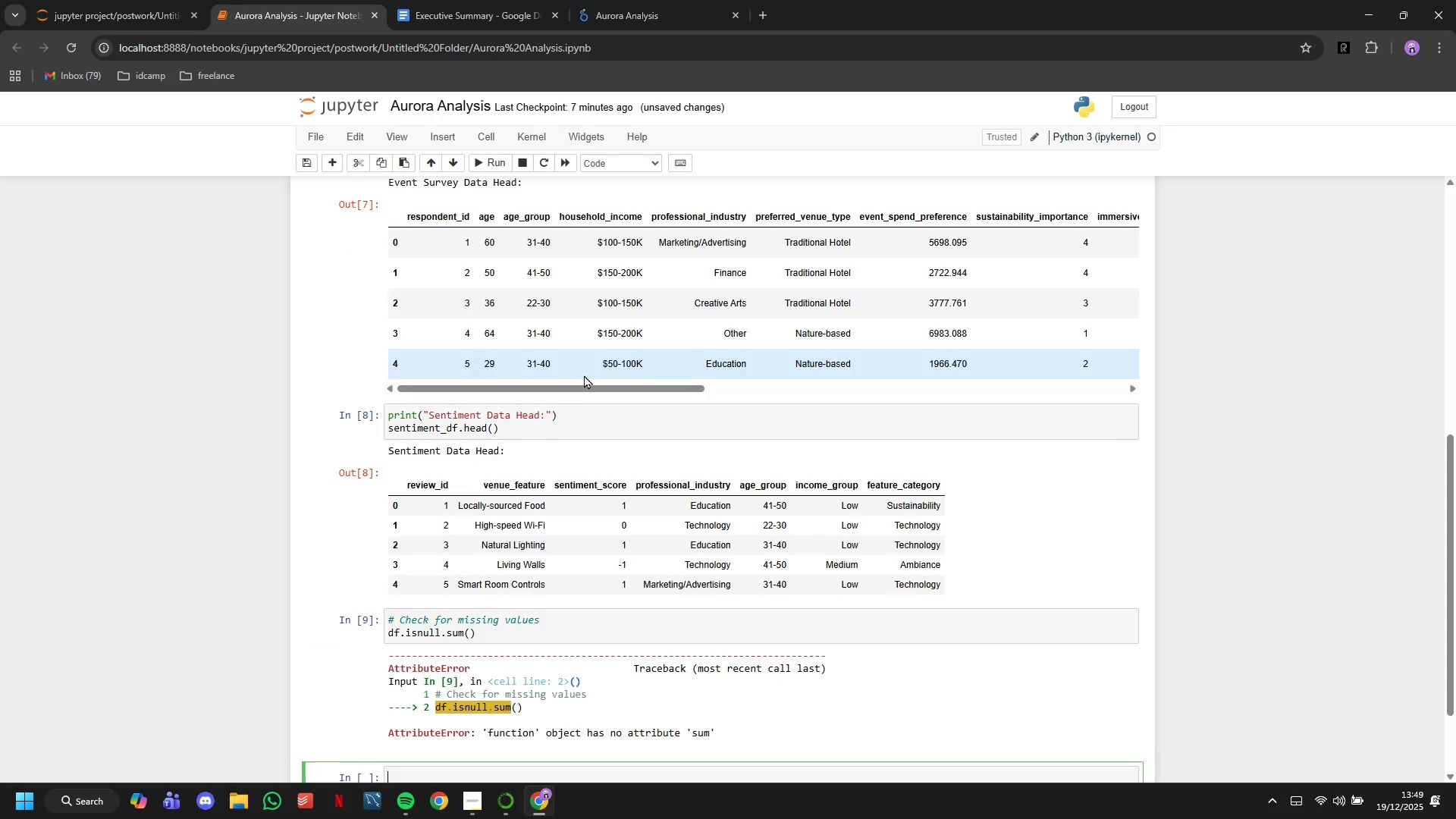 
scroll: coordinate [582, 479], scroll_direction: down, amount: 2.0
 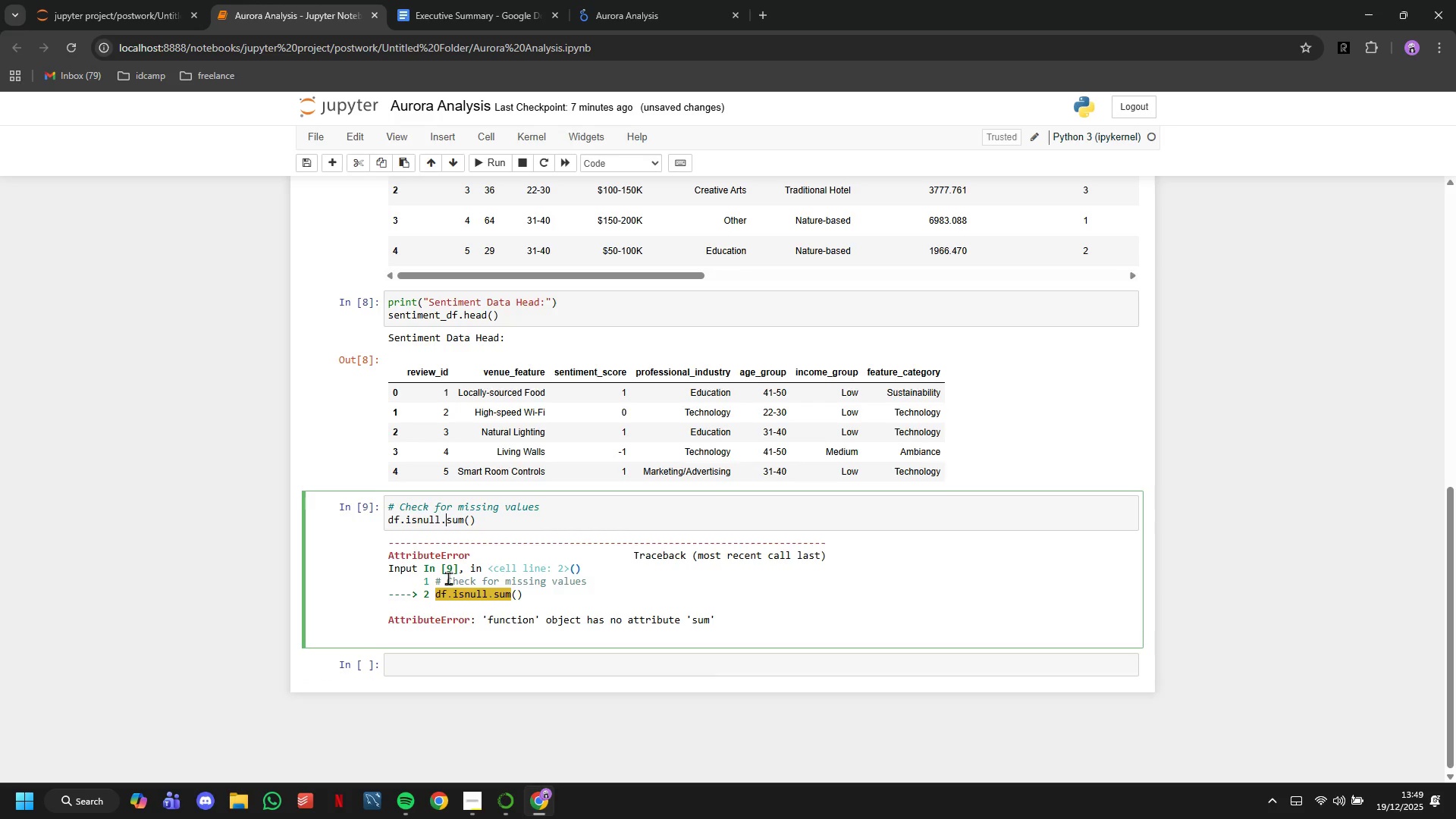 
type(())
 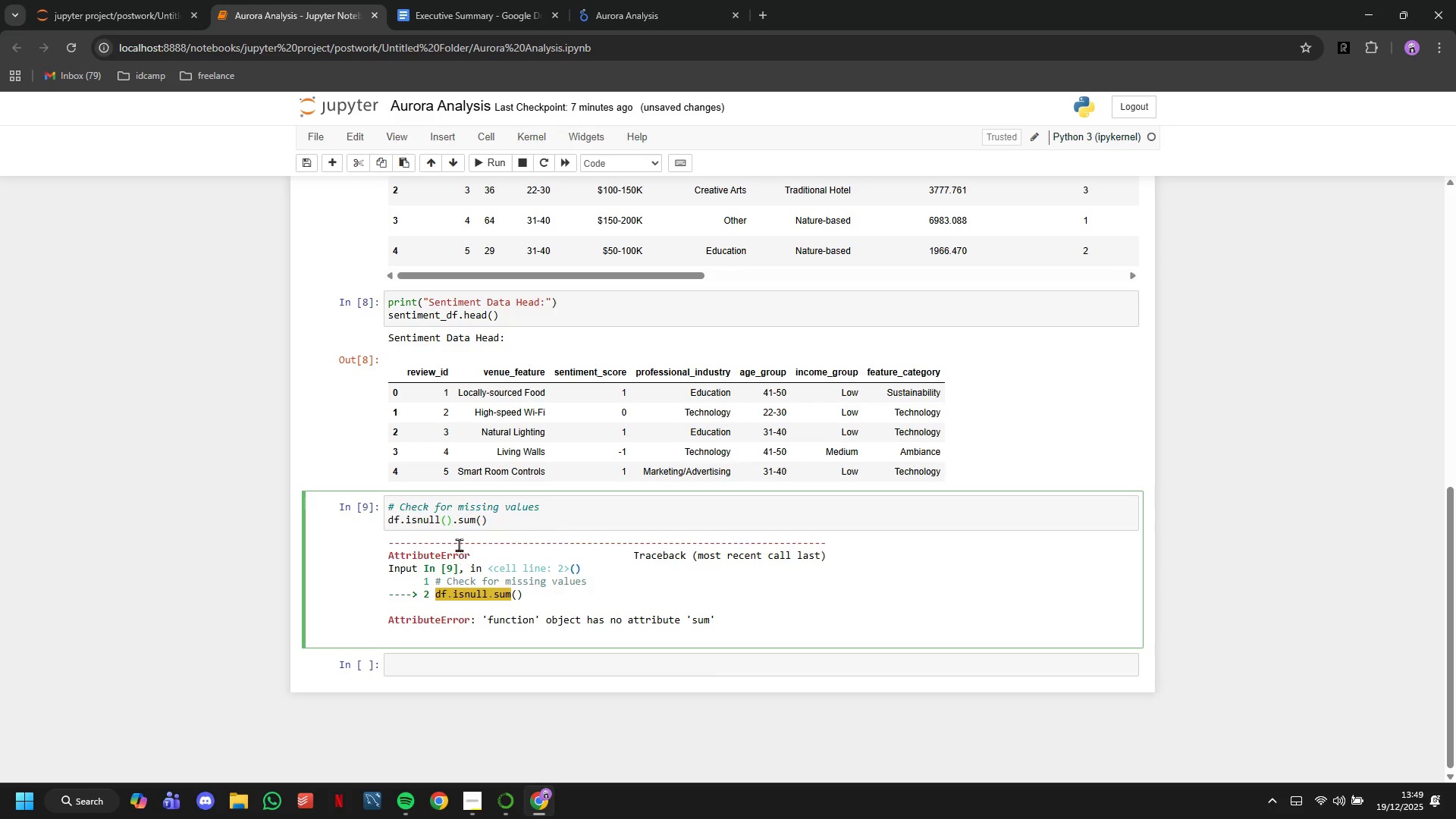 
left_click([494, 161])
 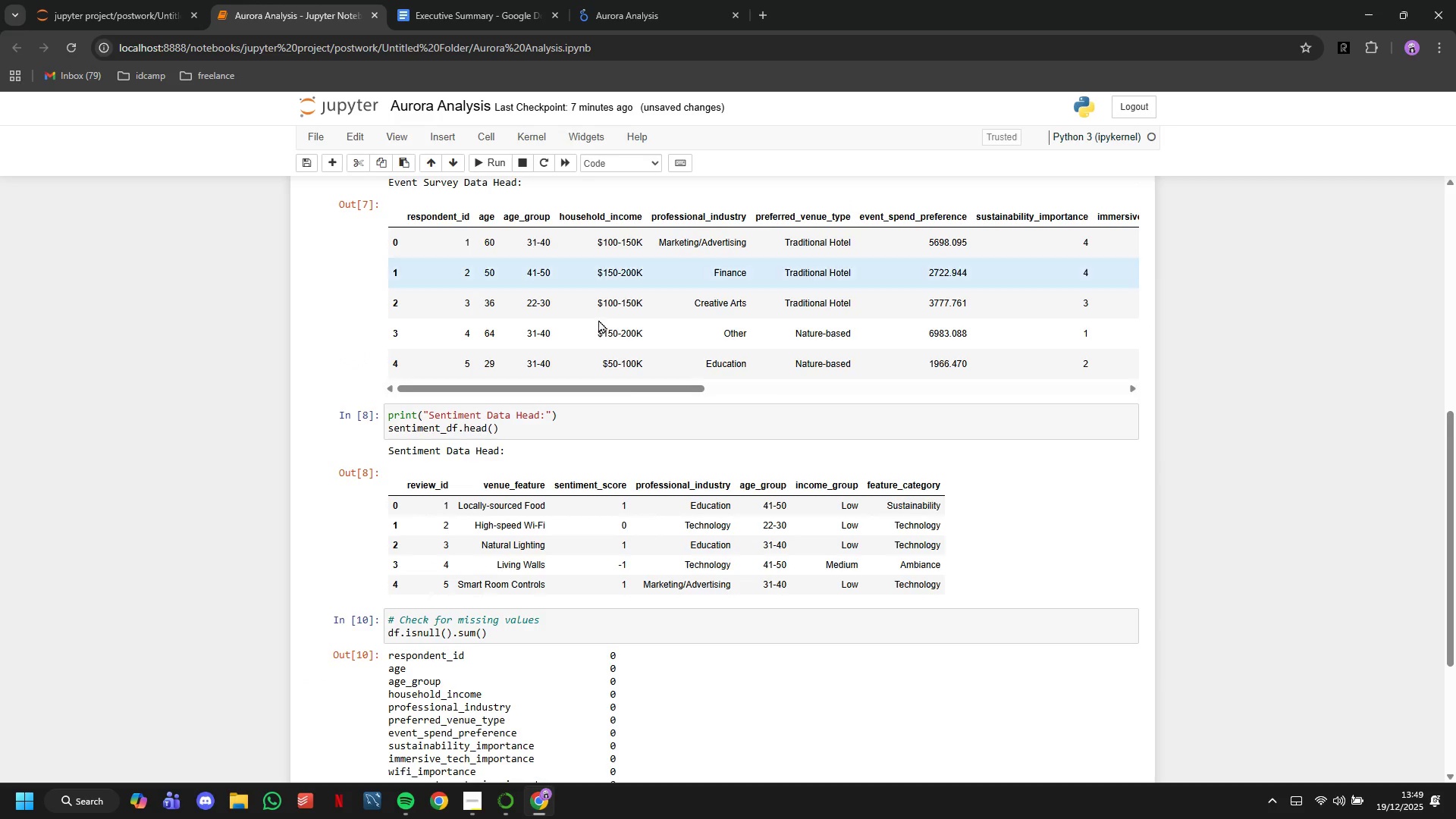 
scroll: coordinate [643, 442], scroll_direction: down, amount: 6.0
 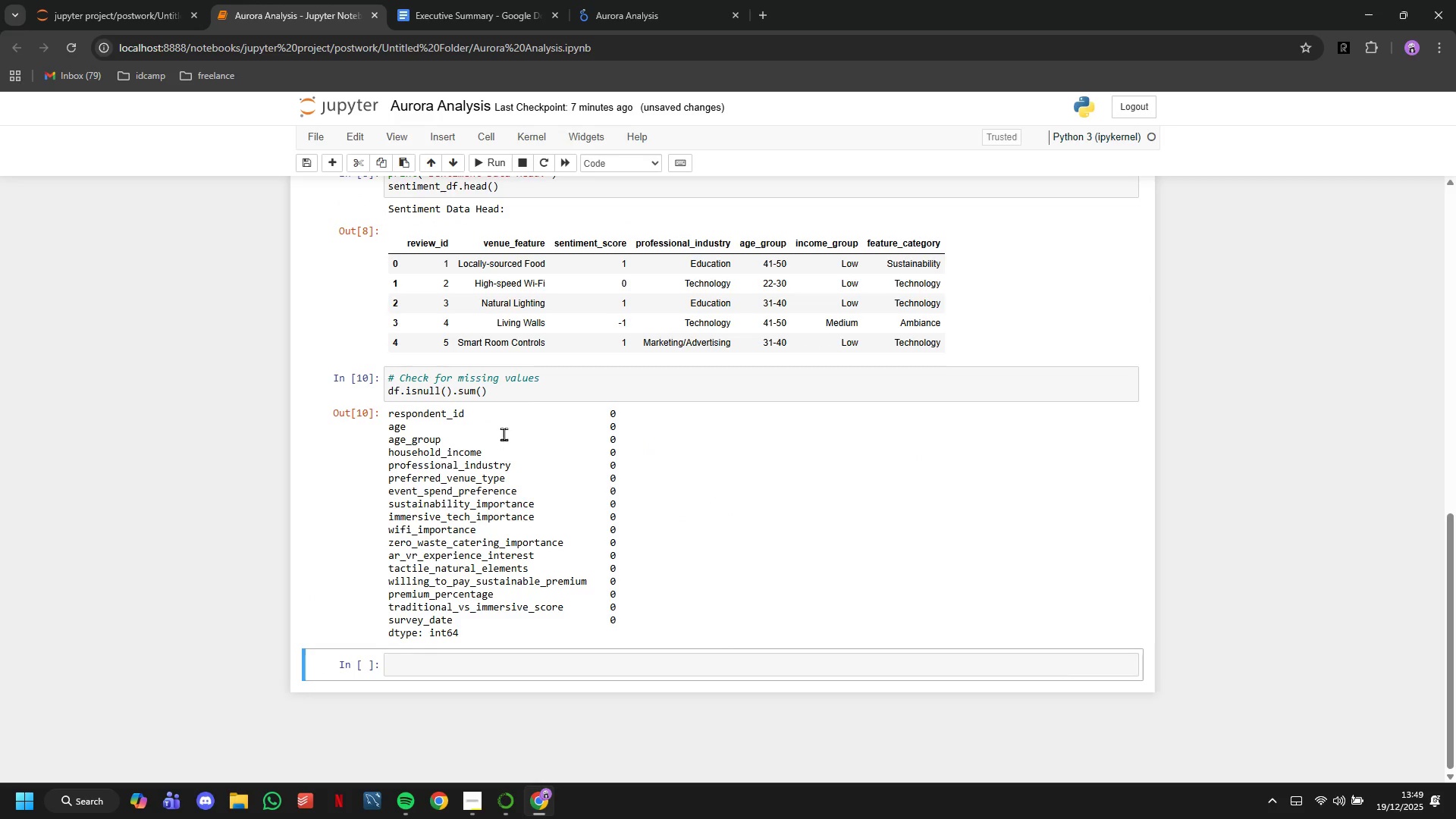 
left_click([555, 380])
 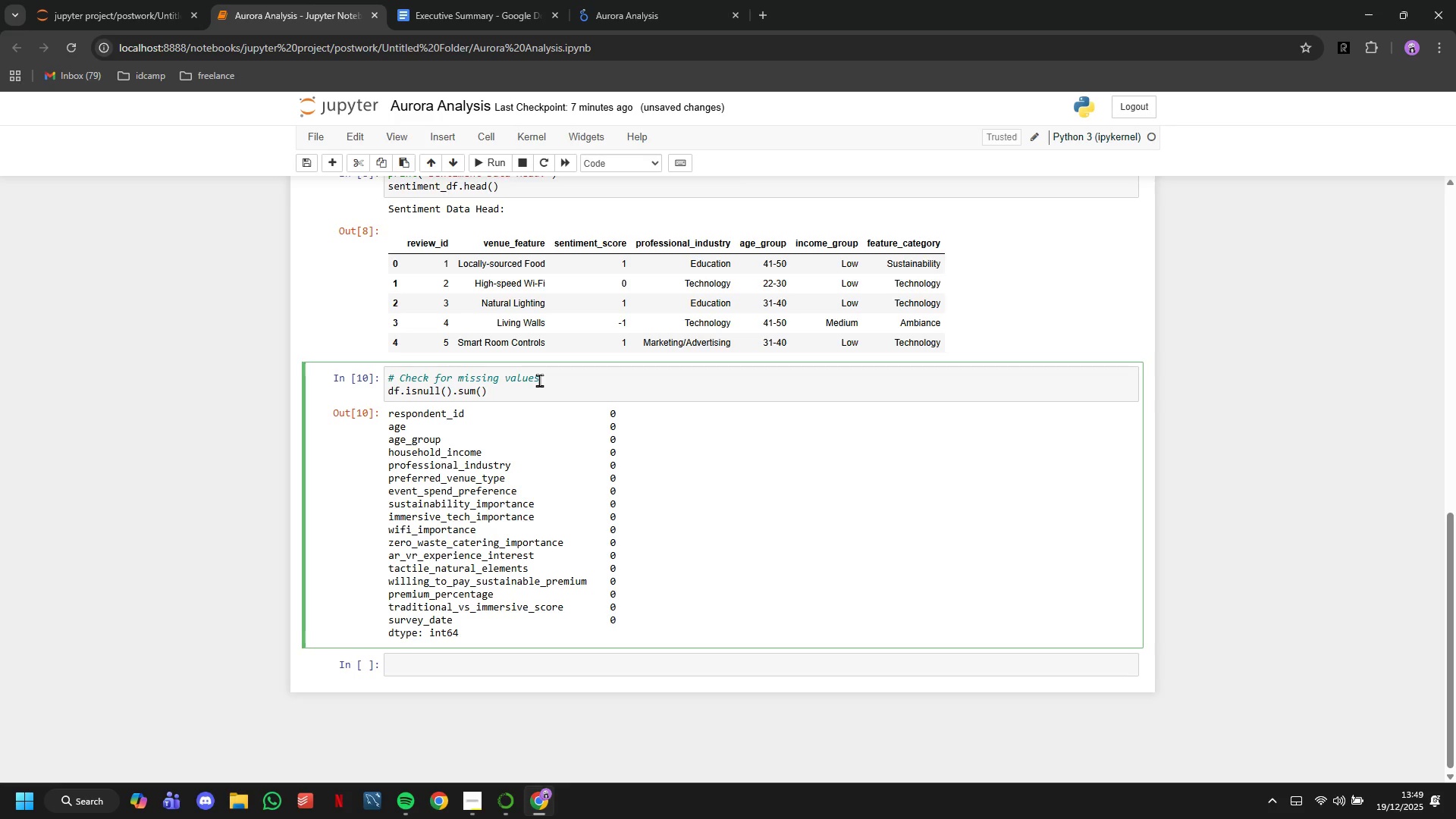 
key(Enter)
 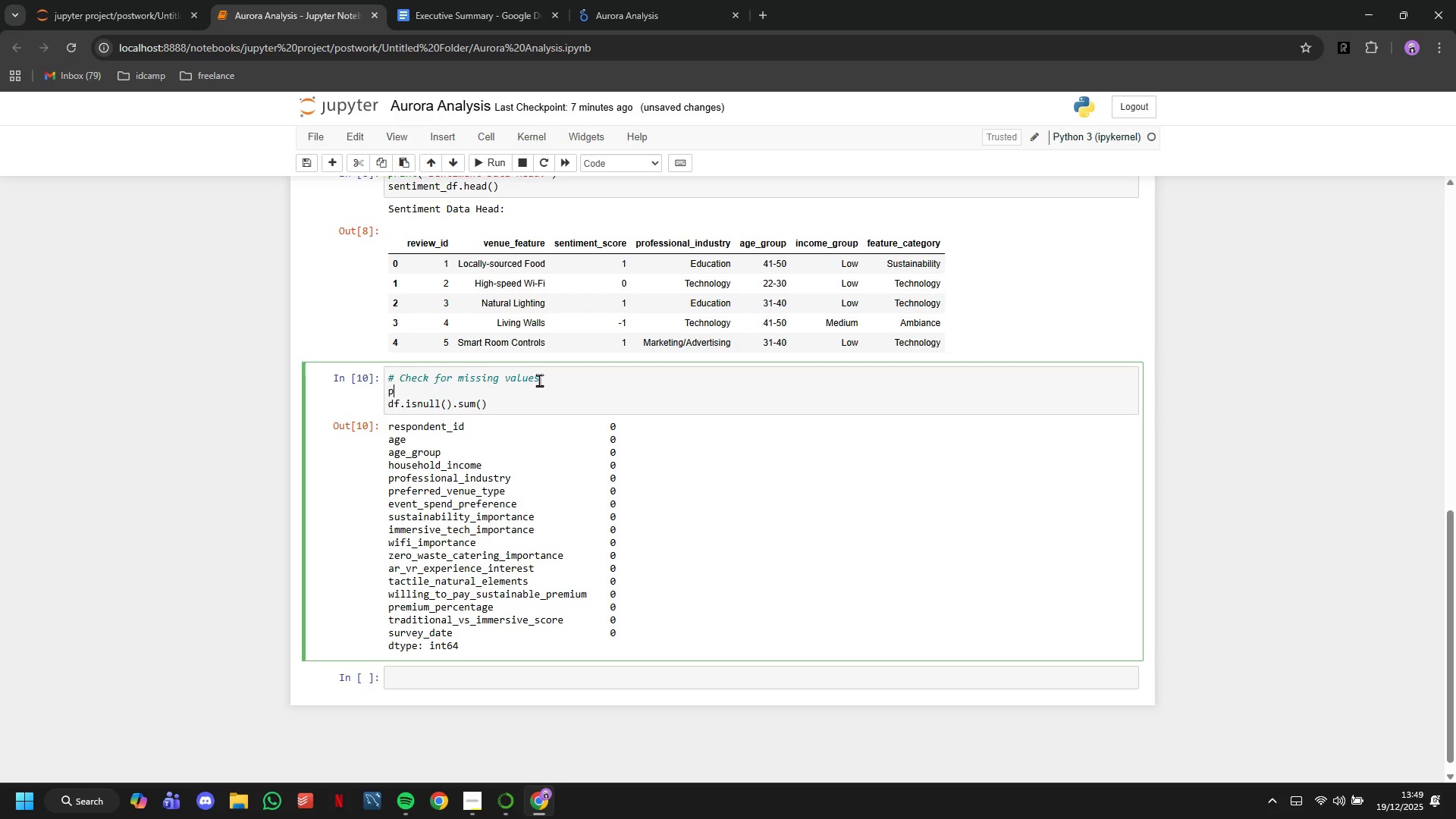 
type(print("Missing Values in Eveny)
key(Backspace)
type(t Survey Data )
key(Backspace)
type(: )
 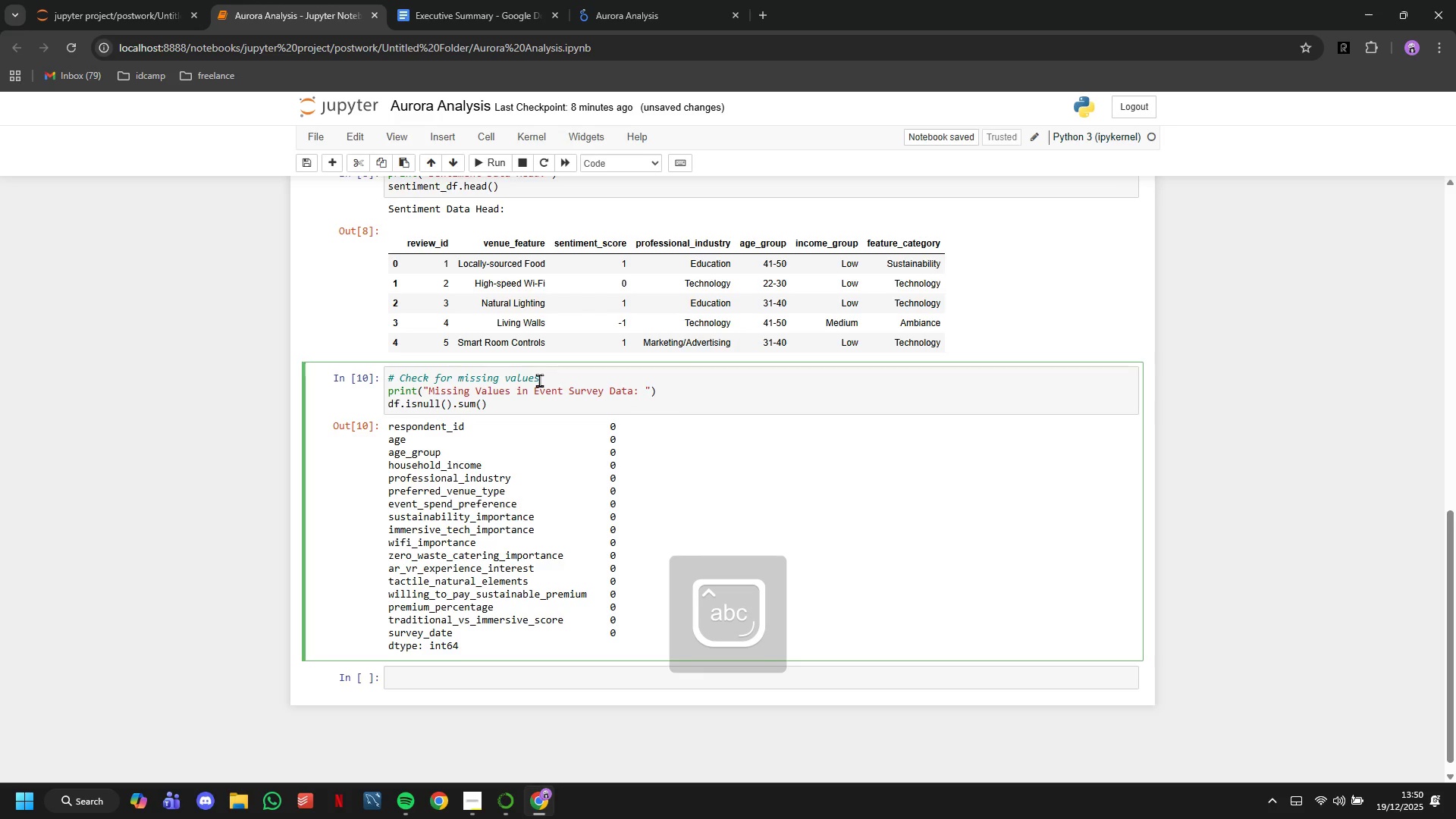 
key(Control+A)
 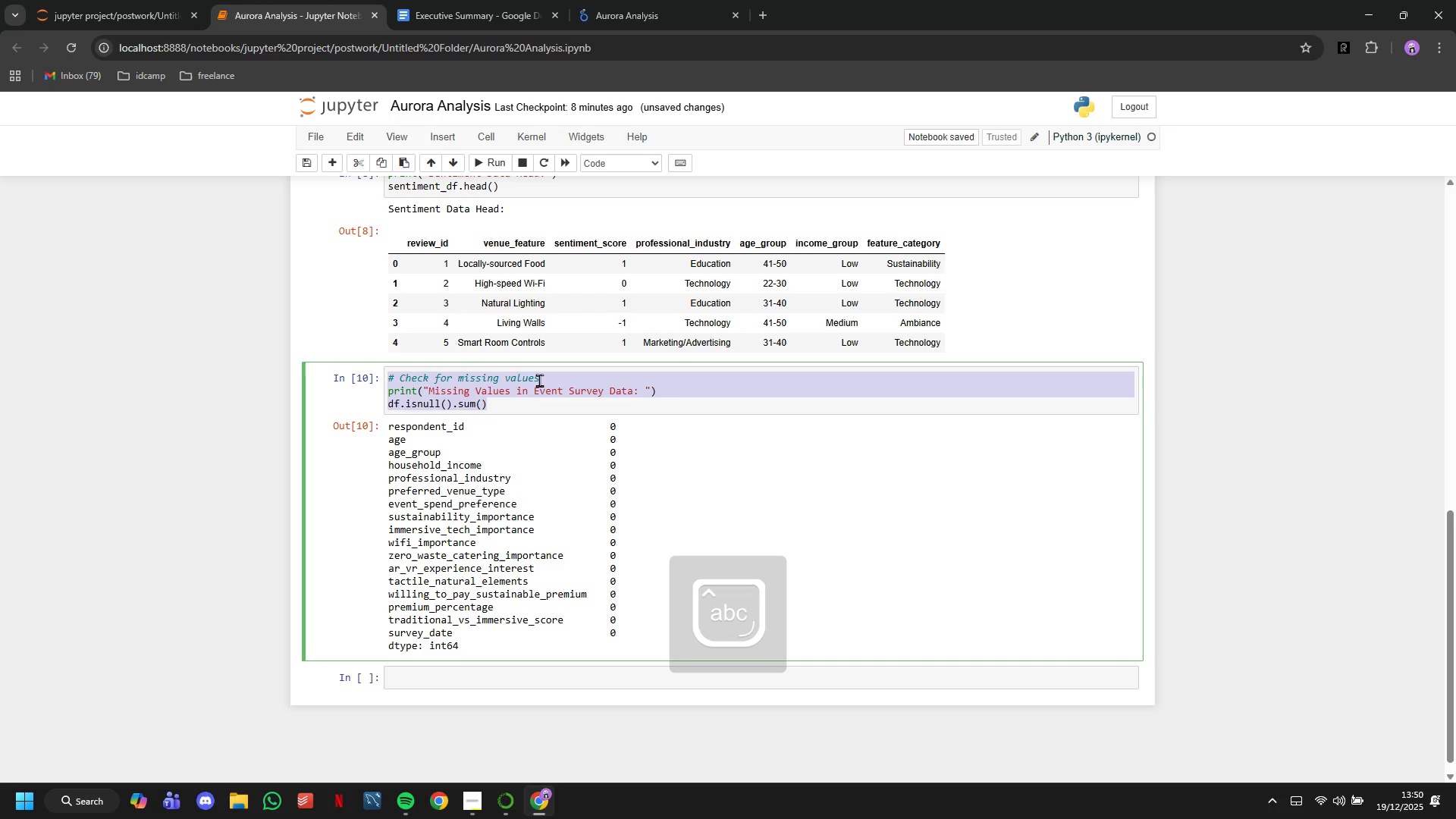 
key(Control+C)
 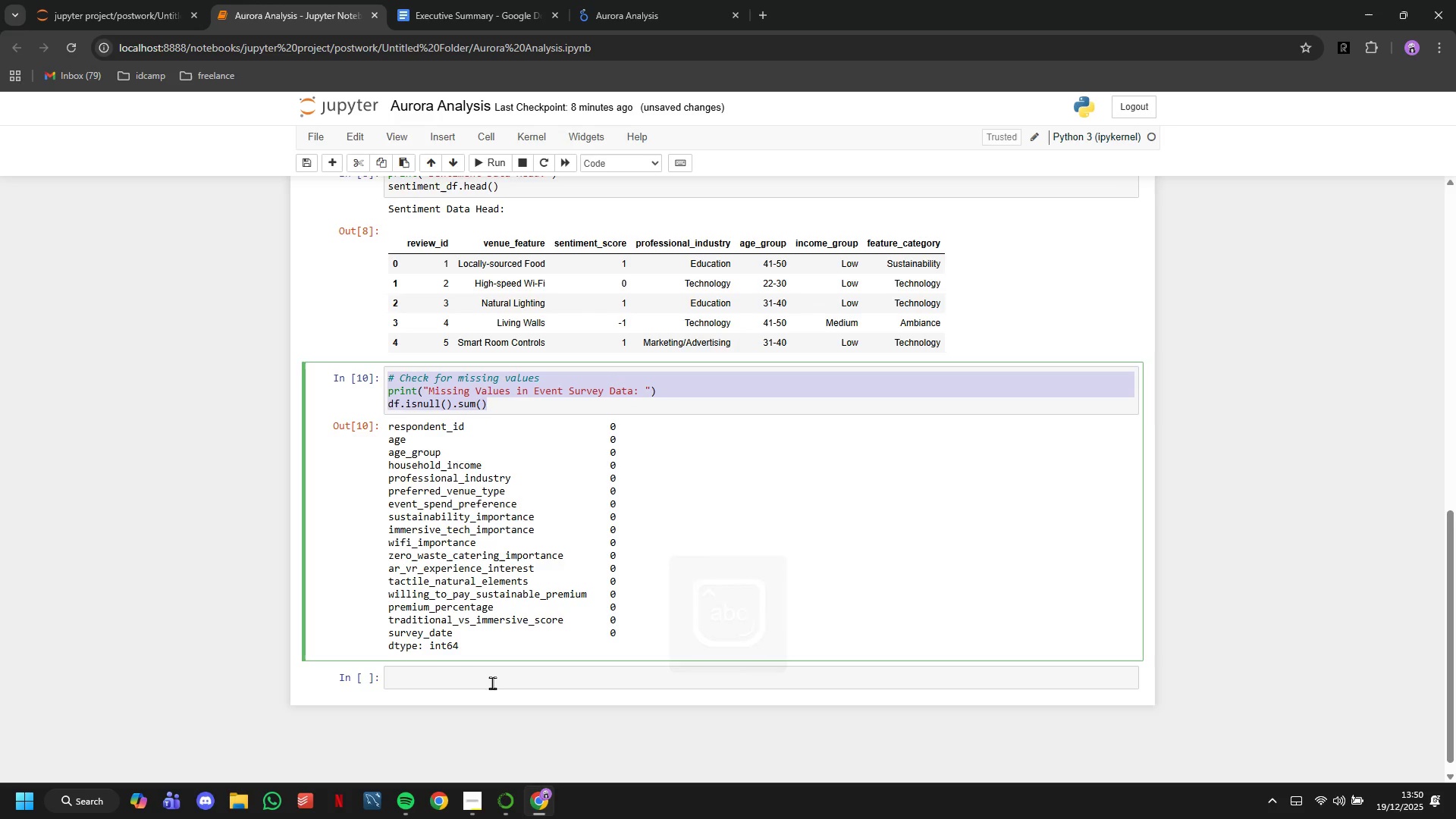 
left_click([493, 682])
 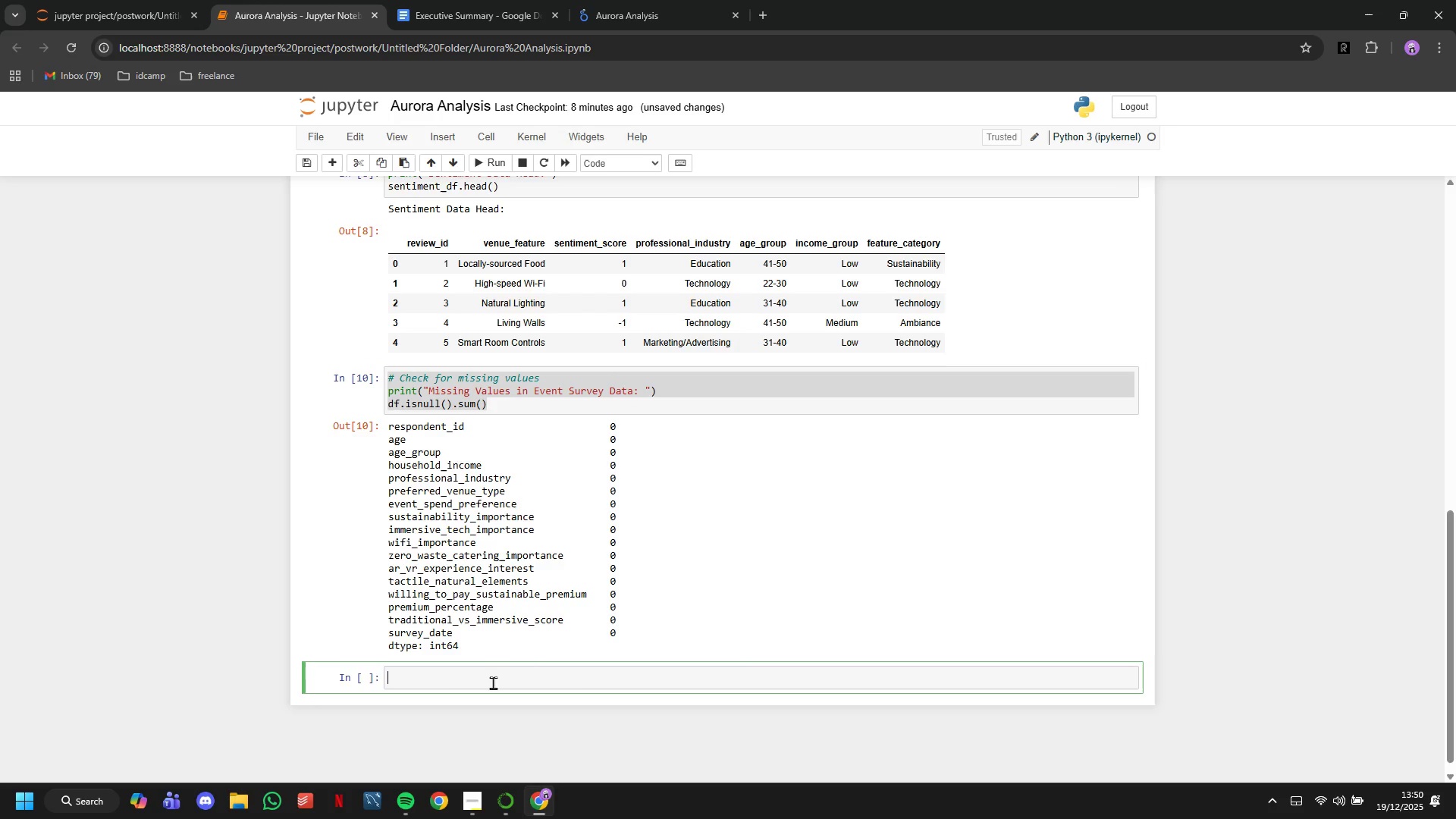 
key(Control+ControlLeft)
 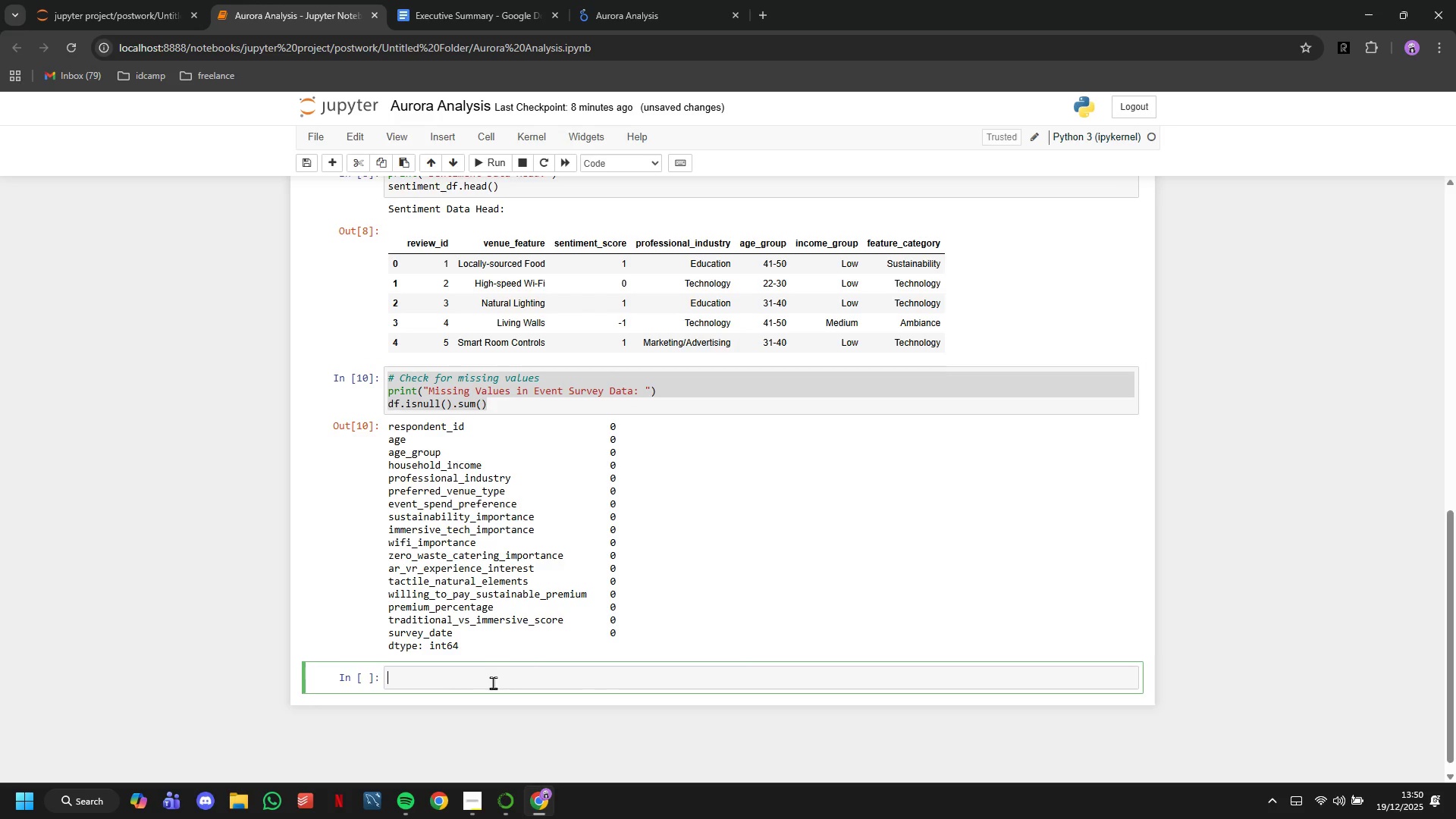 
key(Control+V)
 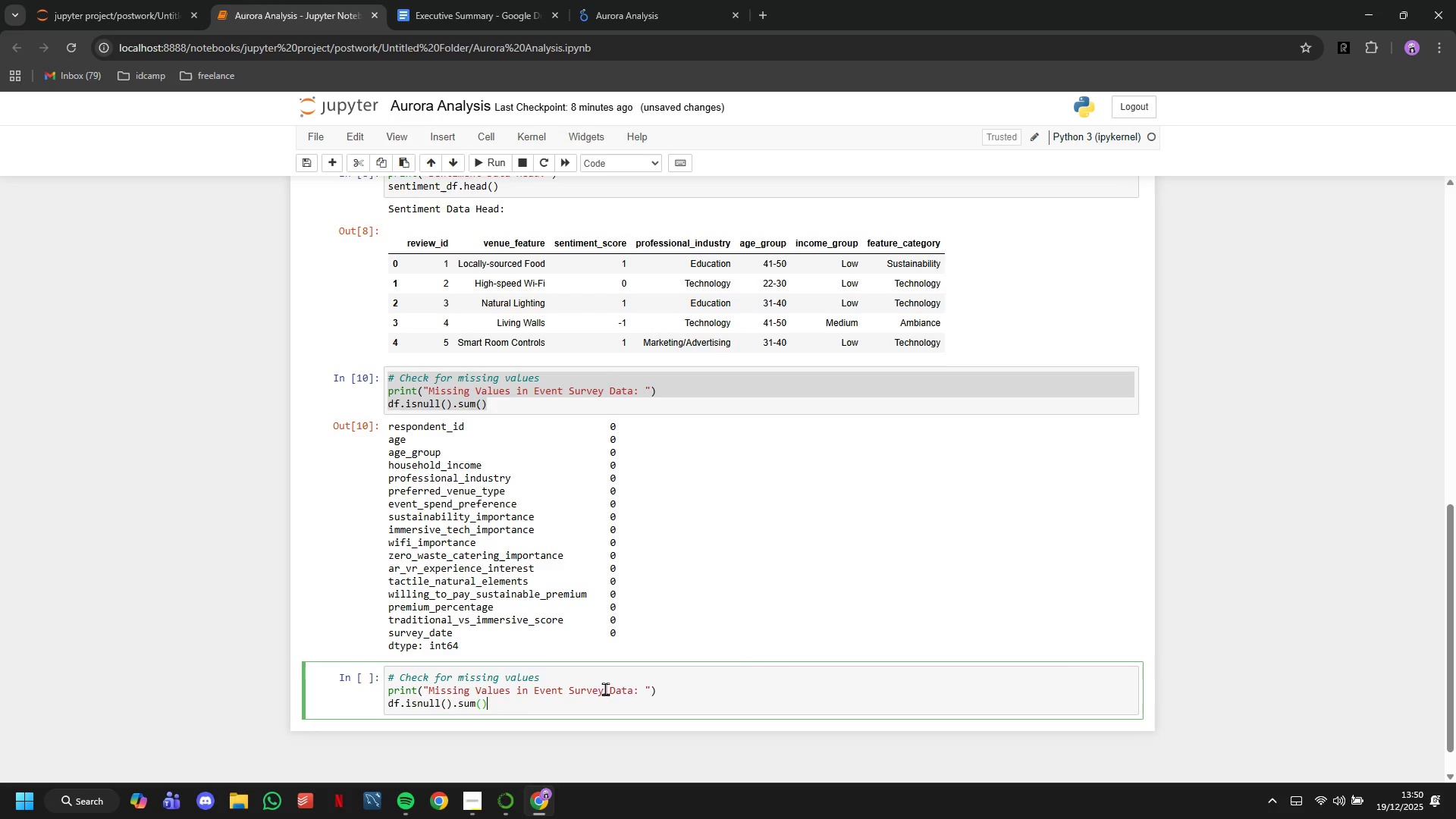 
left_click_drag(start_coordinate=[606, 689], to_coordinate=[532, 685])
 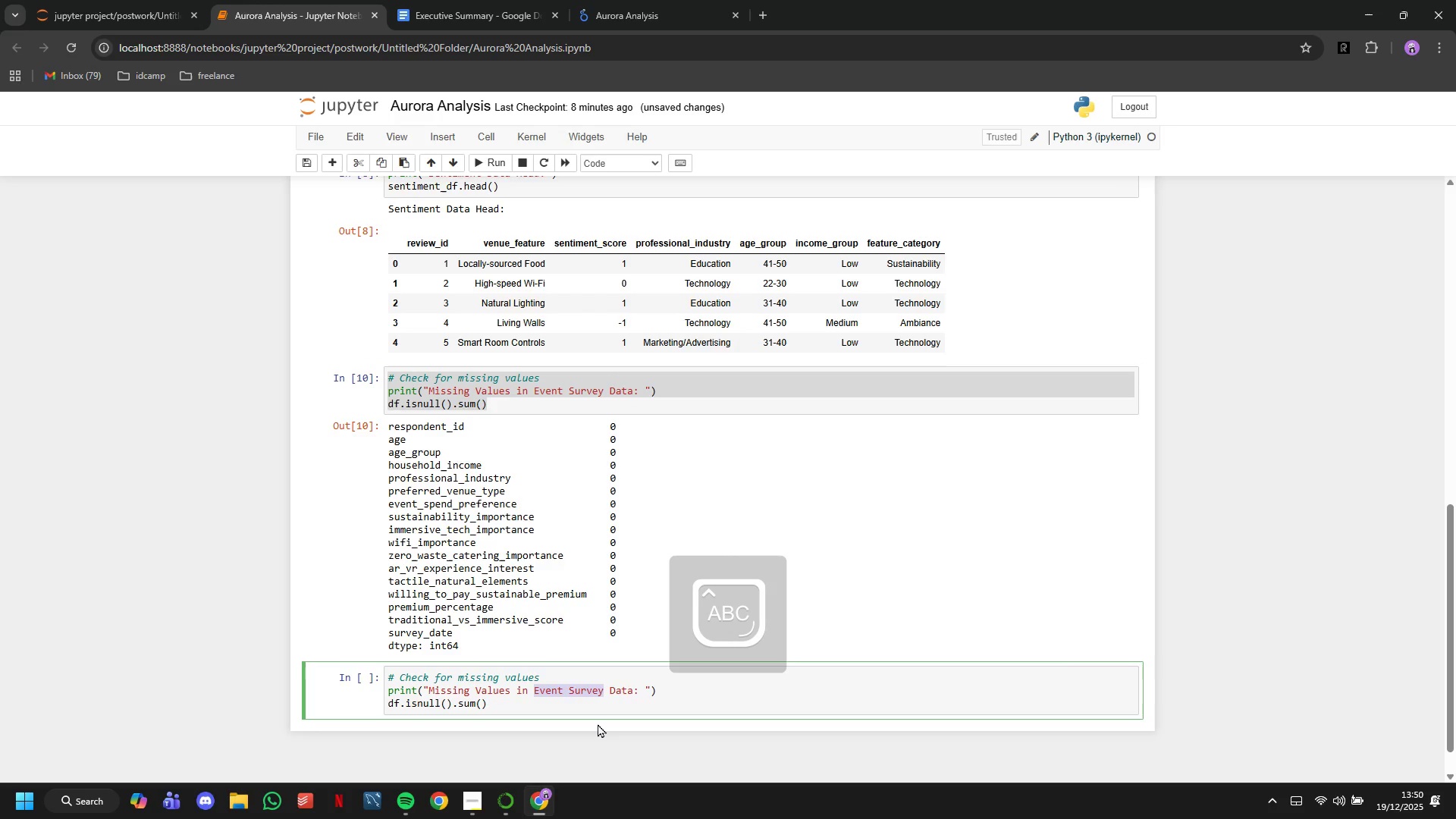 
type(Sentiment)
 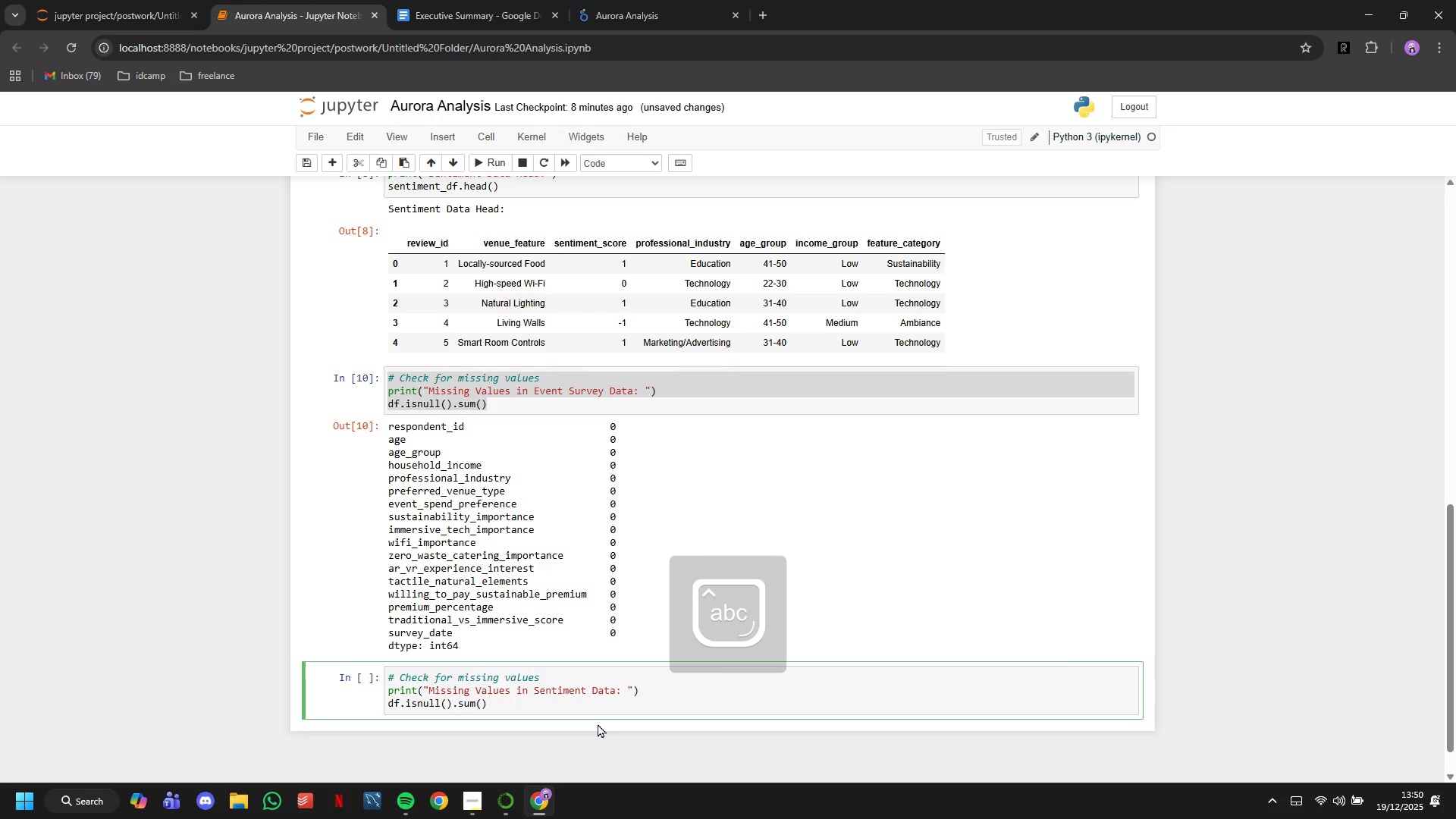 
key(ArrowDown)
 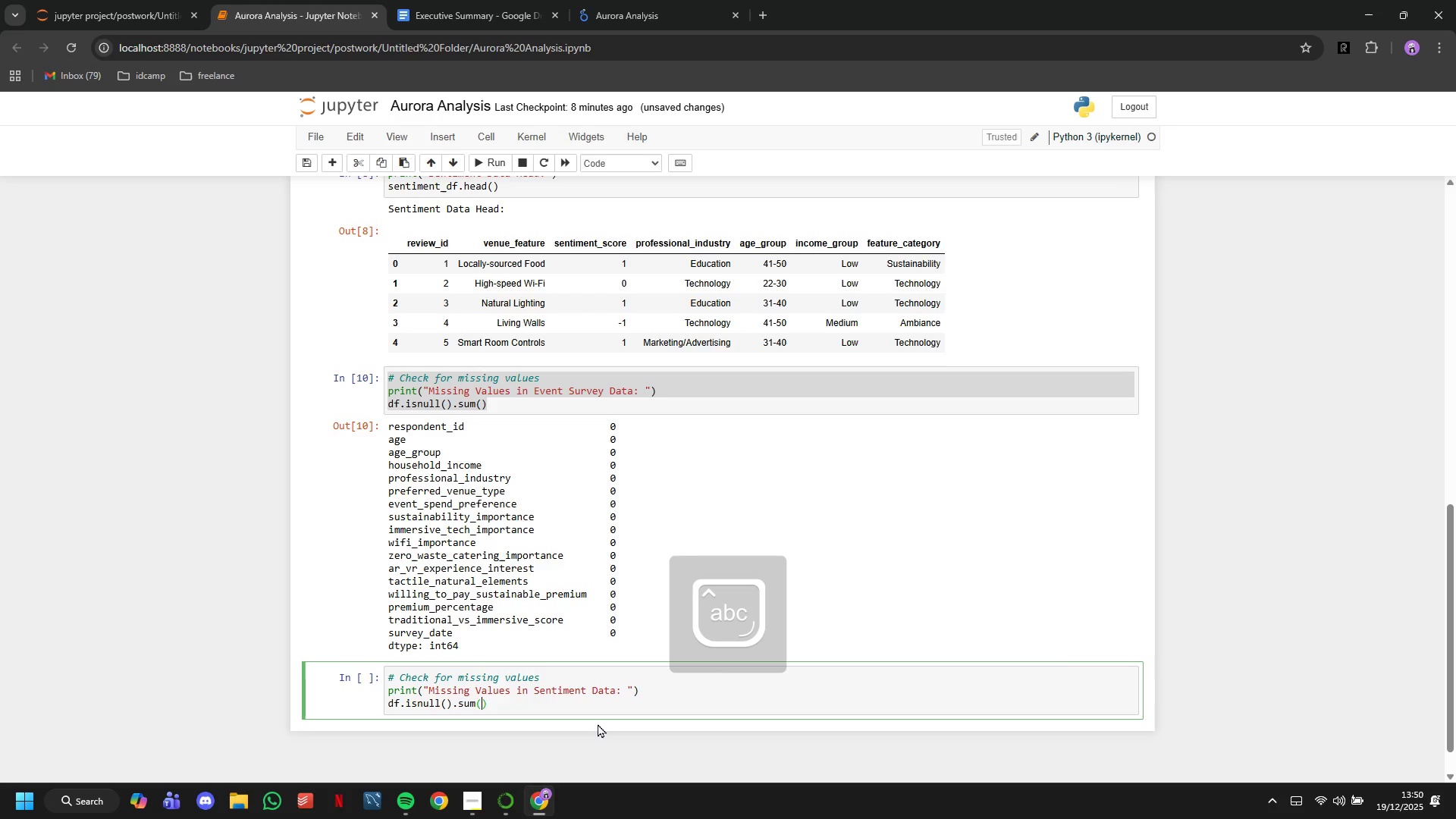 
hold_key(key=ArrowLeft, duration=0.89)
 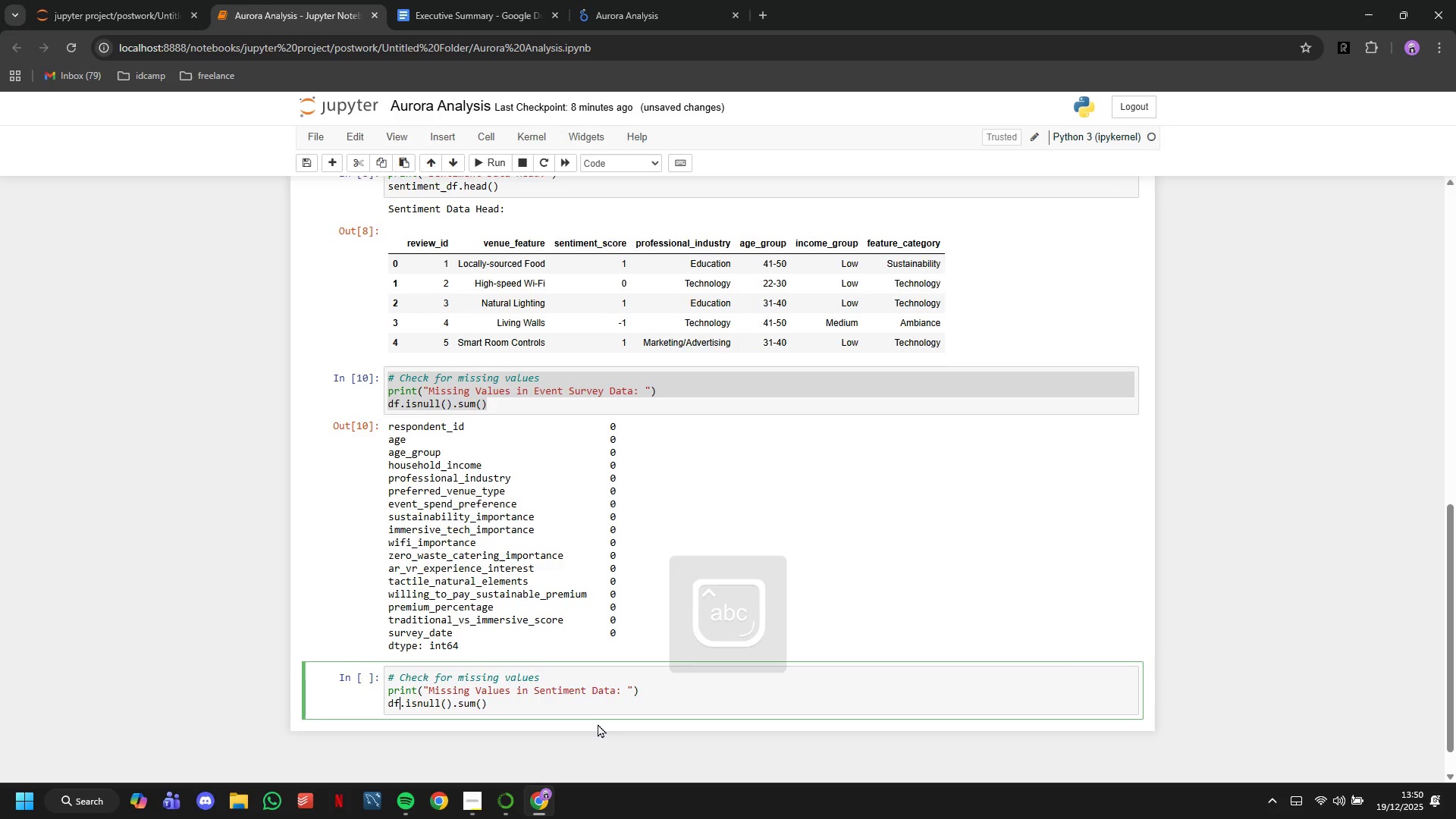 
key(ArrowLeft)
 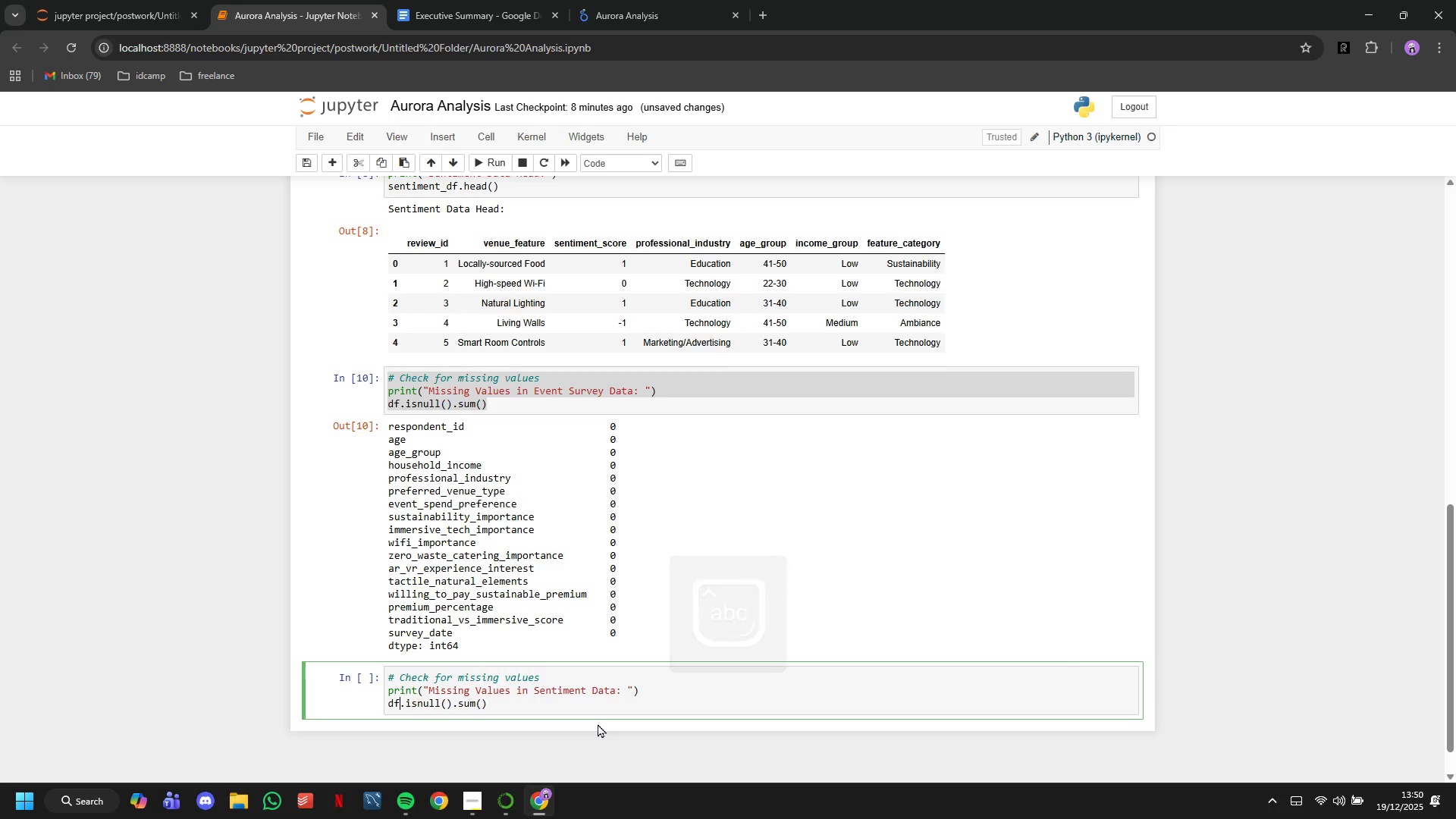 
type(_sentiment)
 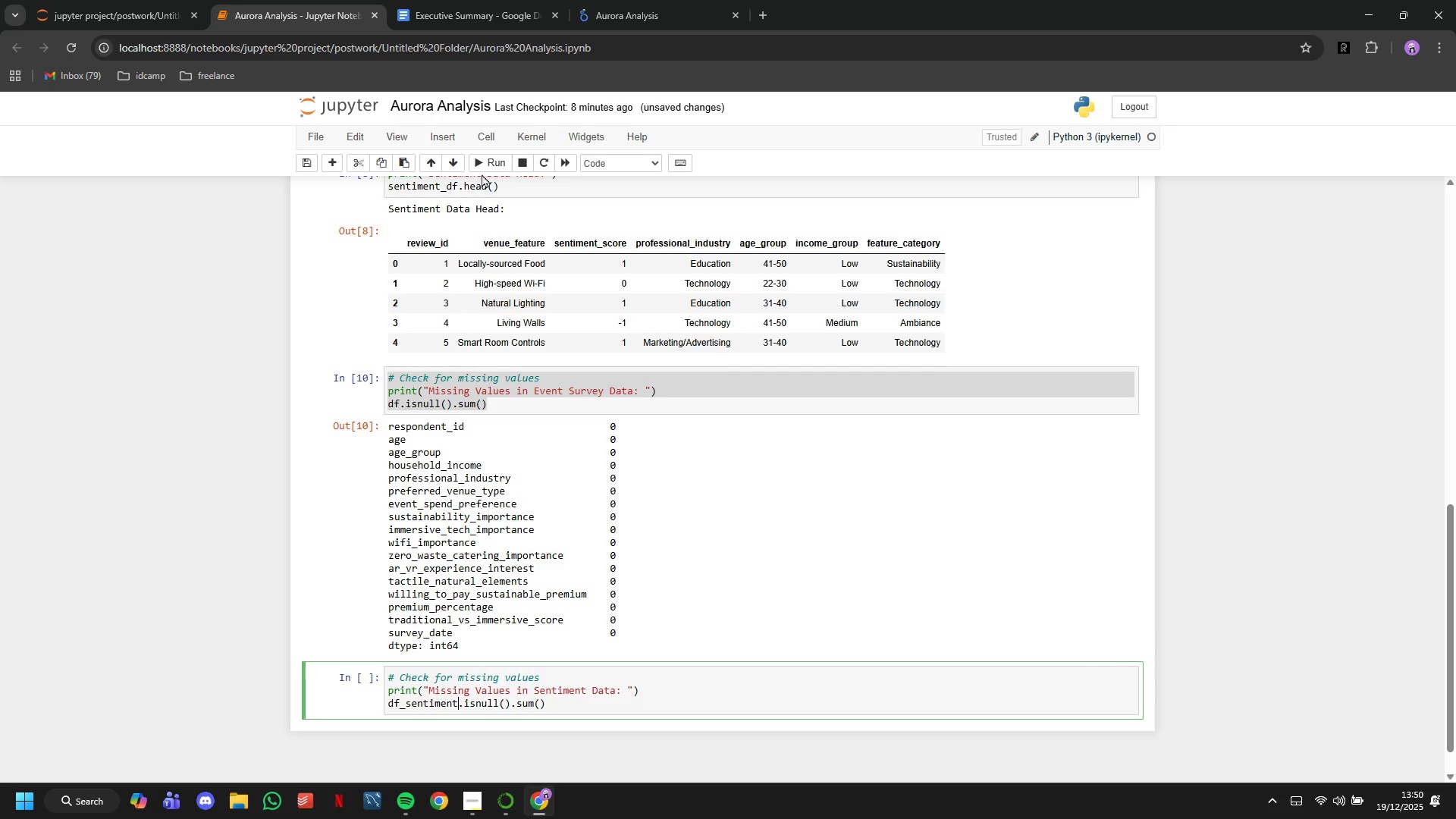 
left_click([481, 168])
 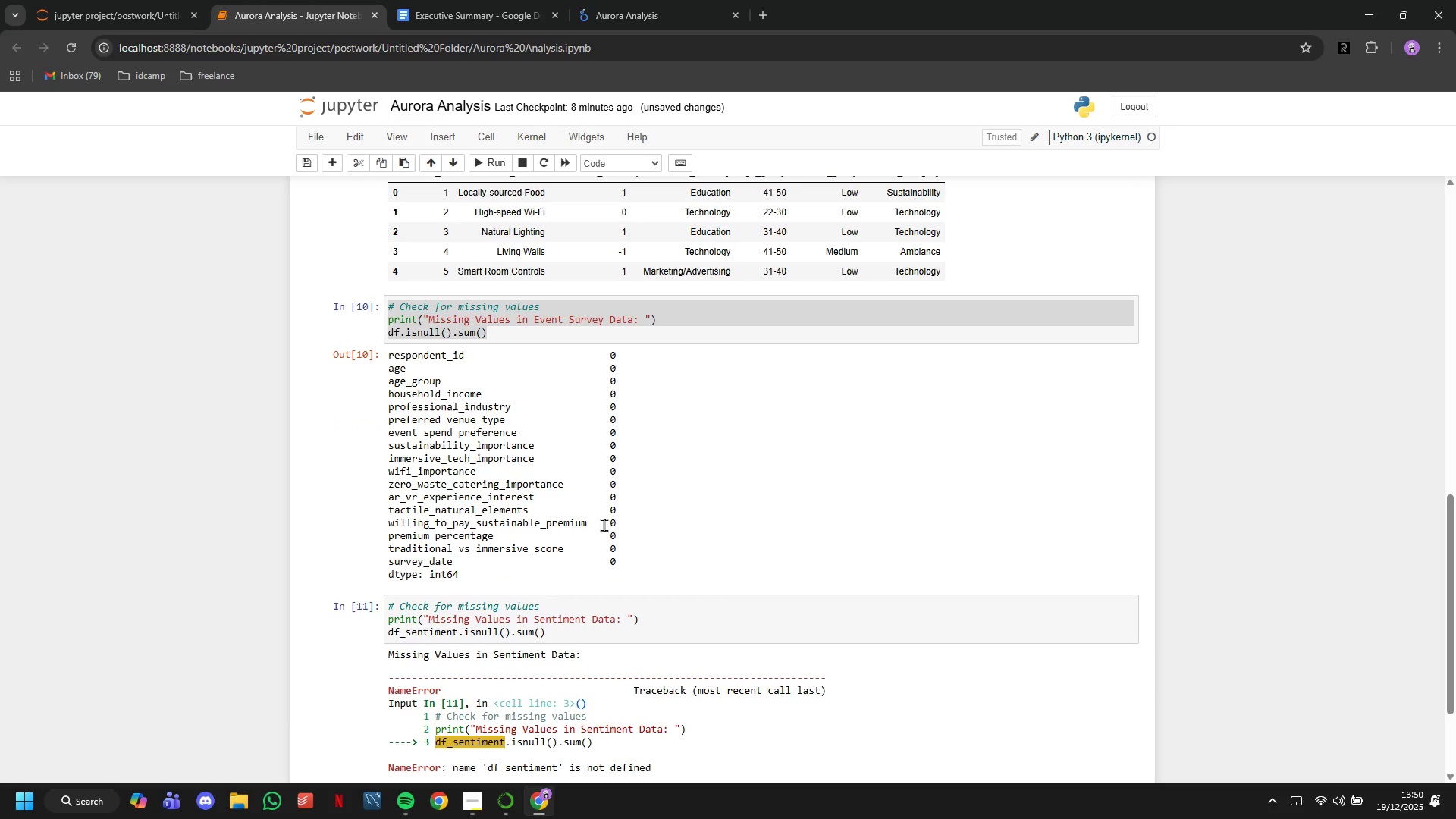 
scroll: coordinate [617, 532], scroll_direction: down, amount: 1.0
 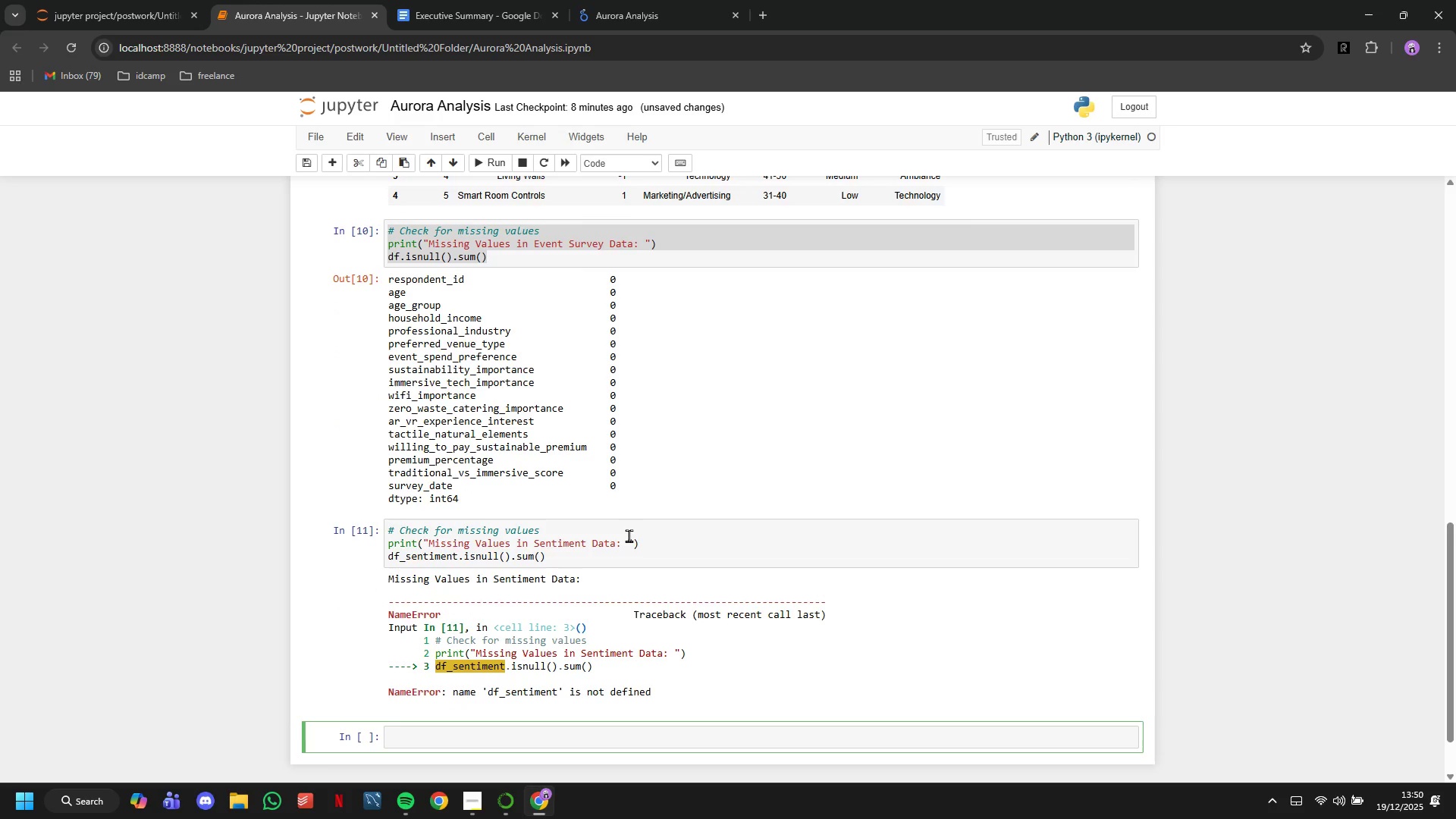 
scroll: coordinate [629, 535], scroll_direction: up, amount: 6.0
 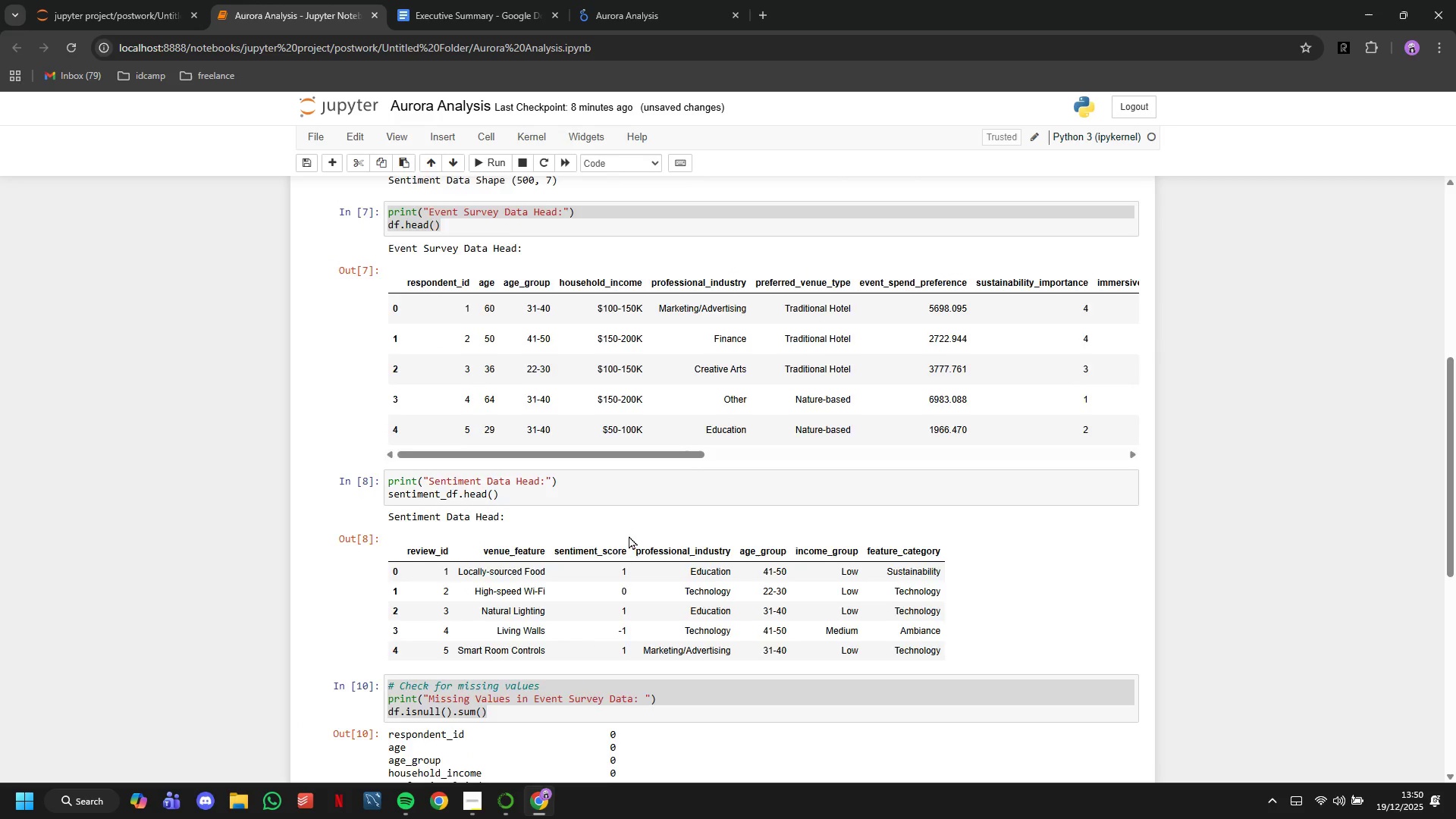 
scroll: coordinate [636, 538], scroll_direction: down, amount: 7.0
 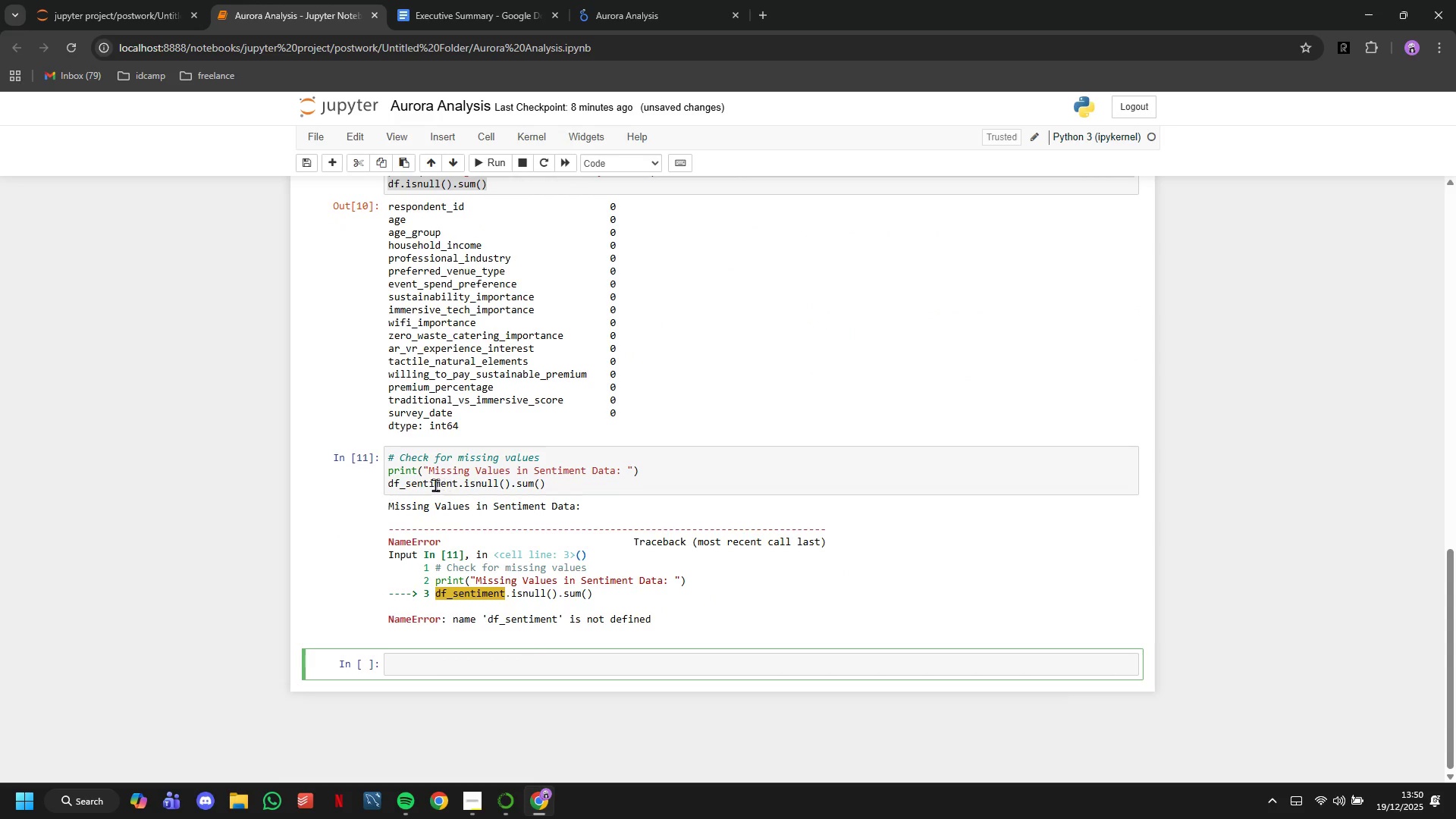 
left_click([409, 485])
 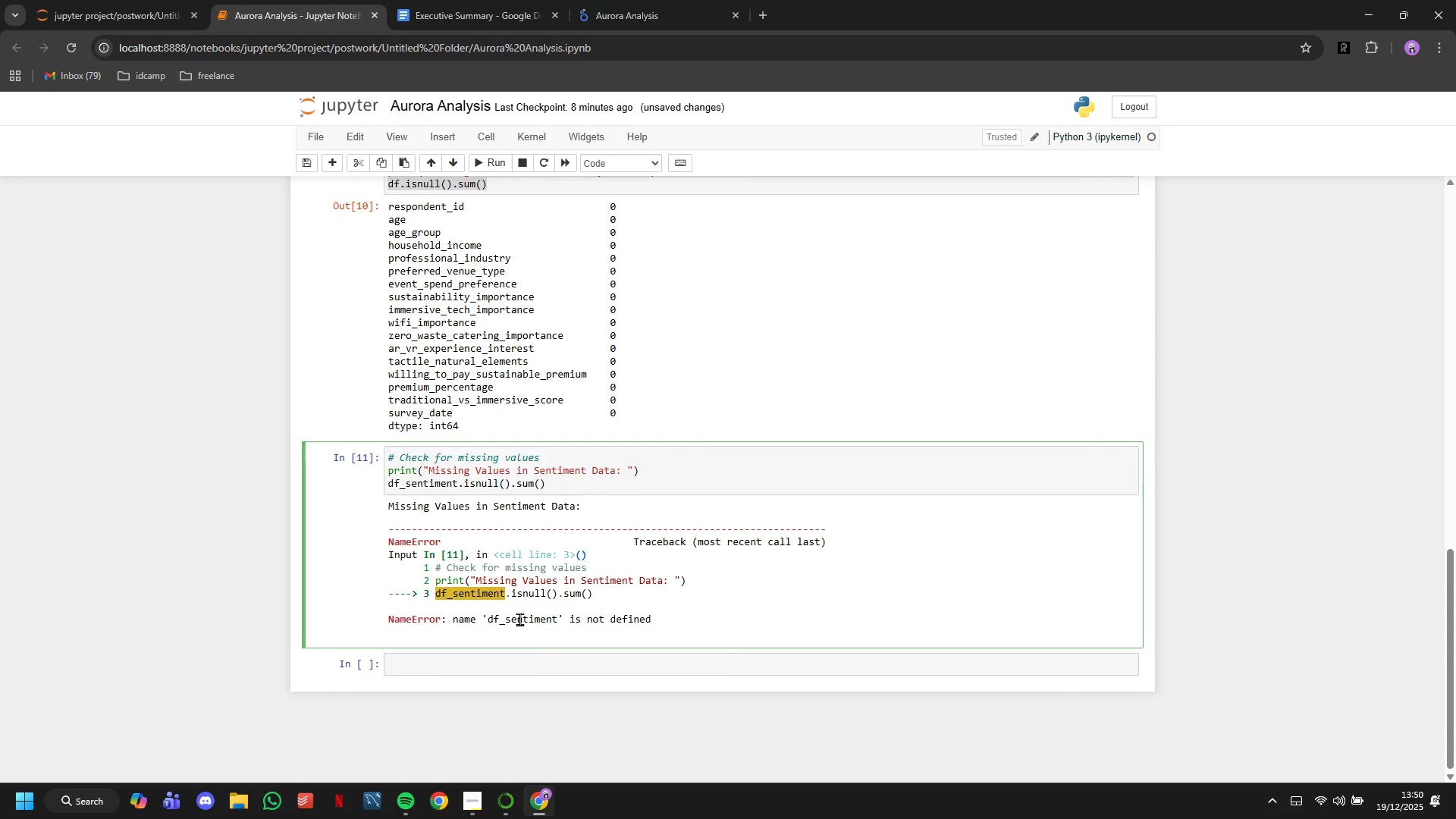 
key(ArrowLeft)
 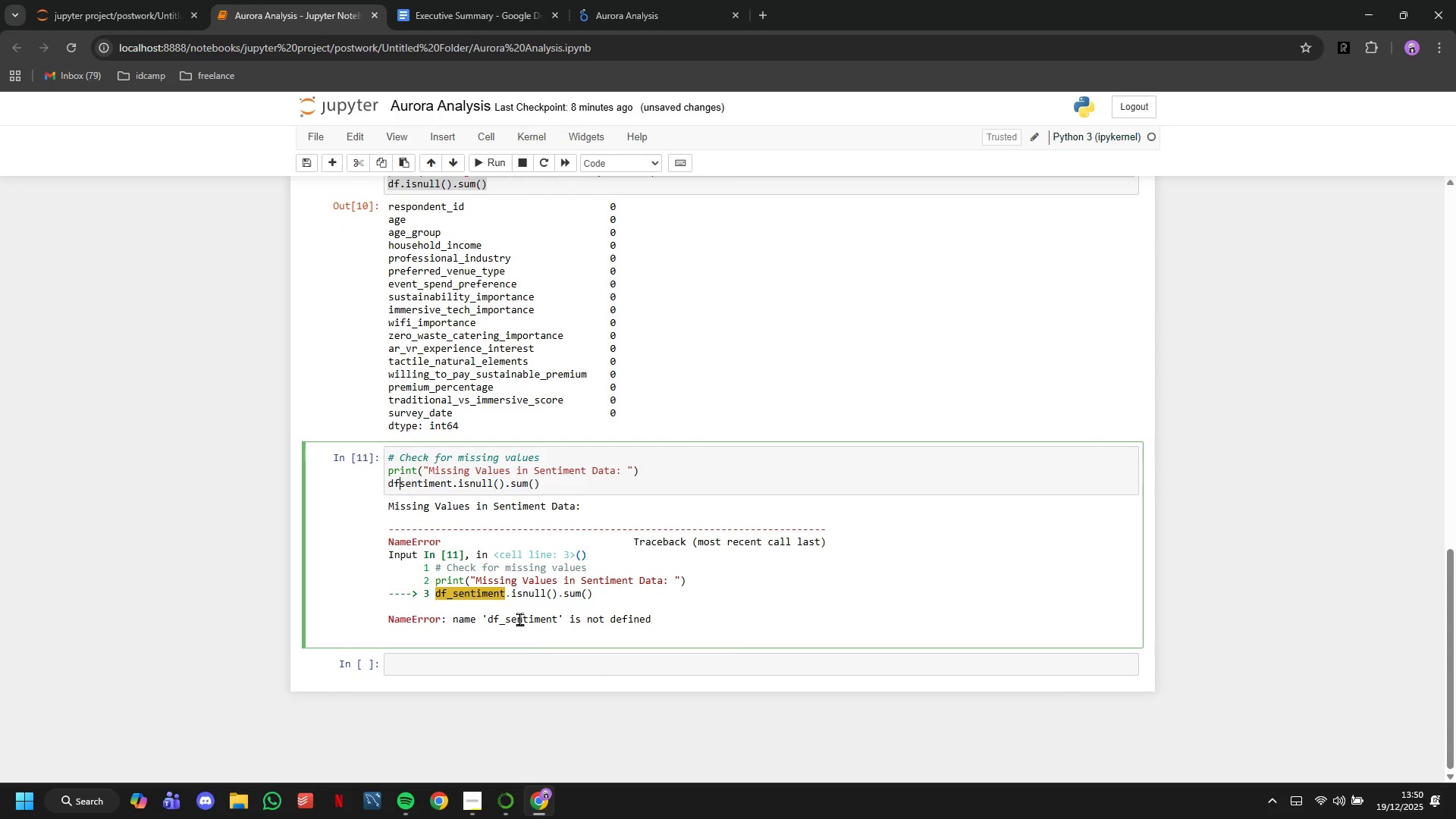 
key(Backspace)
key(Backspace)
key(Backspace)
type(_df)
 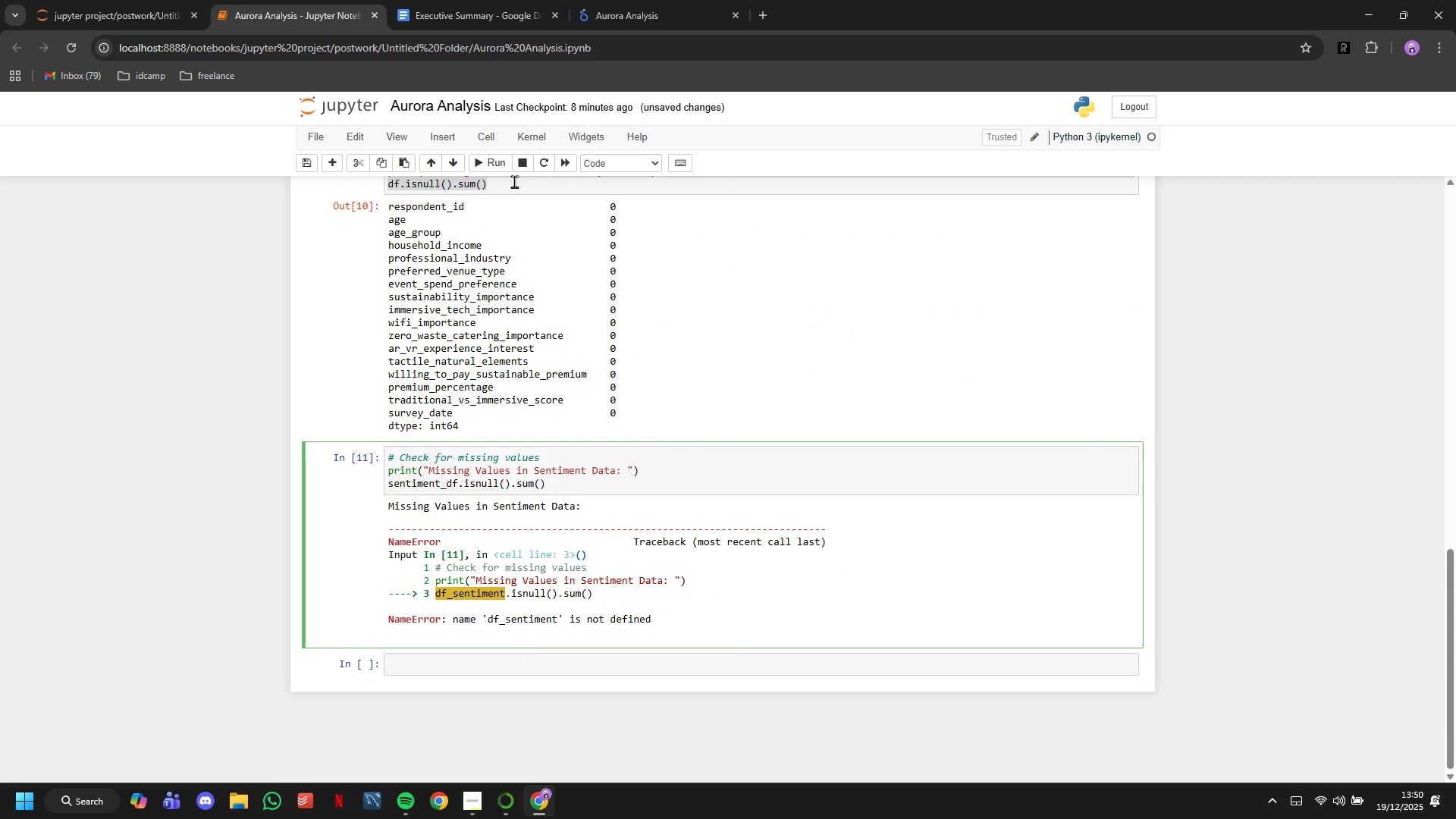 
hold_key(key=ArrowRight, duration=0.73)
 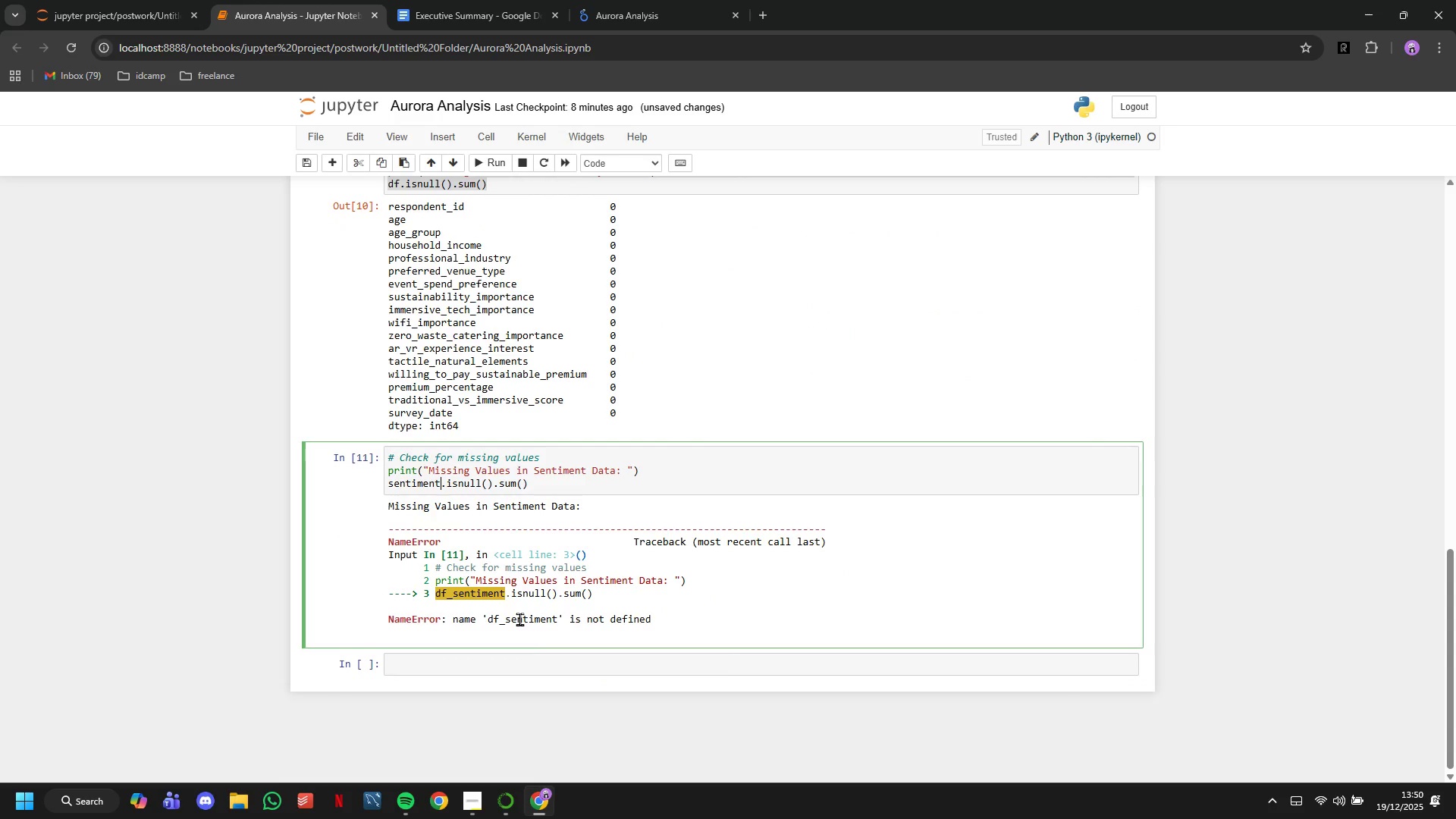 
left_click([497, 165])
 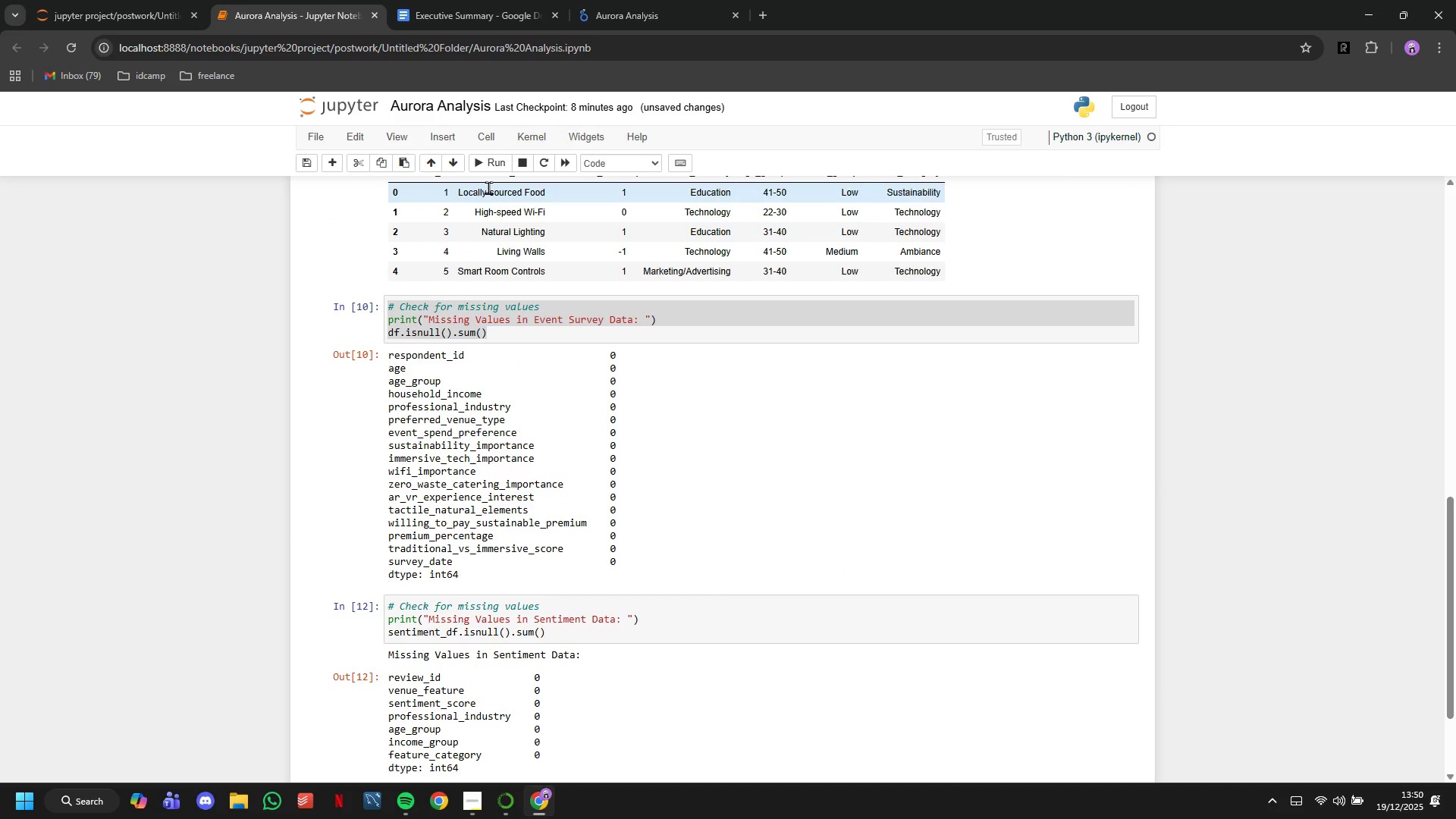 
wait(11.77)
 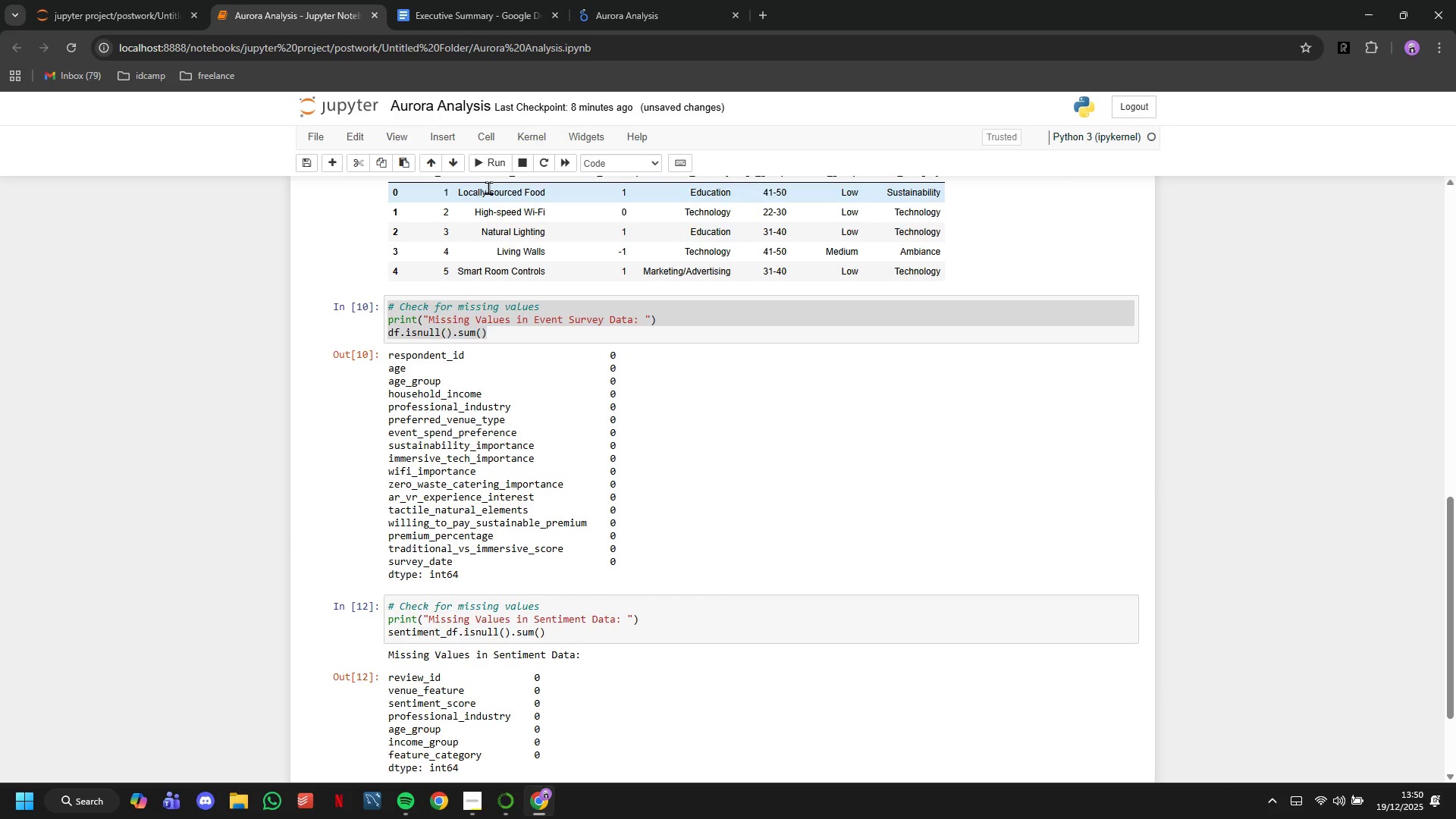 
scroll: coordinate [431, 374], scroll_direction: down, amount: 4.0
 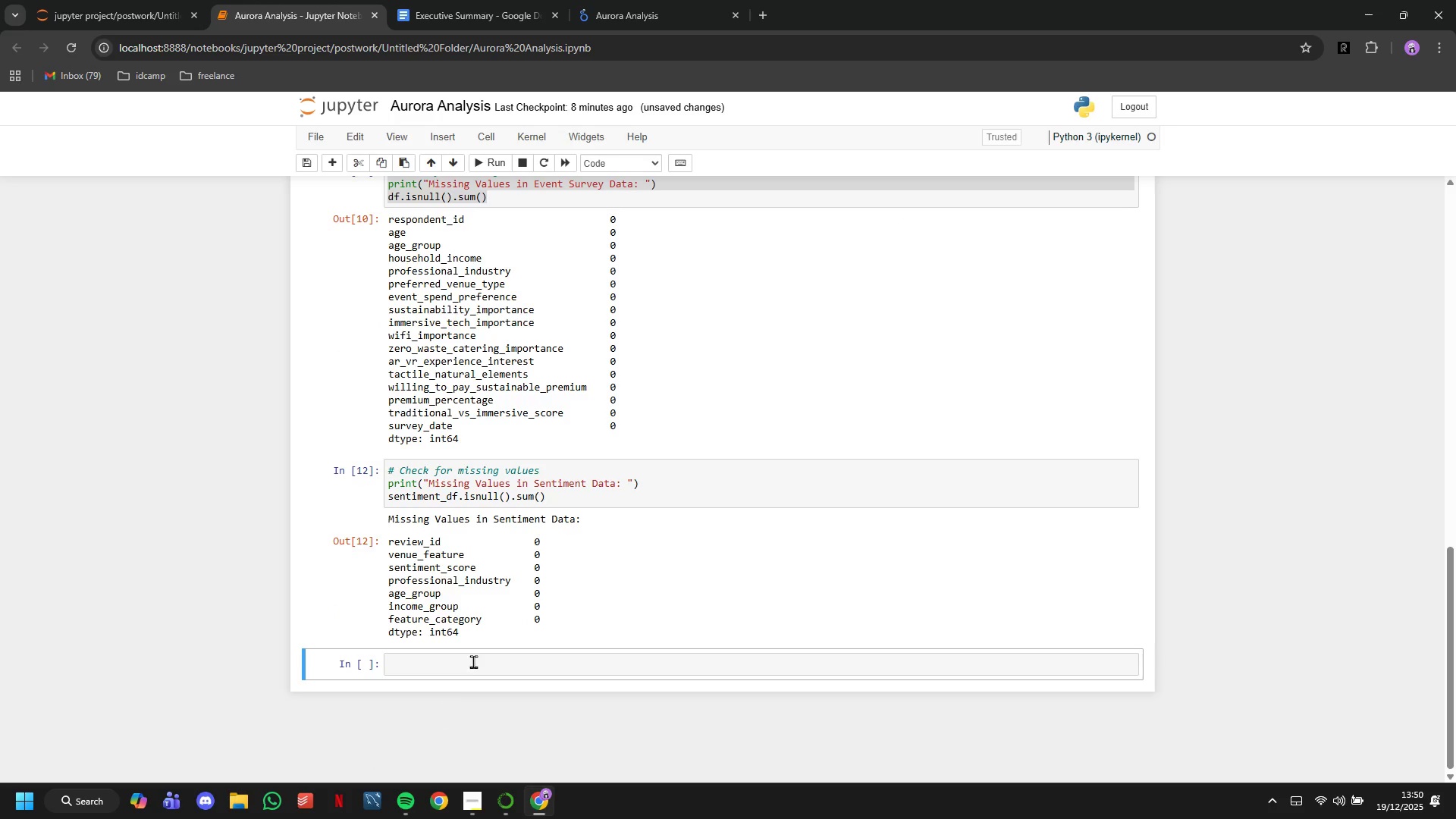 
left_click([473, 661])
 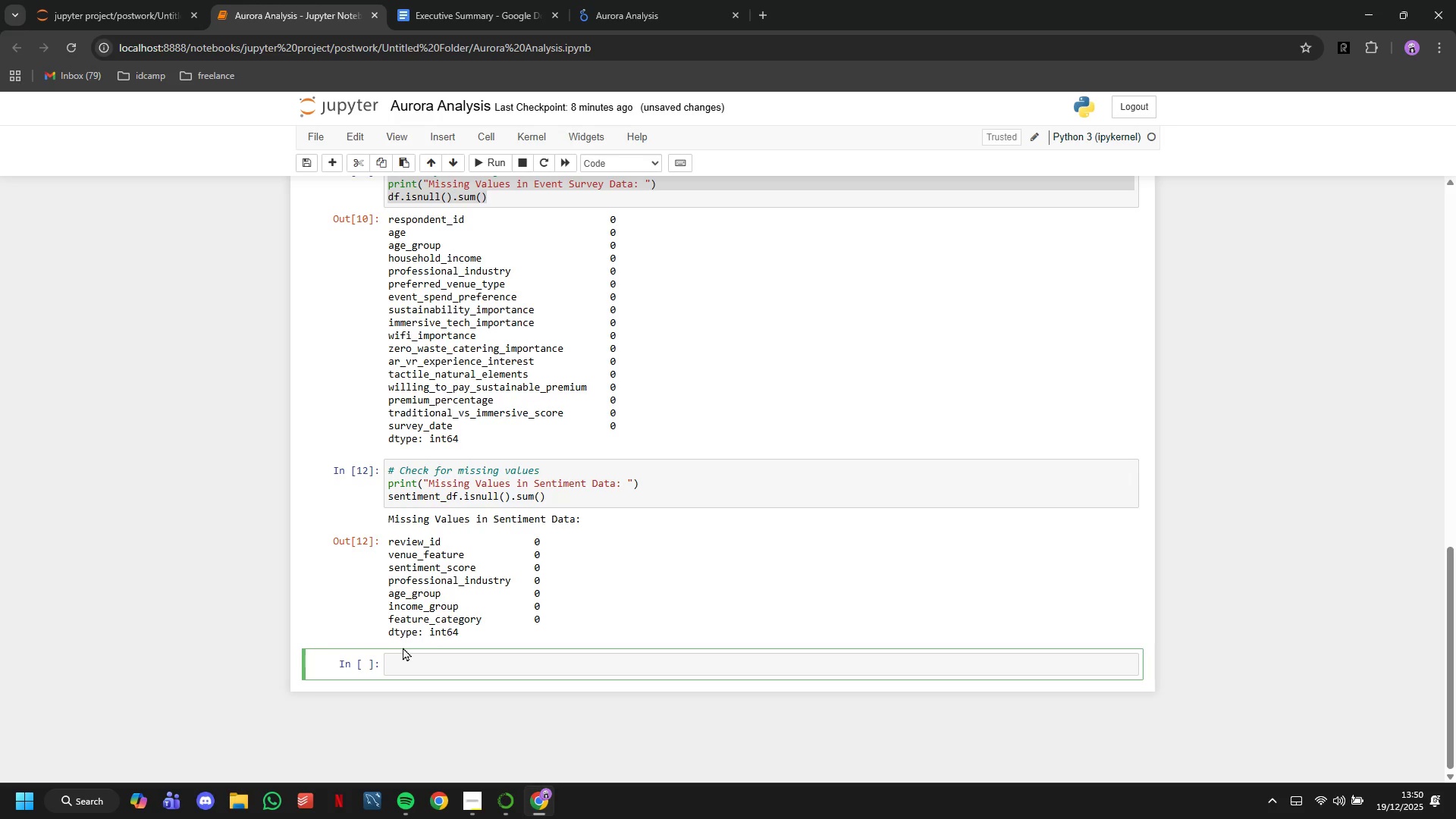 
wait(11.42)
 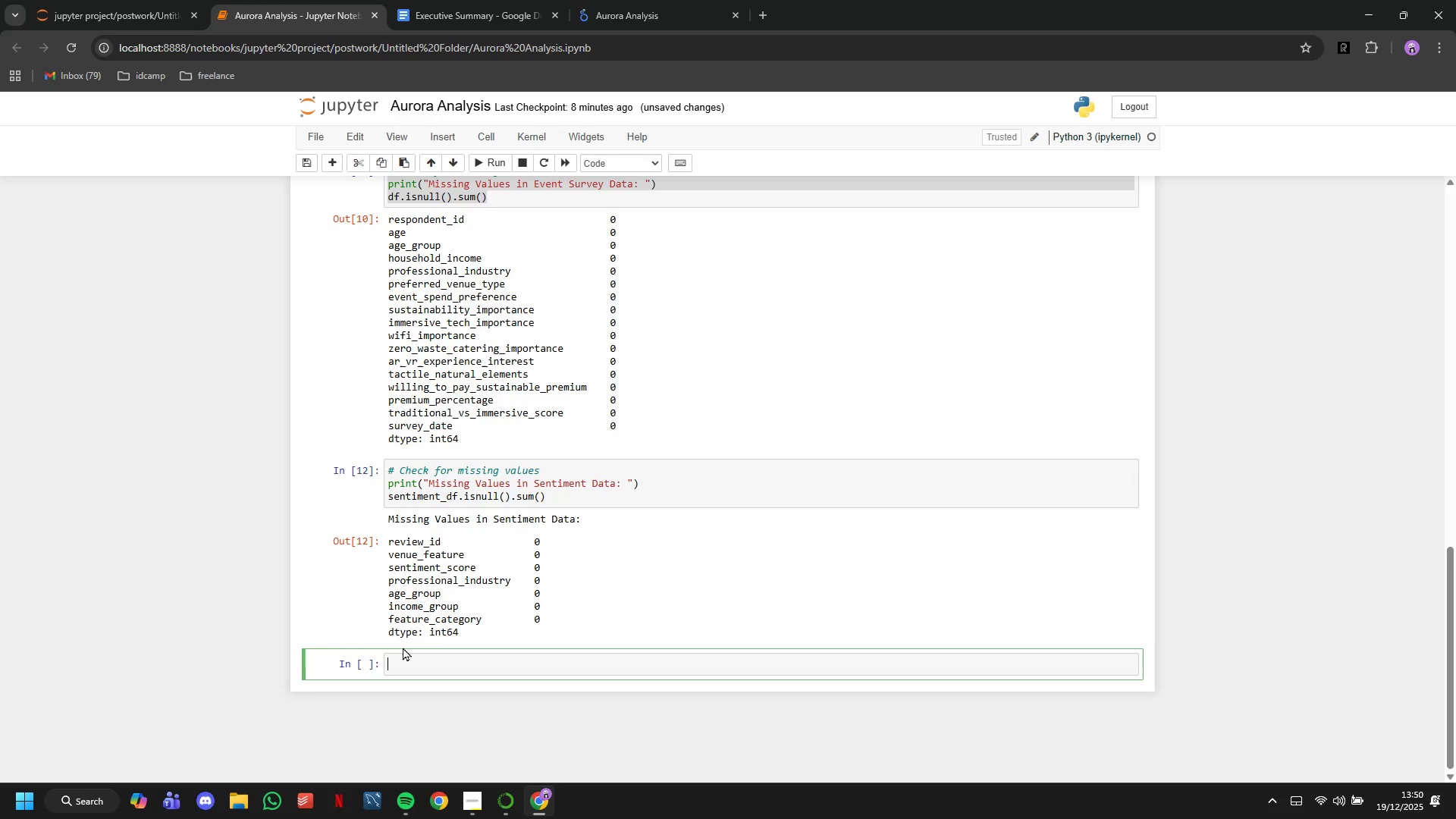 
key(Shift+3)
 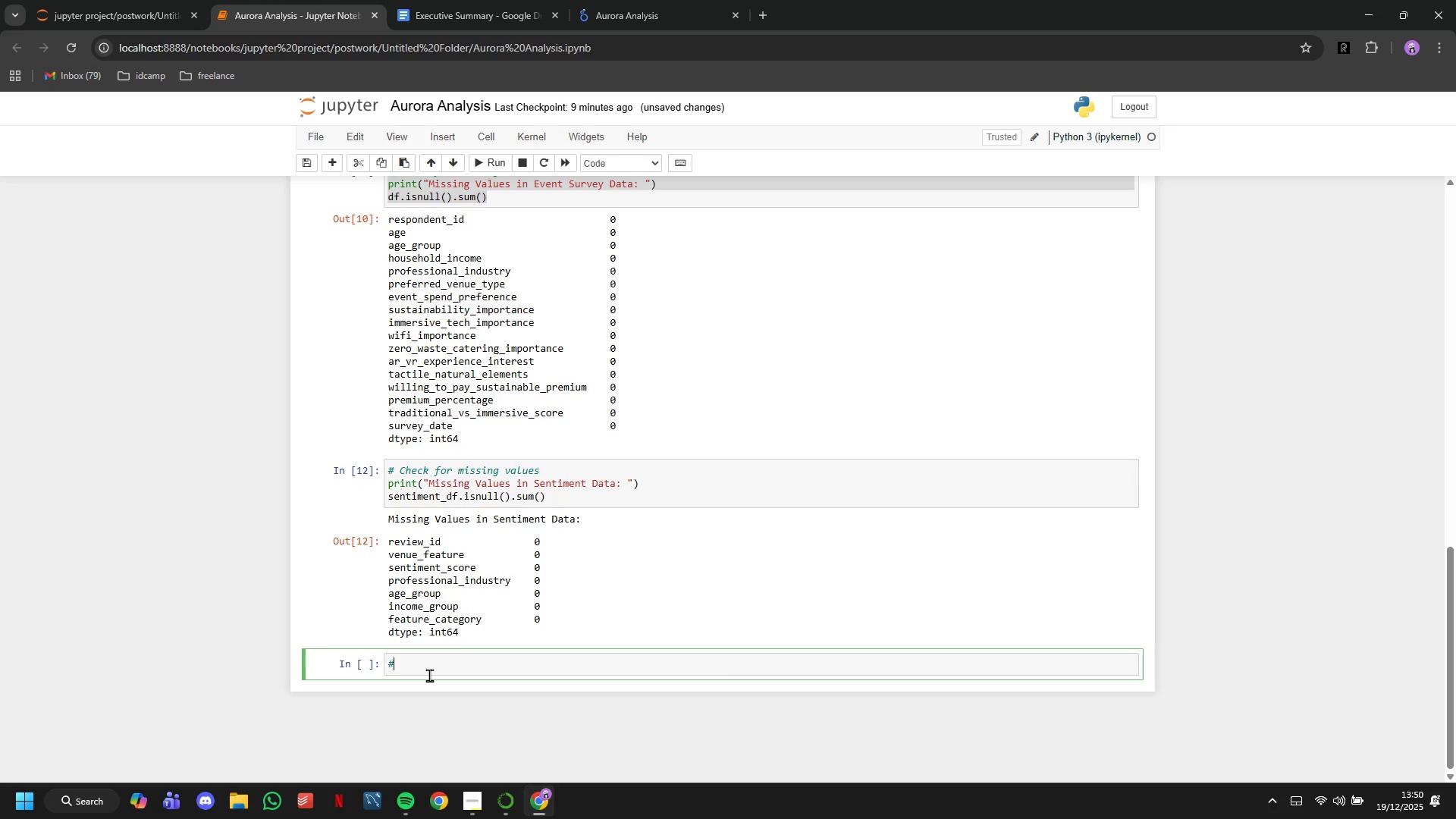 
type( Statistical describe)
 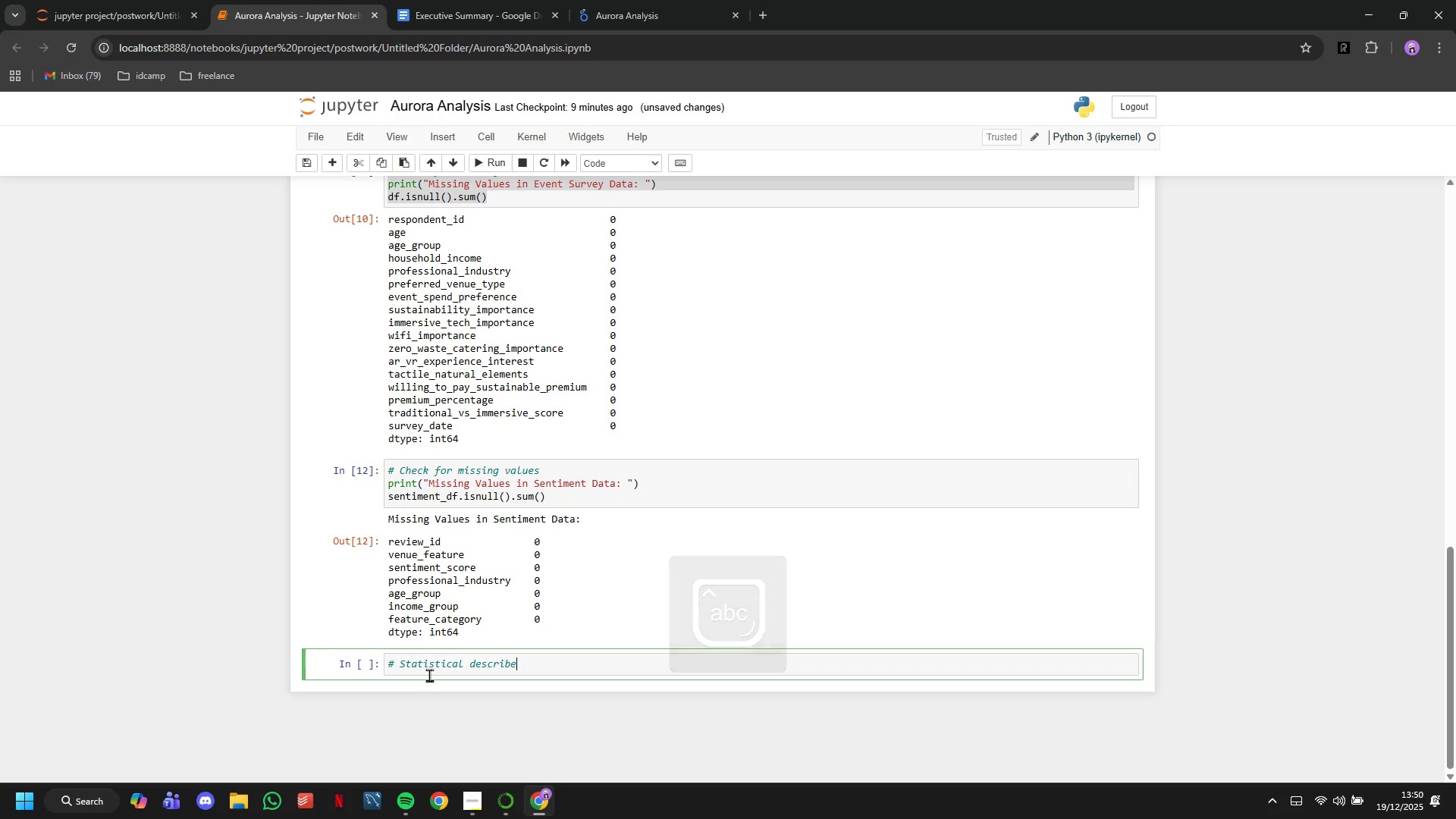 
key(Enter)
 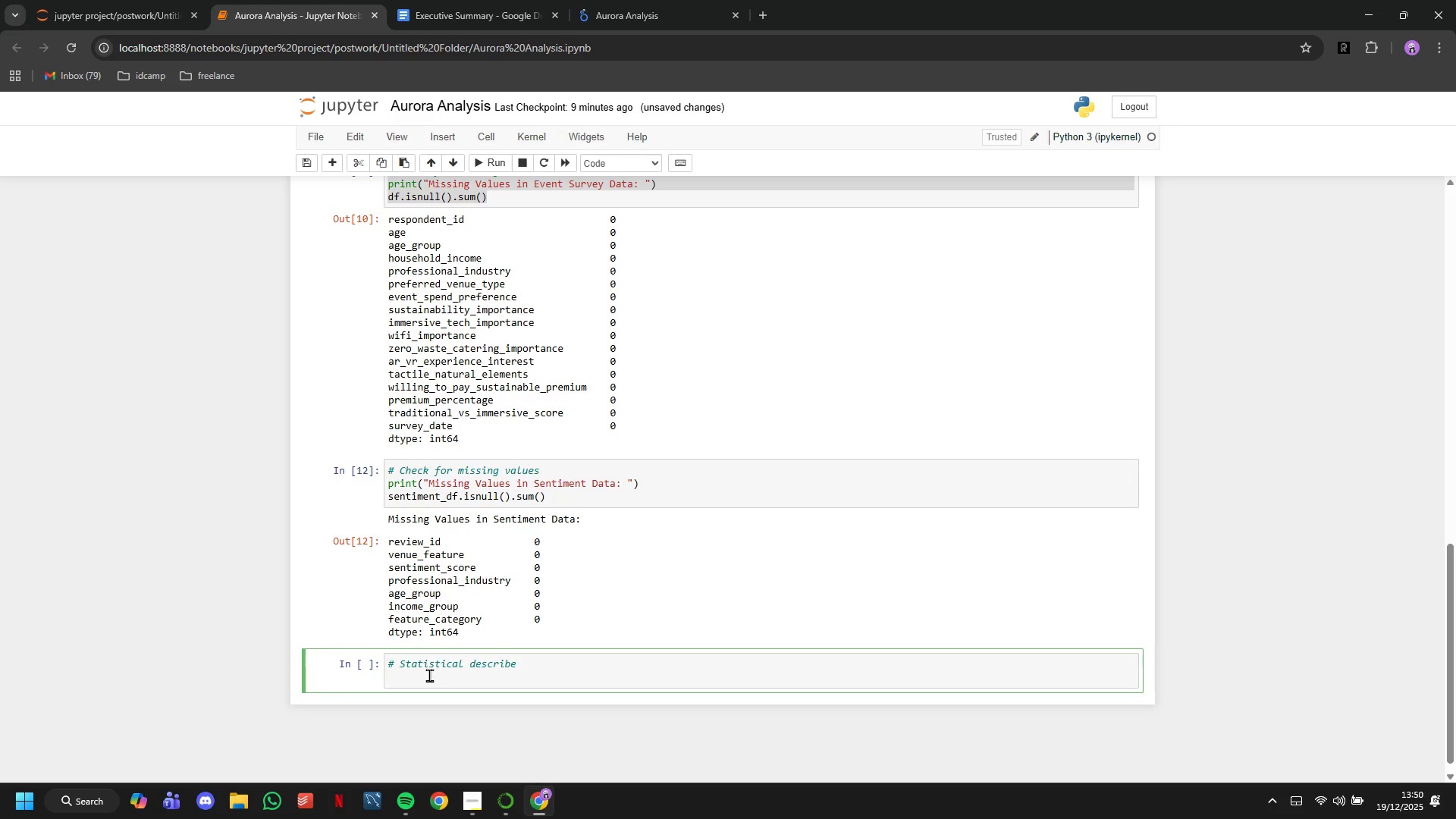 
type(df)
key(Backspace)
key(Backspace)
type(print("Statistical )
 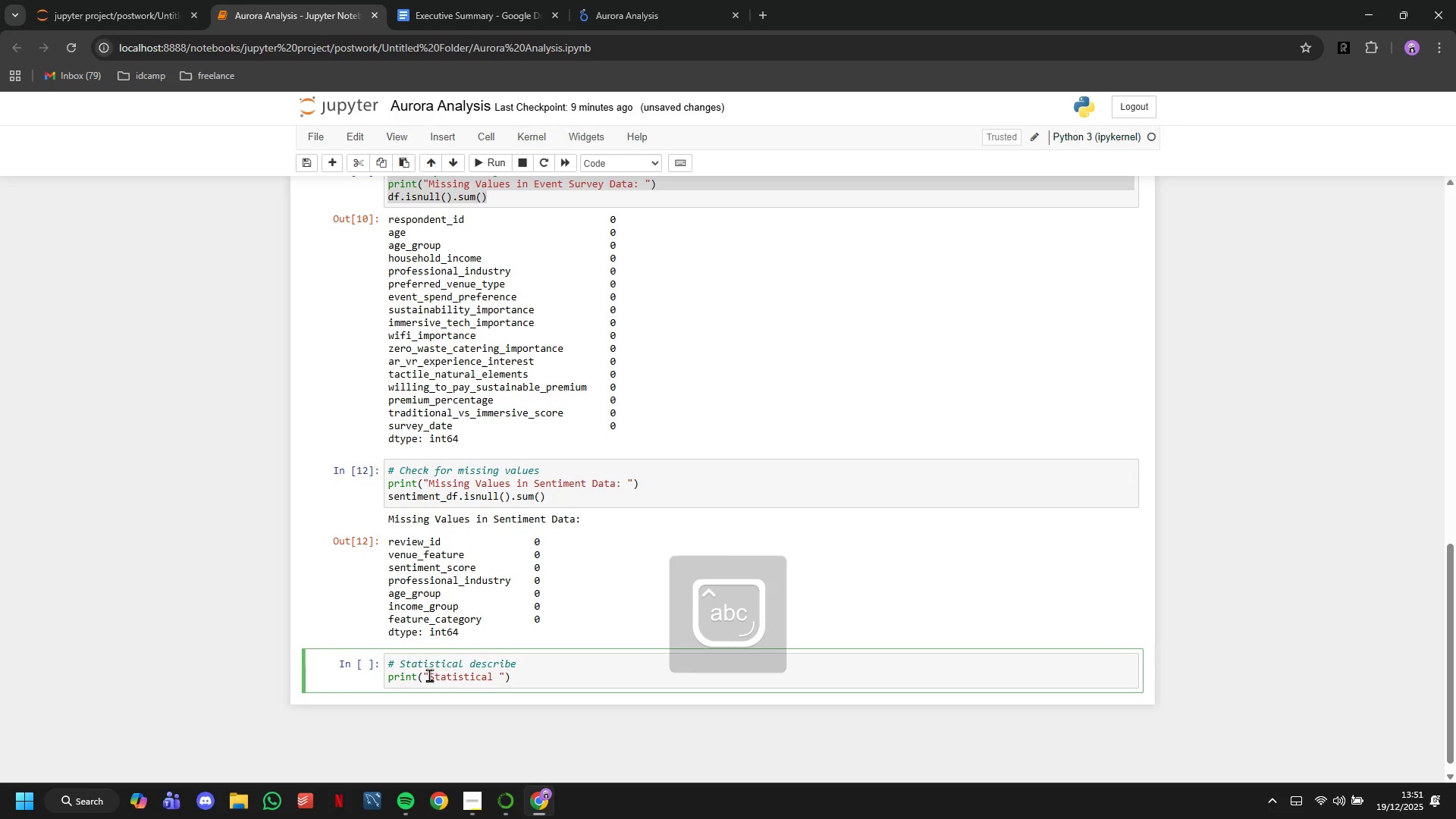 
wait(5.56)
 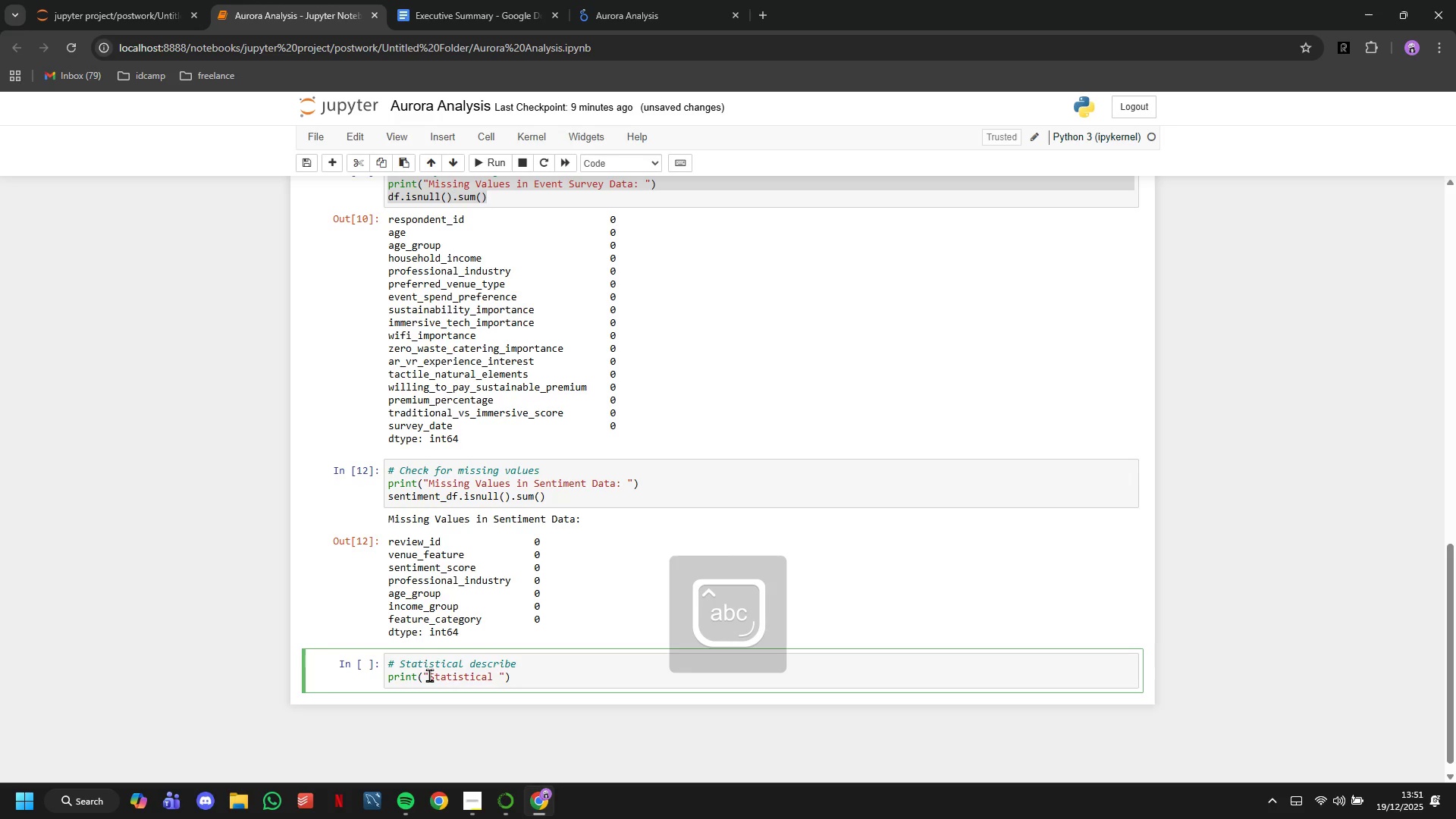 
type(Analysis for Event SUrvey Data)
 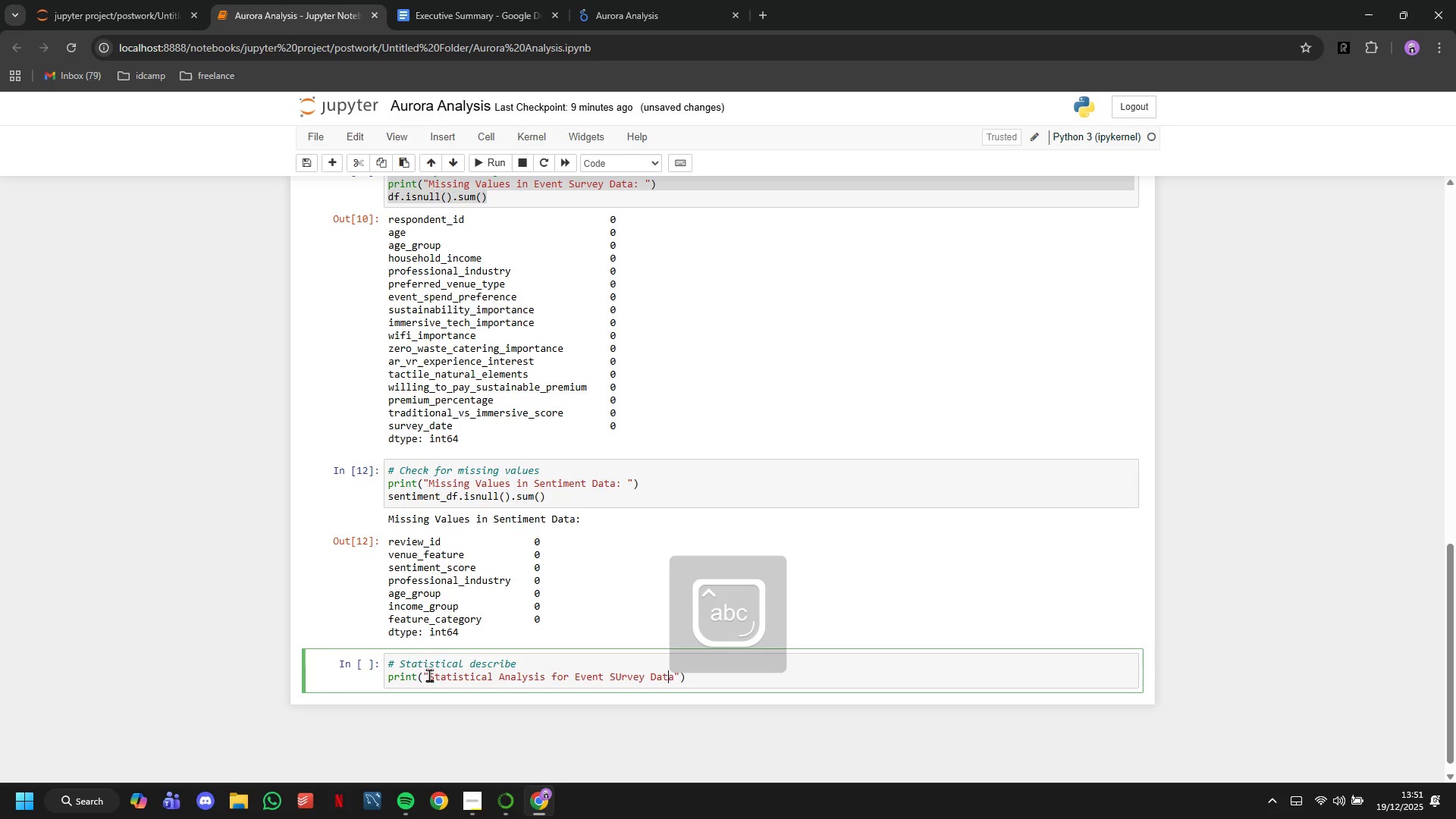 
hold_key(key=ArrowLeft, duration=0.67)
 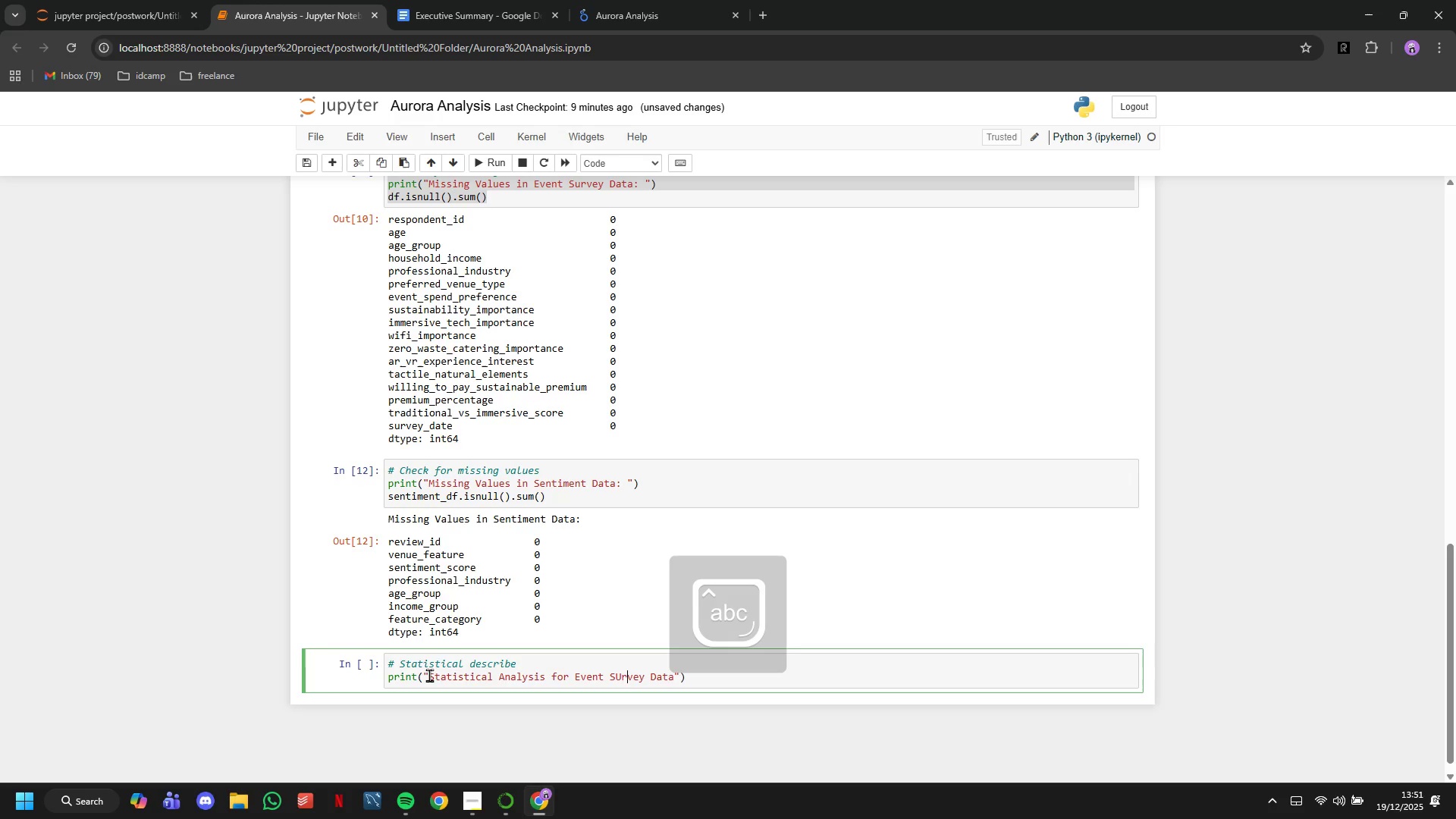 
key(ArrowLeft)
 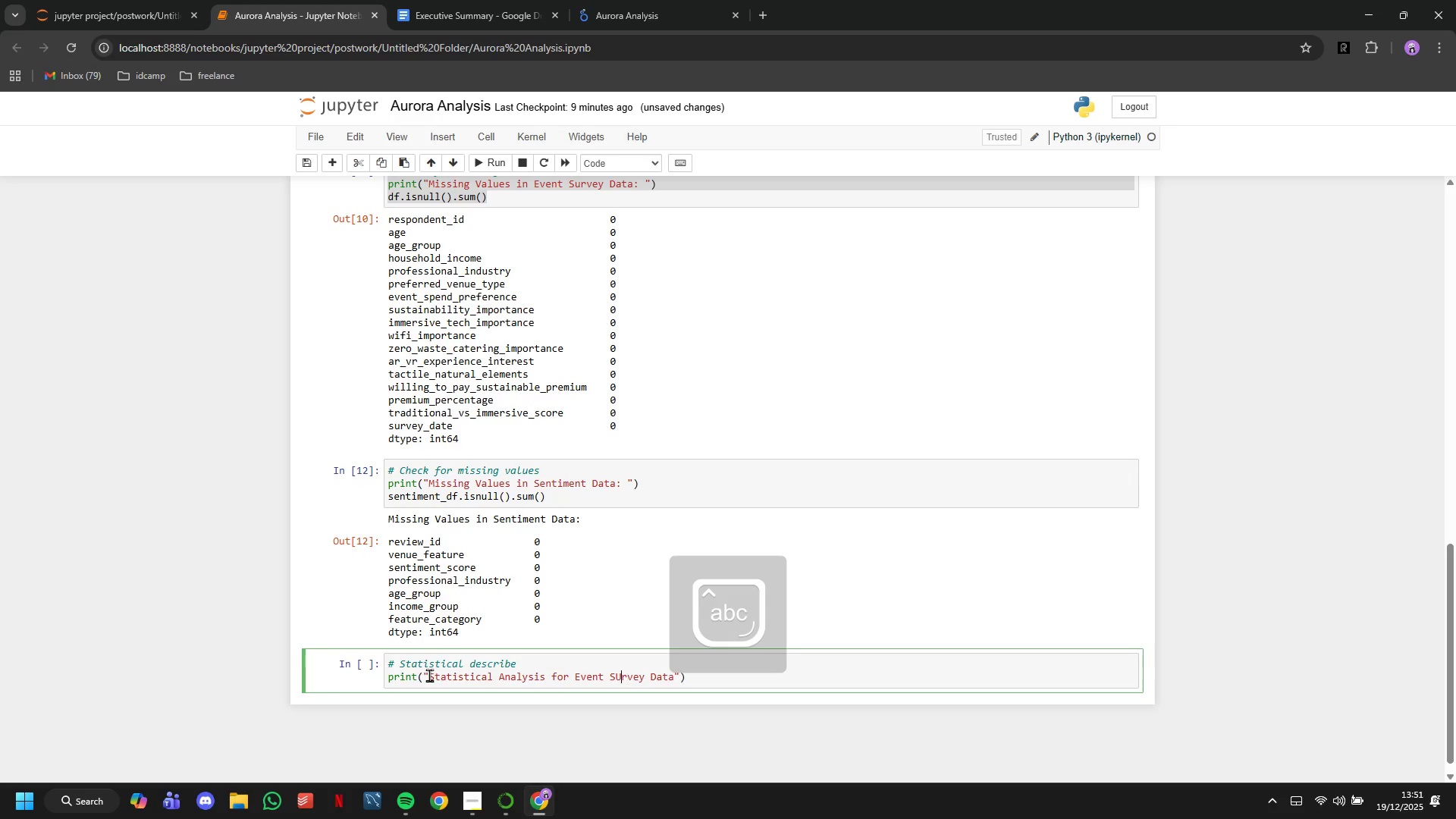 
key(ArrowLeft)
 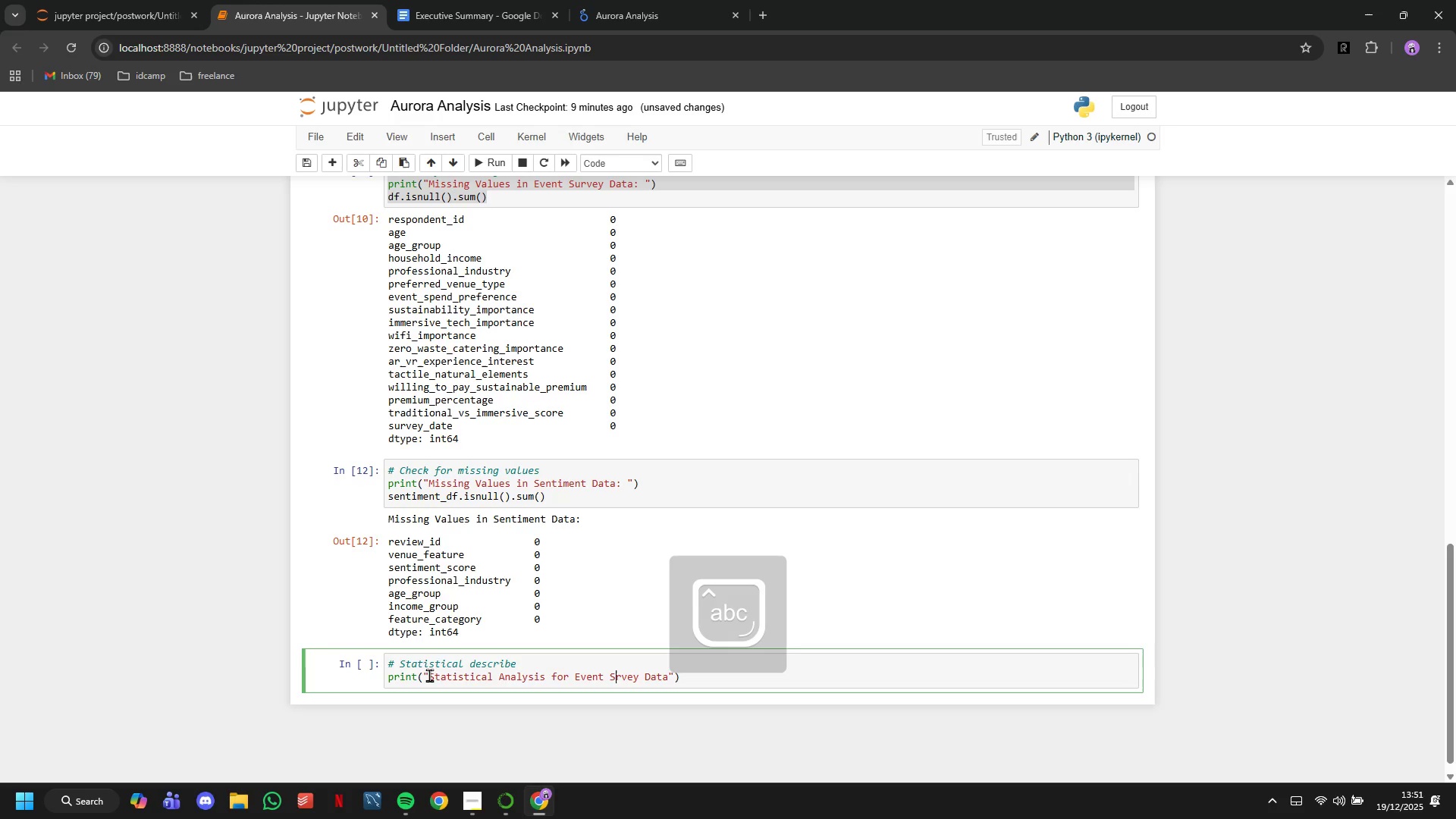 
key(Backspace)
 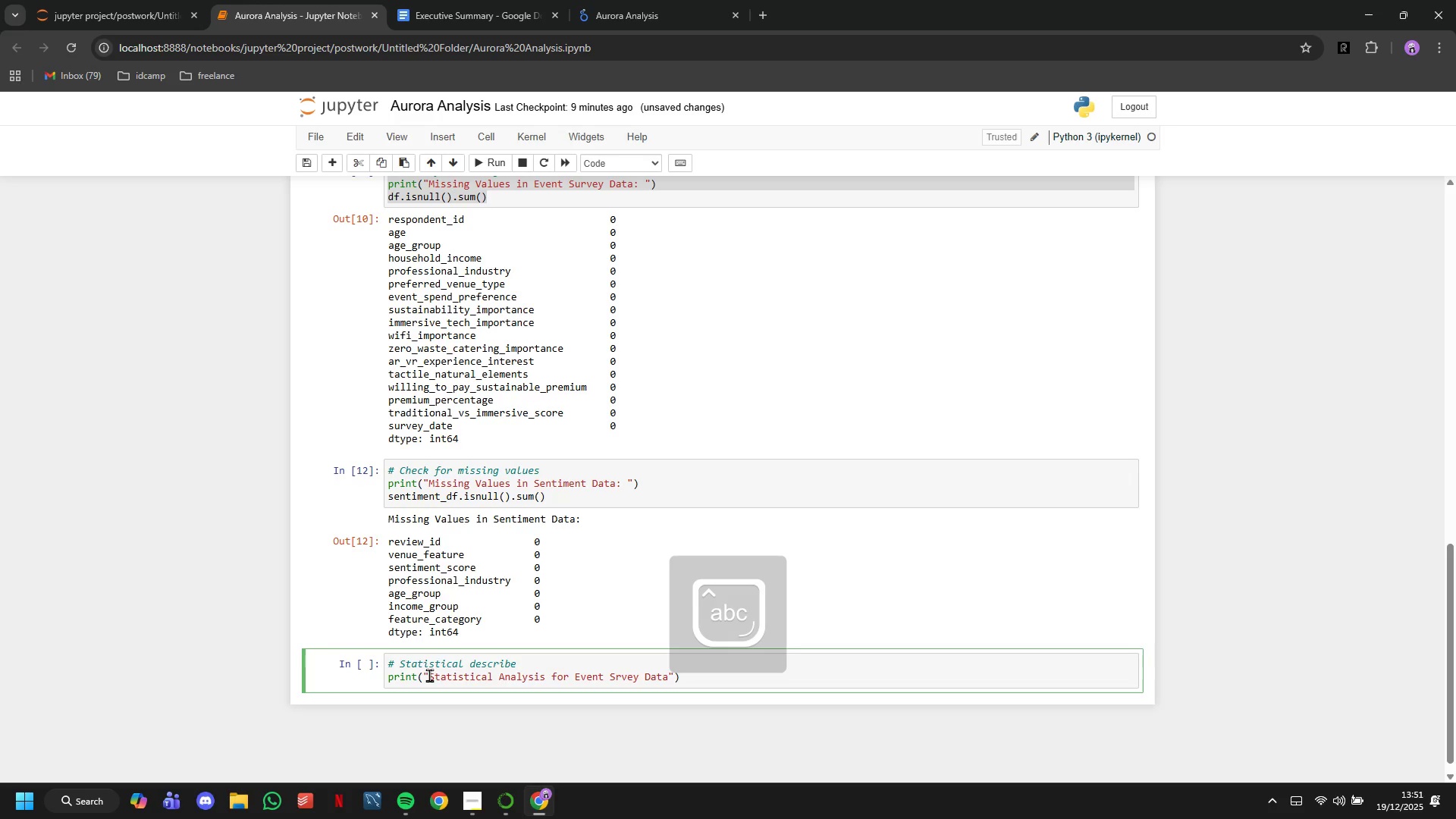 
key(U)
 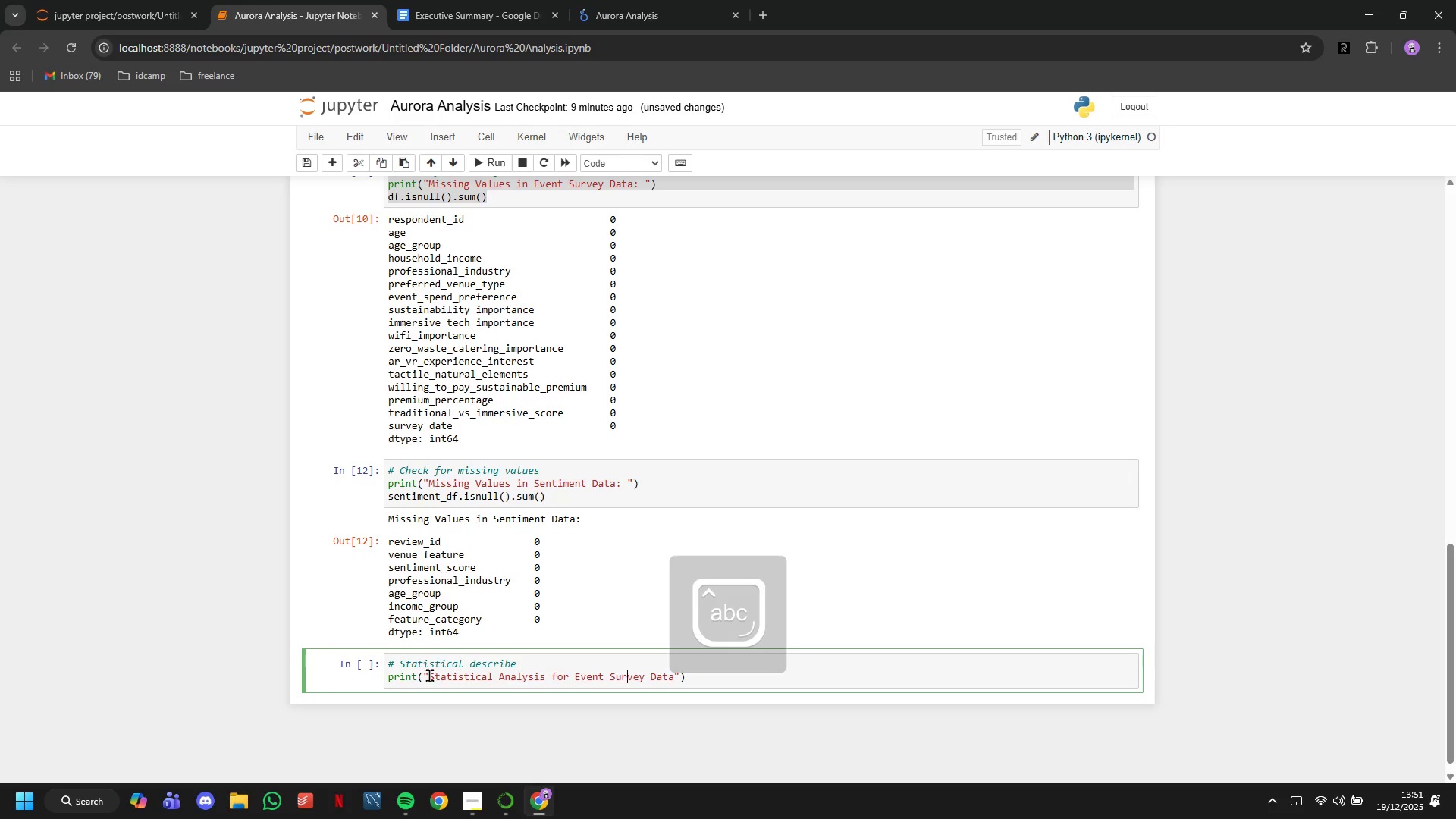 
hold_key(key=ArrowRight, duration=0.89)
 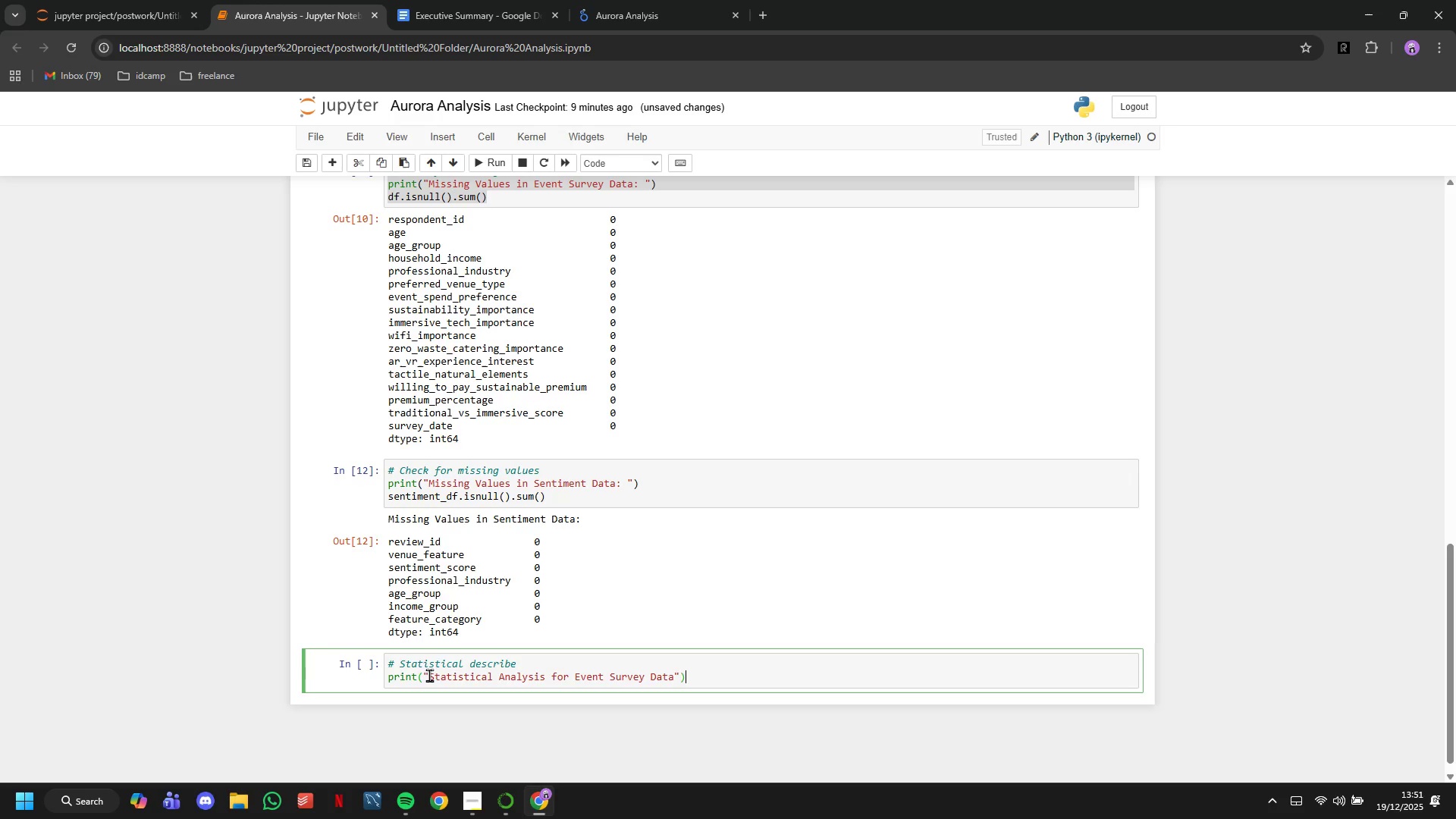 
key(Enter)
 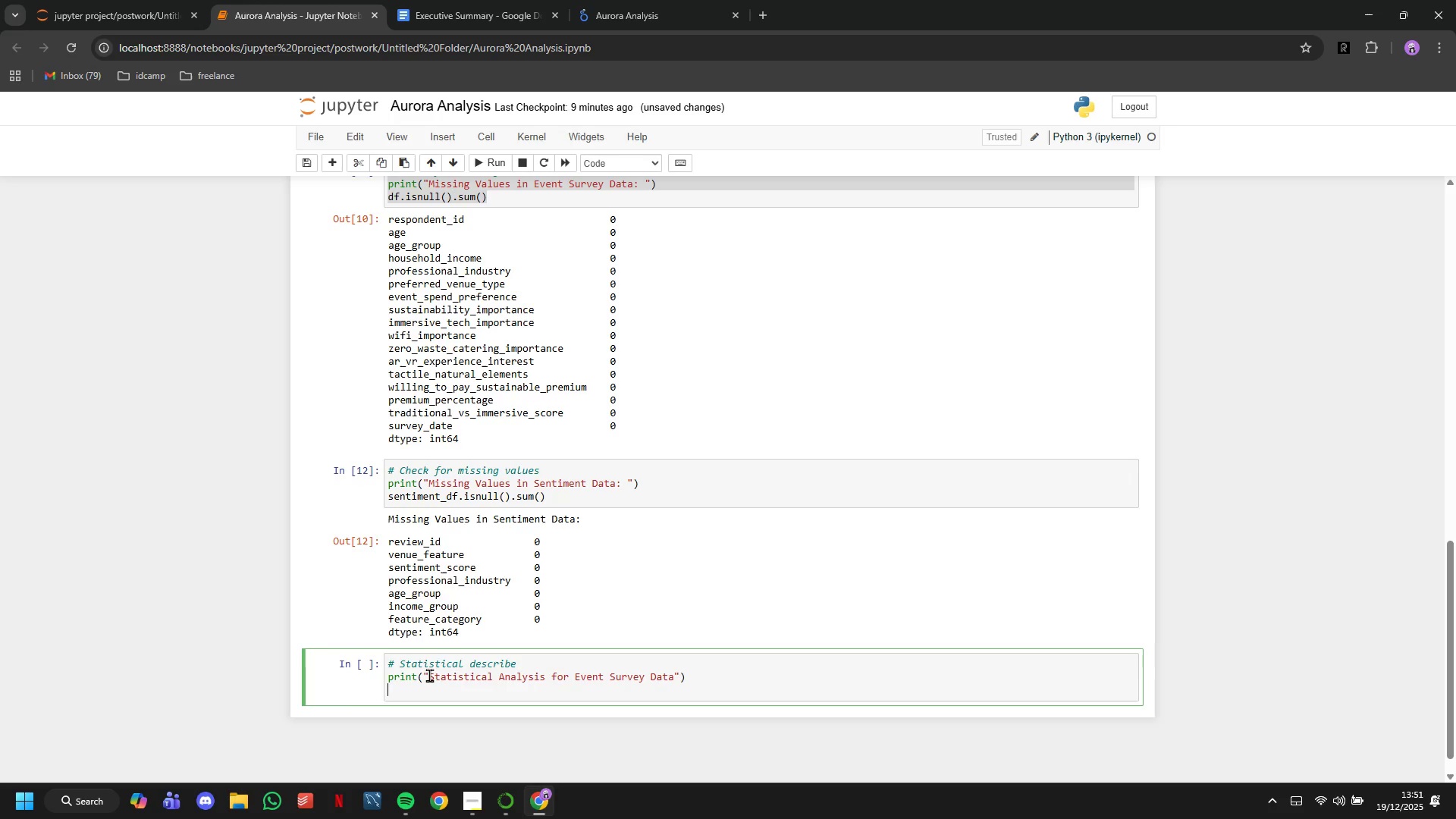 
type(df.s)
key(Backspace)
type(describe()
 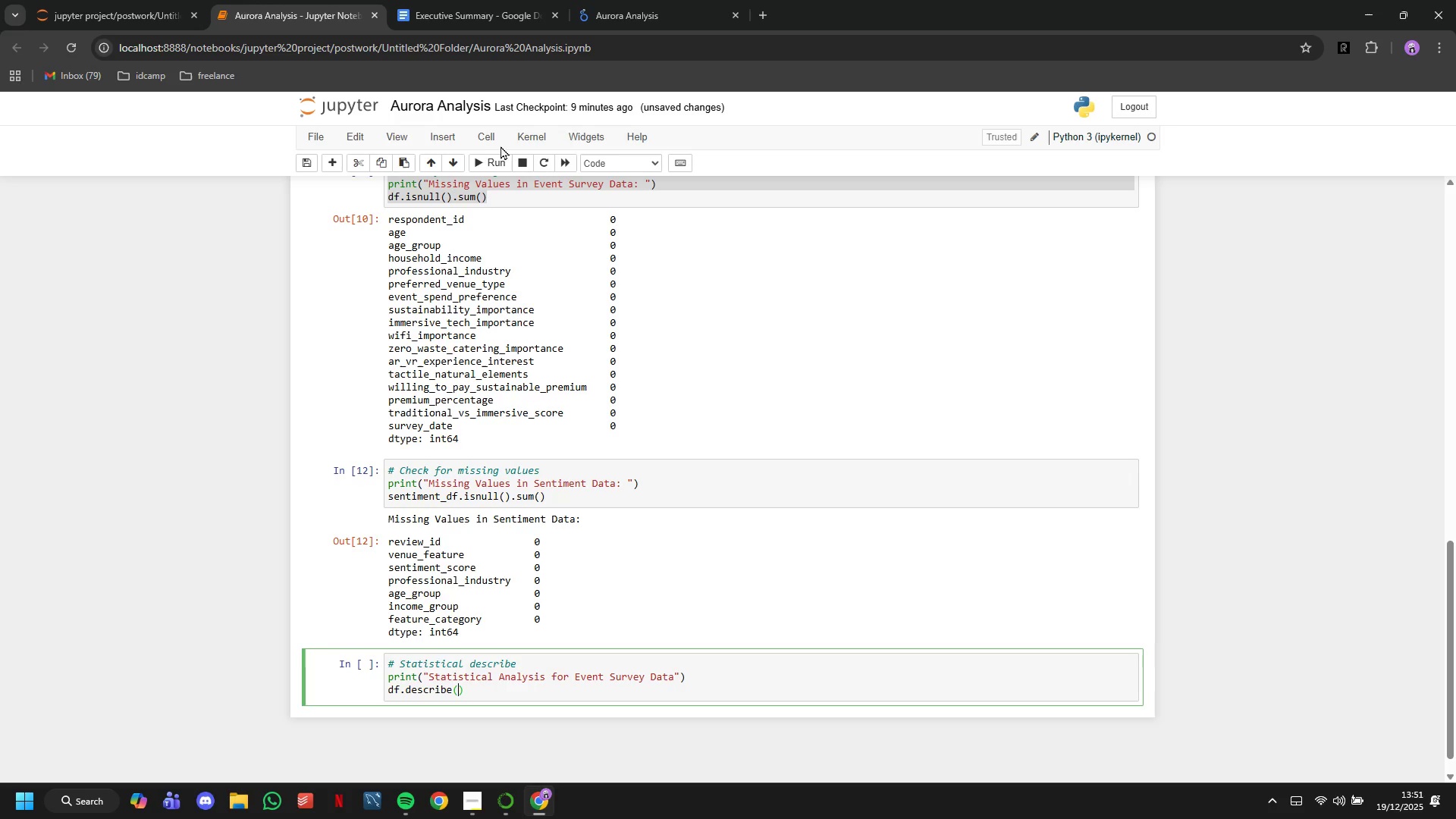 
left_click([505, 155])
 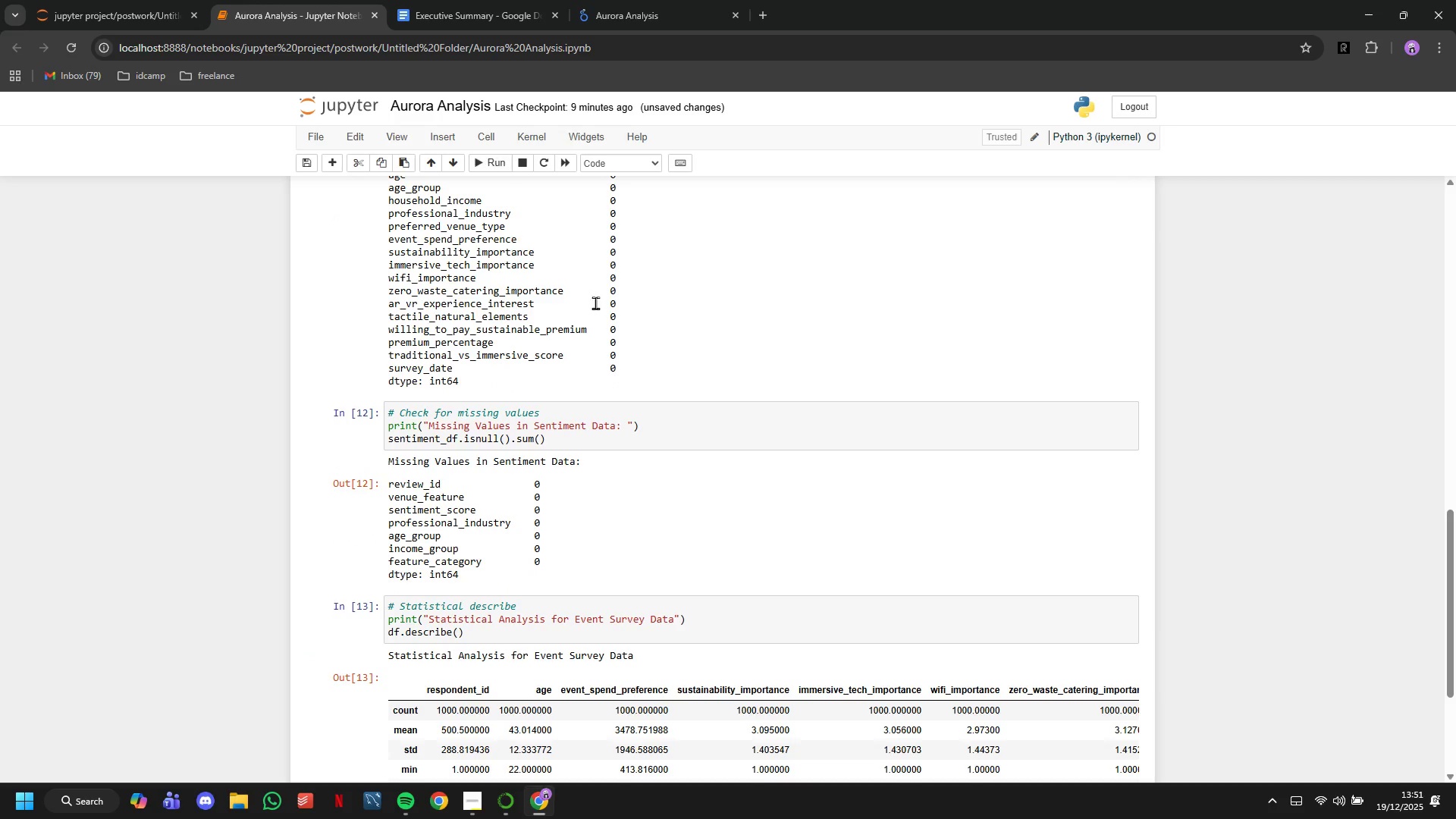 
scroll: coordinate [598, 315], scroll_direction: down, amount: 7.0
 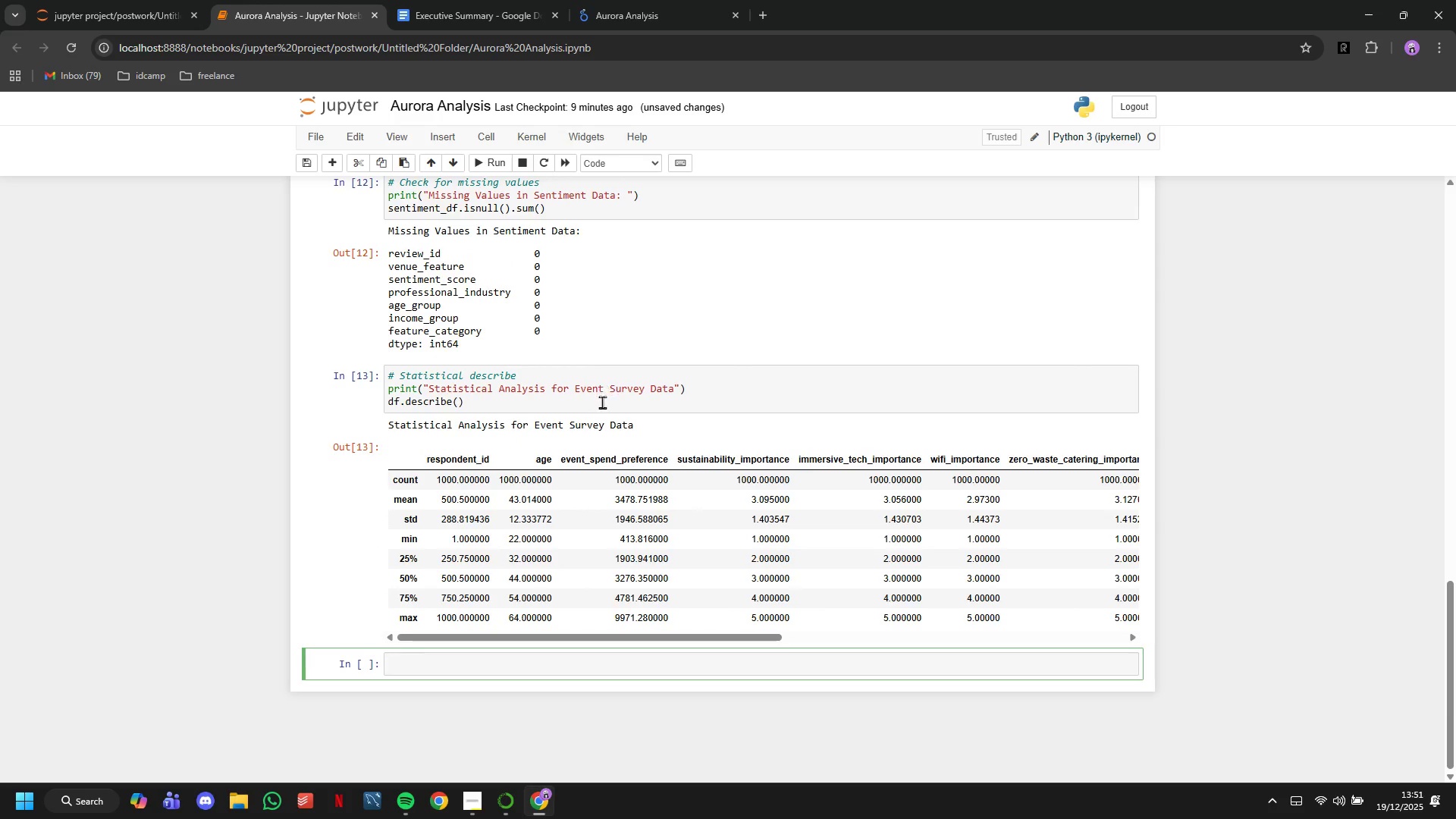 
left_click([602, 402])
 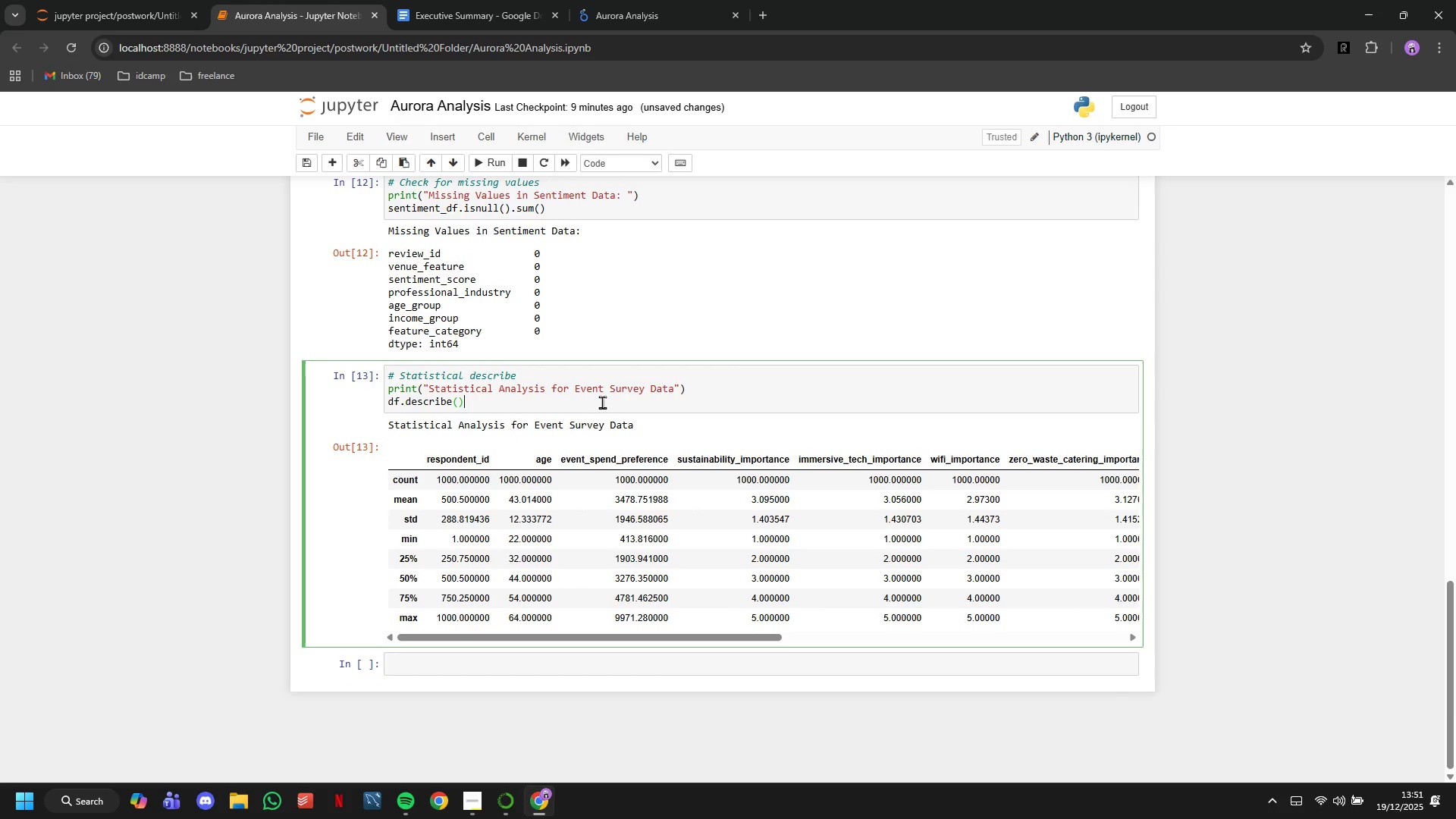 
key(Control+A)
 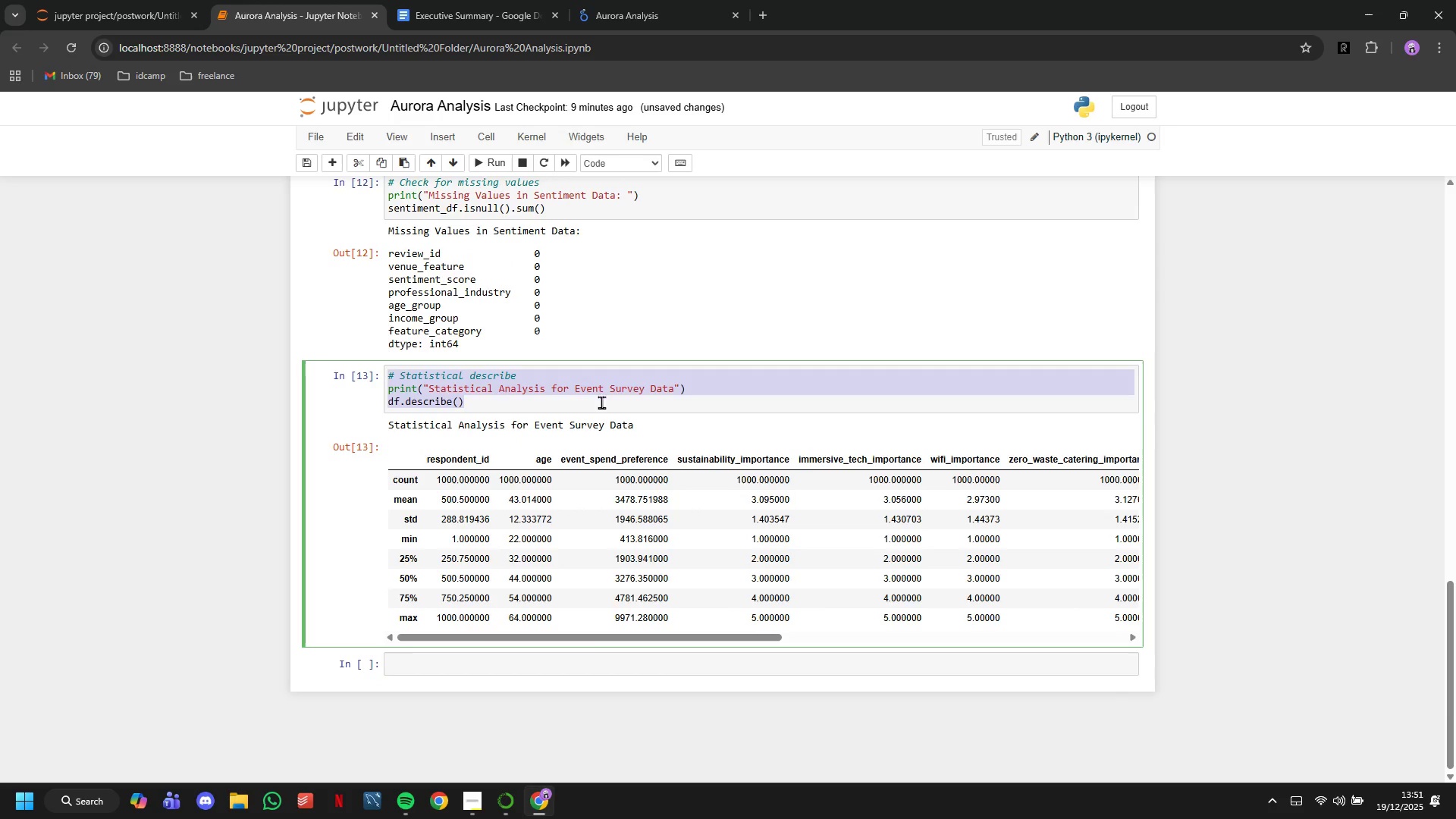 
key(Control+C)
 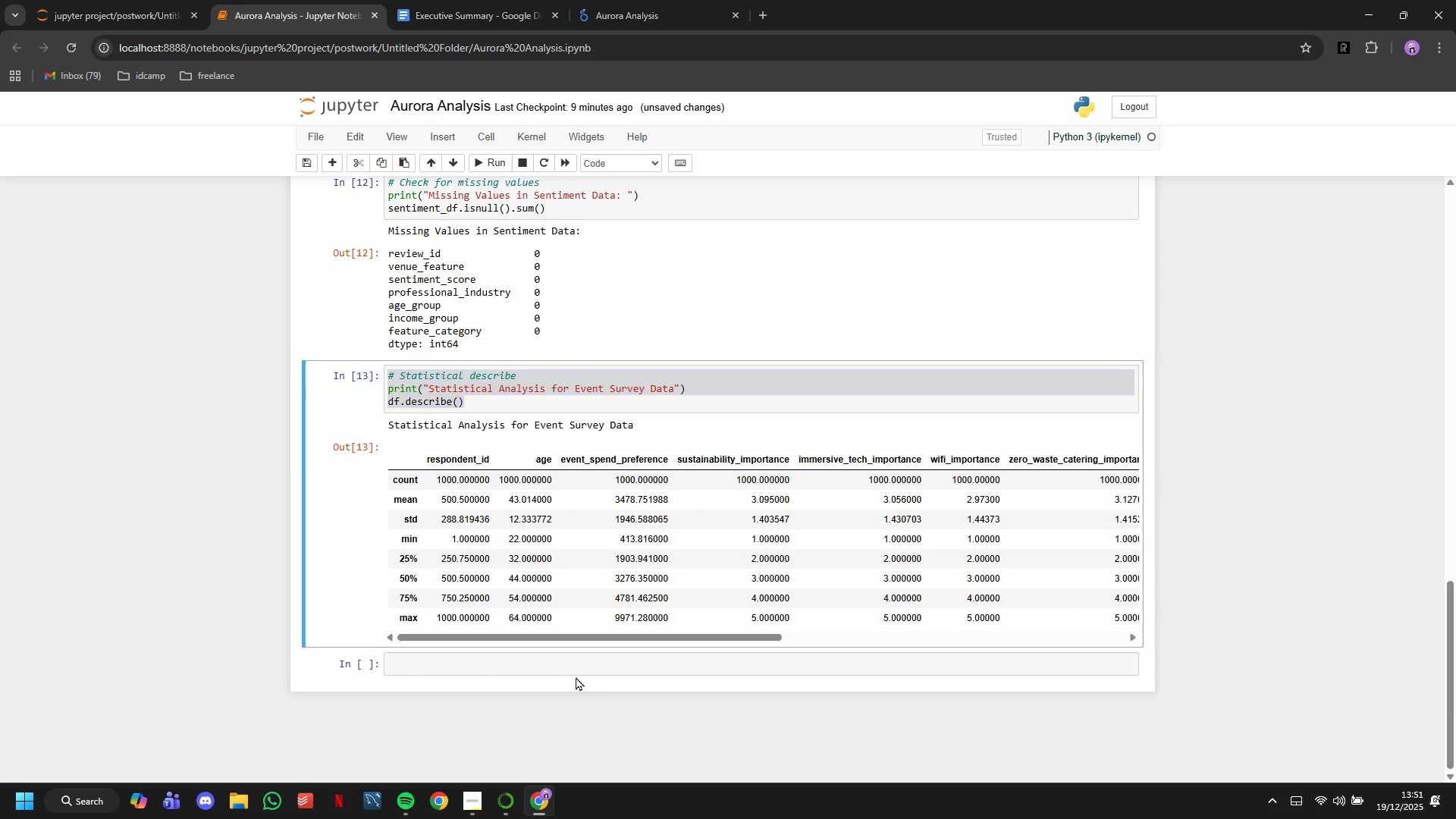 
left_click([576, 676])
 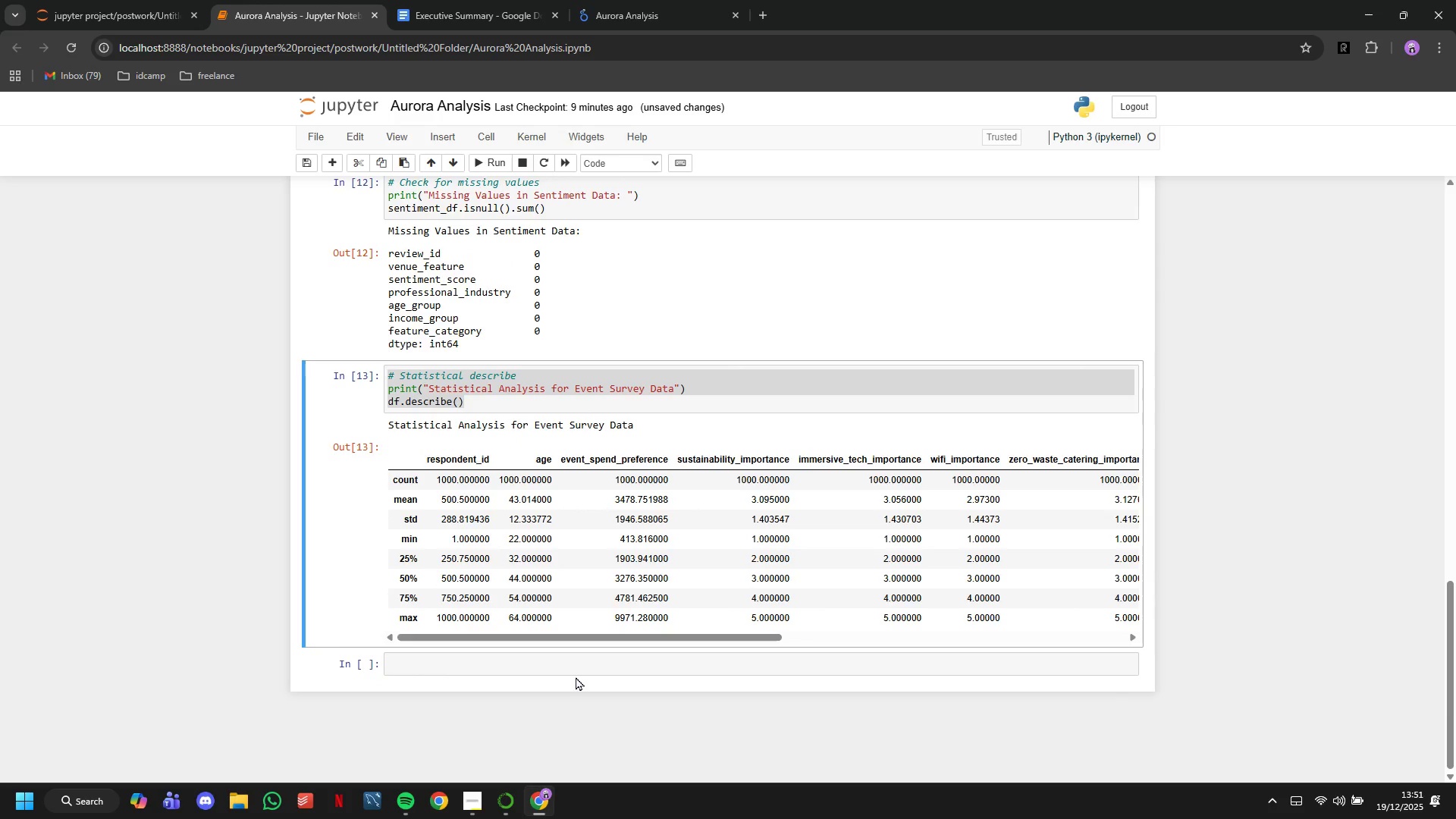 
double_click([565, 666])
 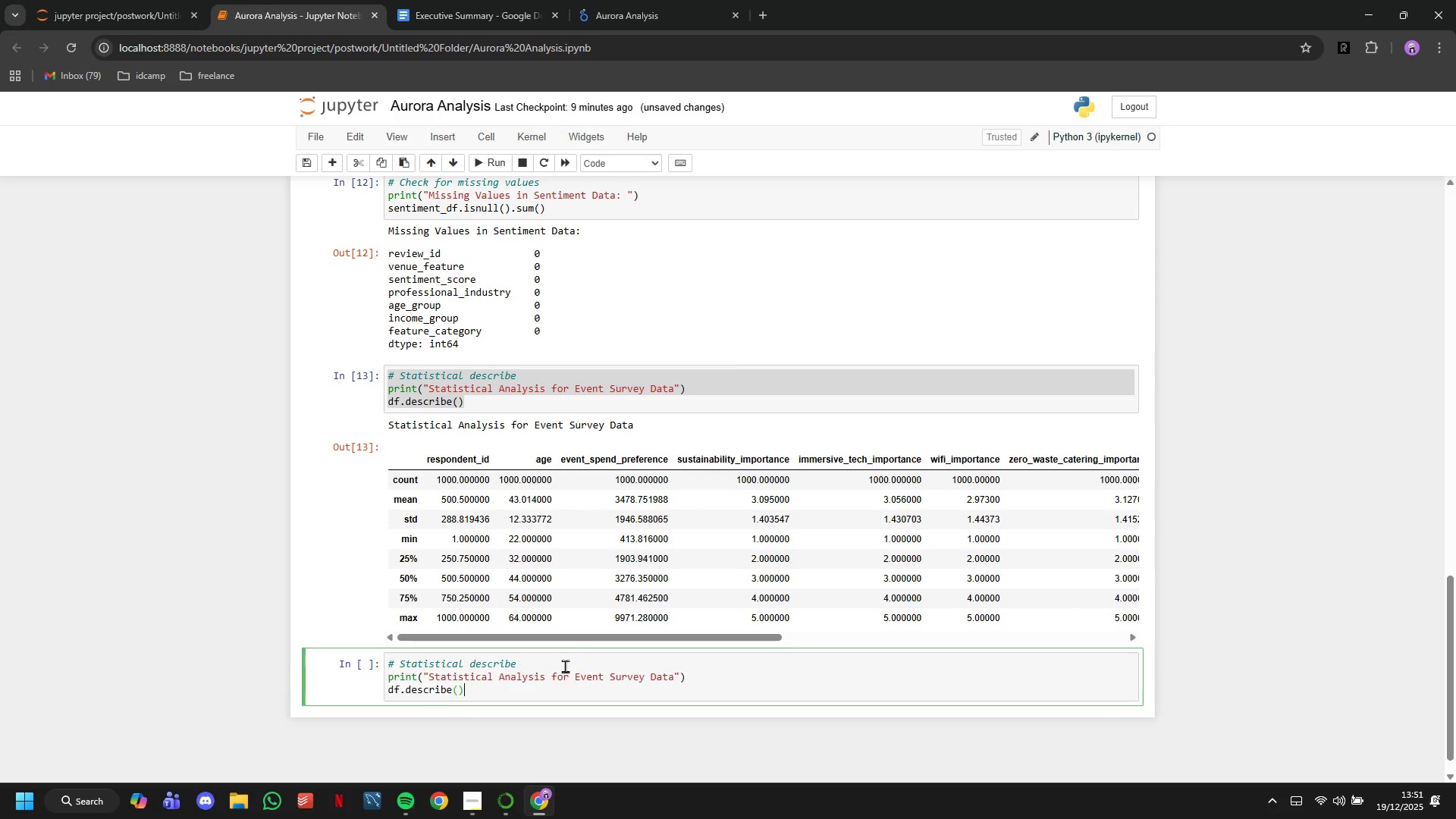 
key(Control+V)
 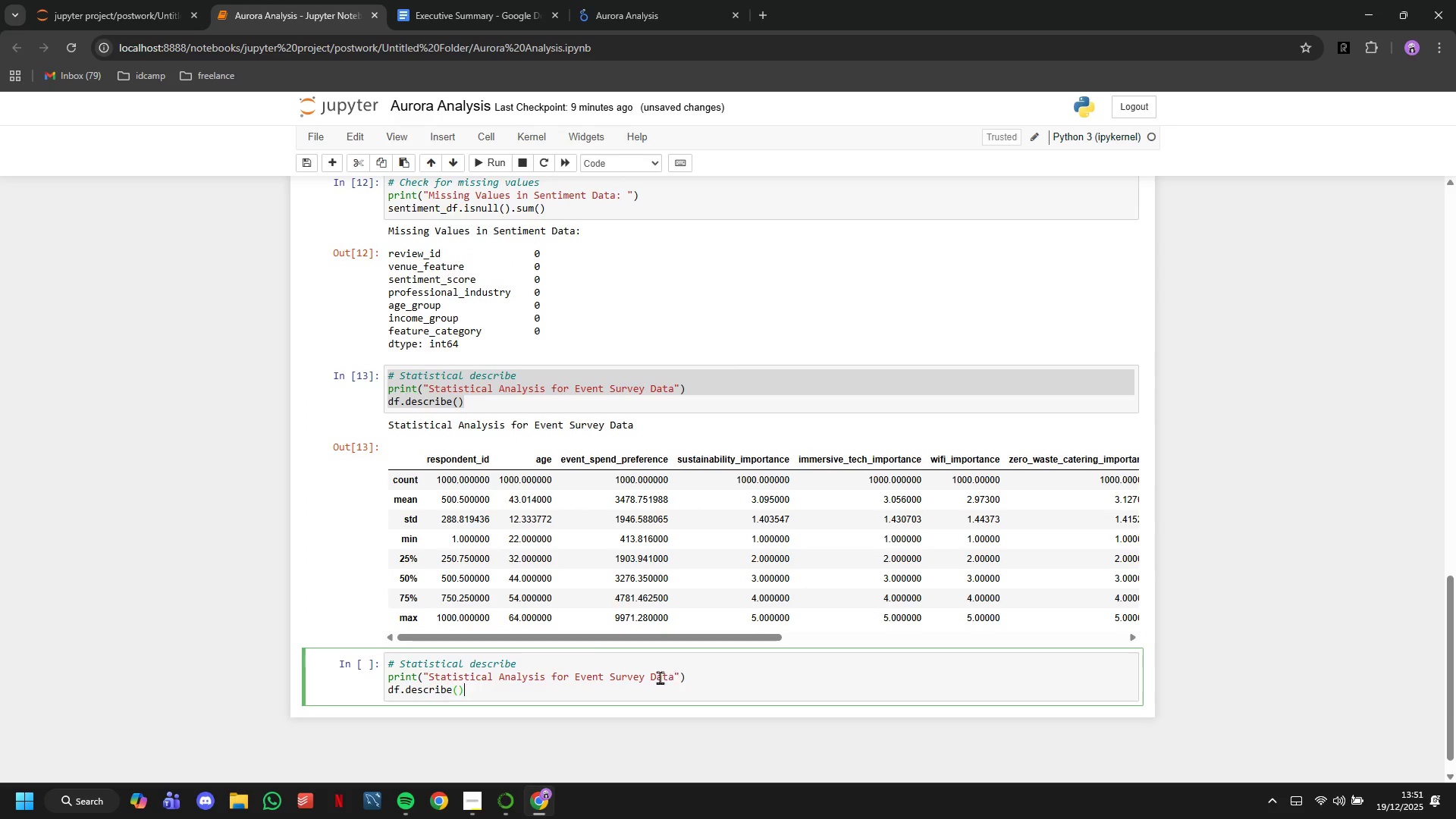 
left_click_drag(start_coordinate=[645, 676], to_coordinate=[576, 671])
 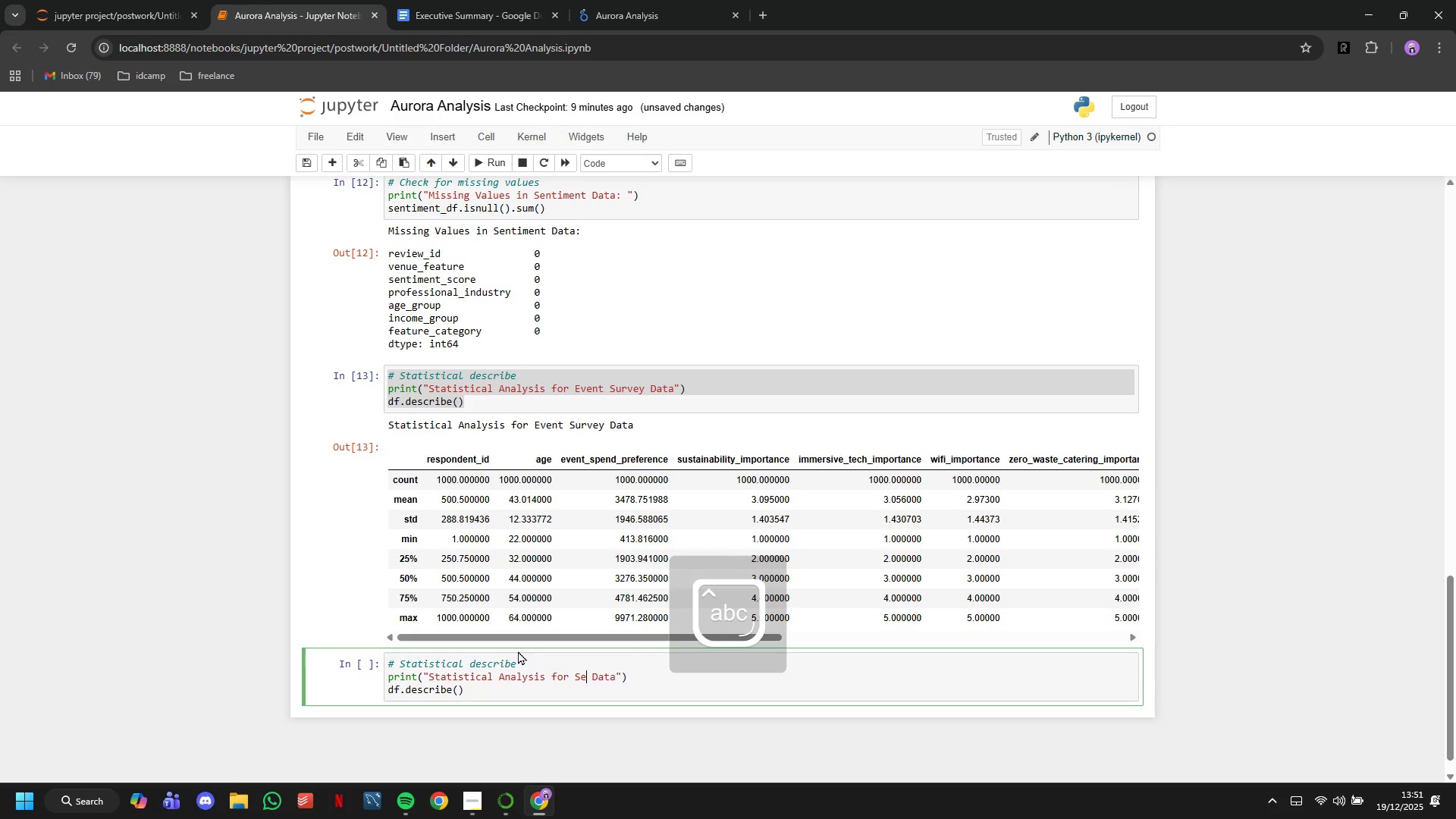 
type(Sentiment)
 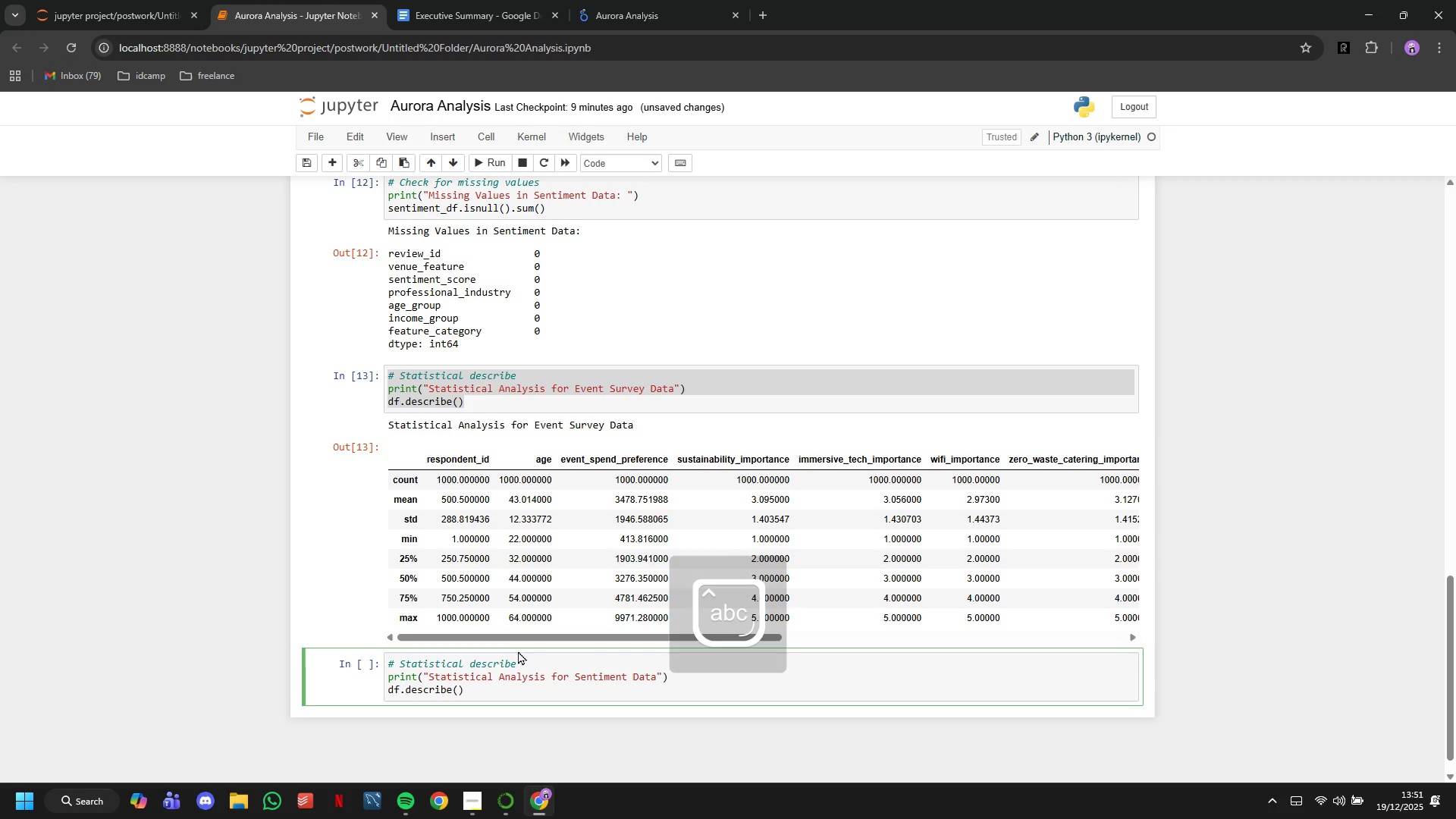 
key(ArrowDown)
 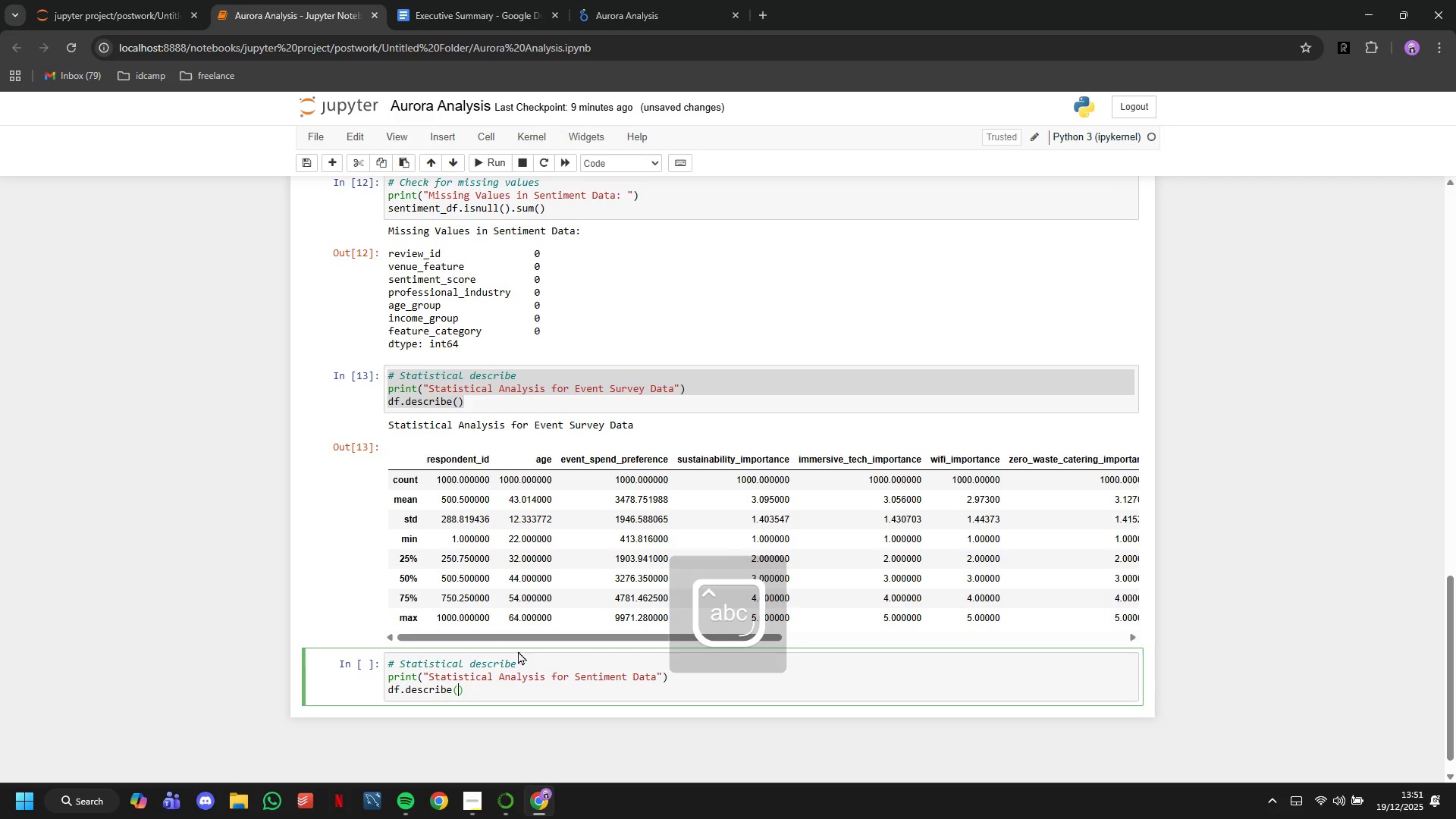 
hold_key(key=ArrowLeft, duration=0.77)
 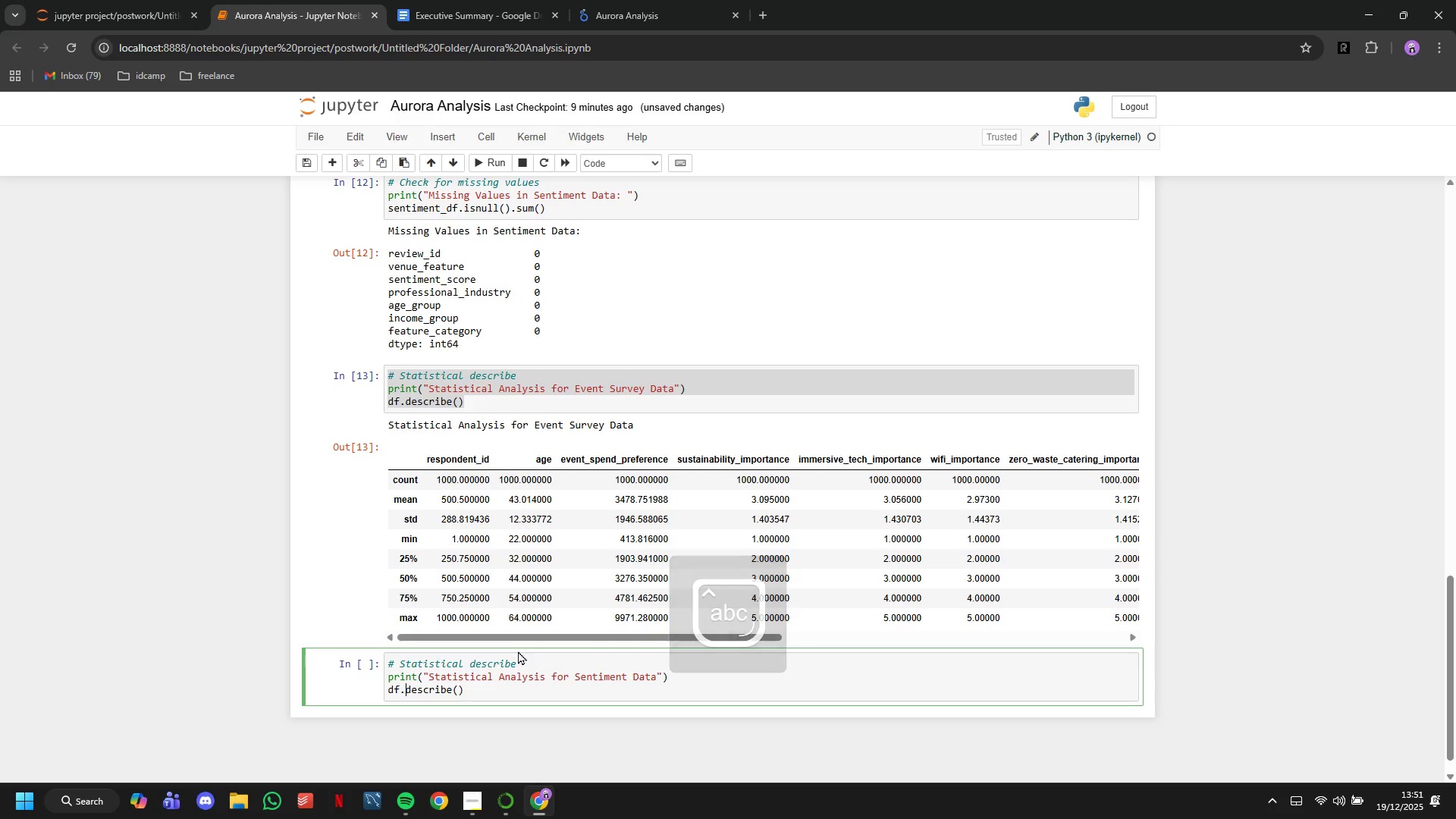 
key(ArrowLeft)
 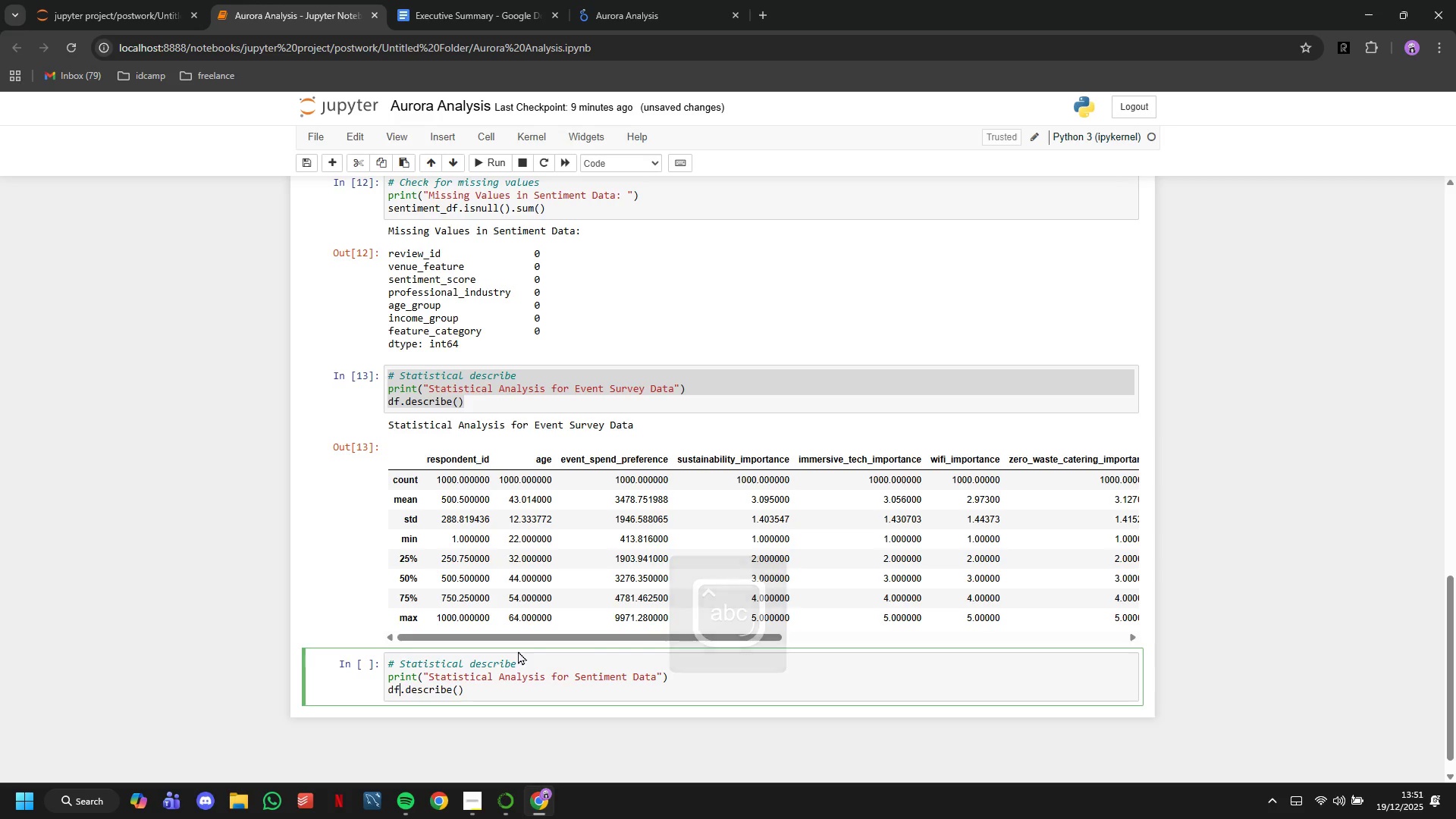 
type(_sentiment)
 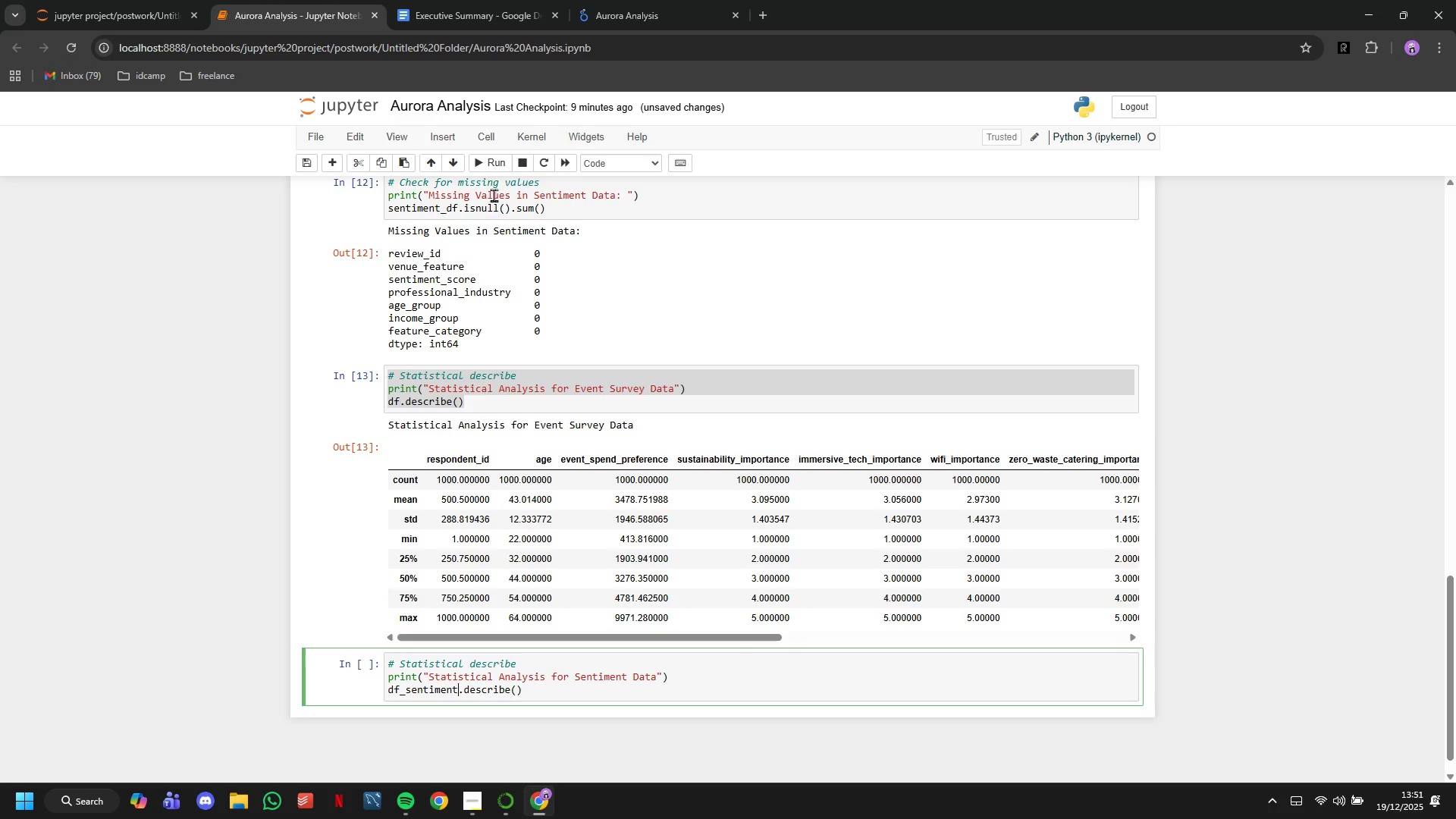 
left_click([494, 167])
 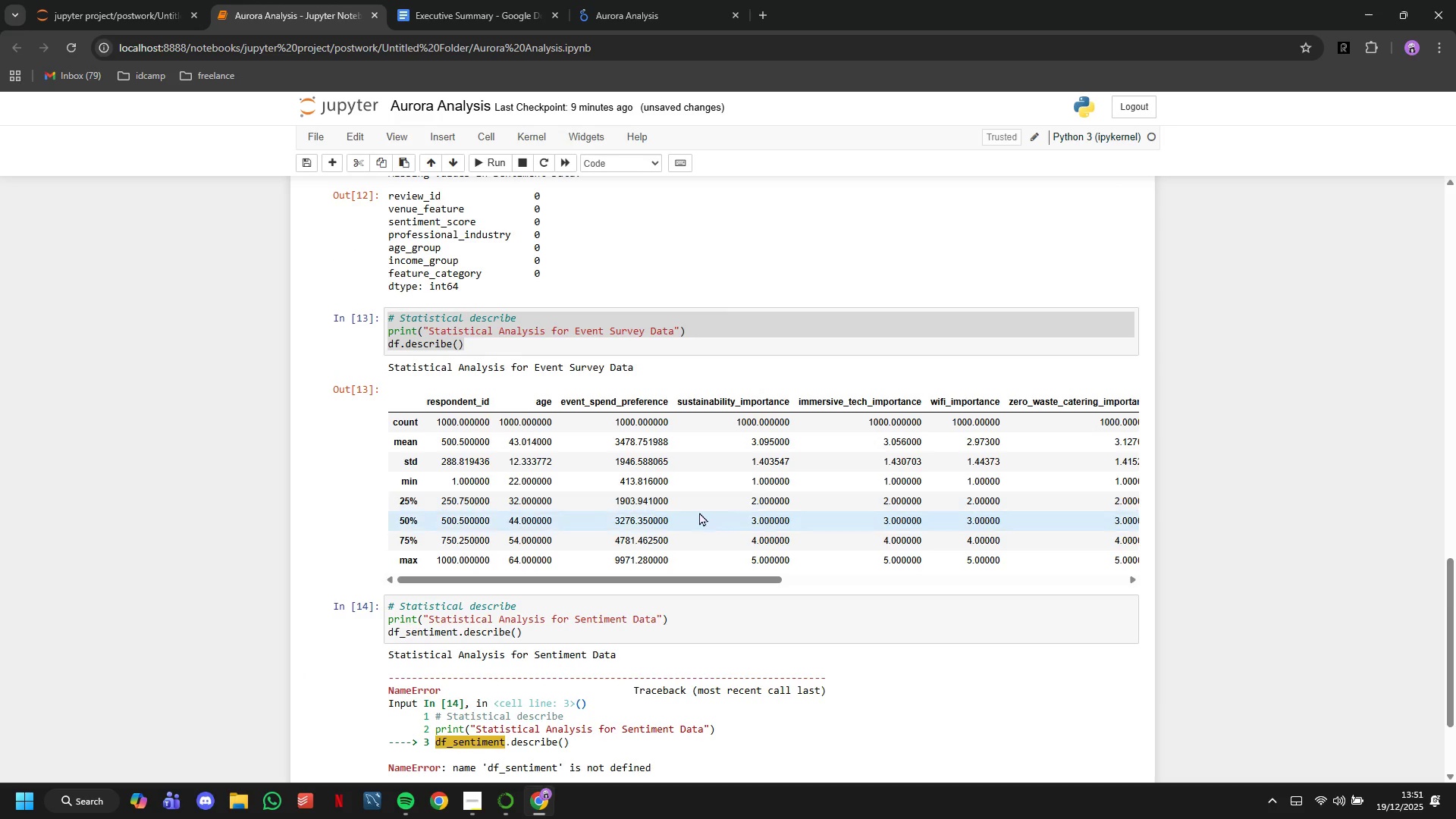 
scroll: coordinate [700, 512], scroll_direction: down, amount: 1.0
 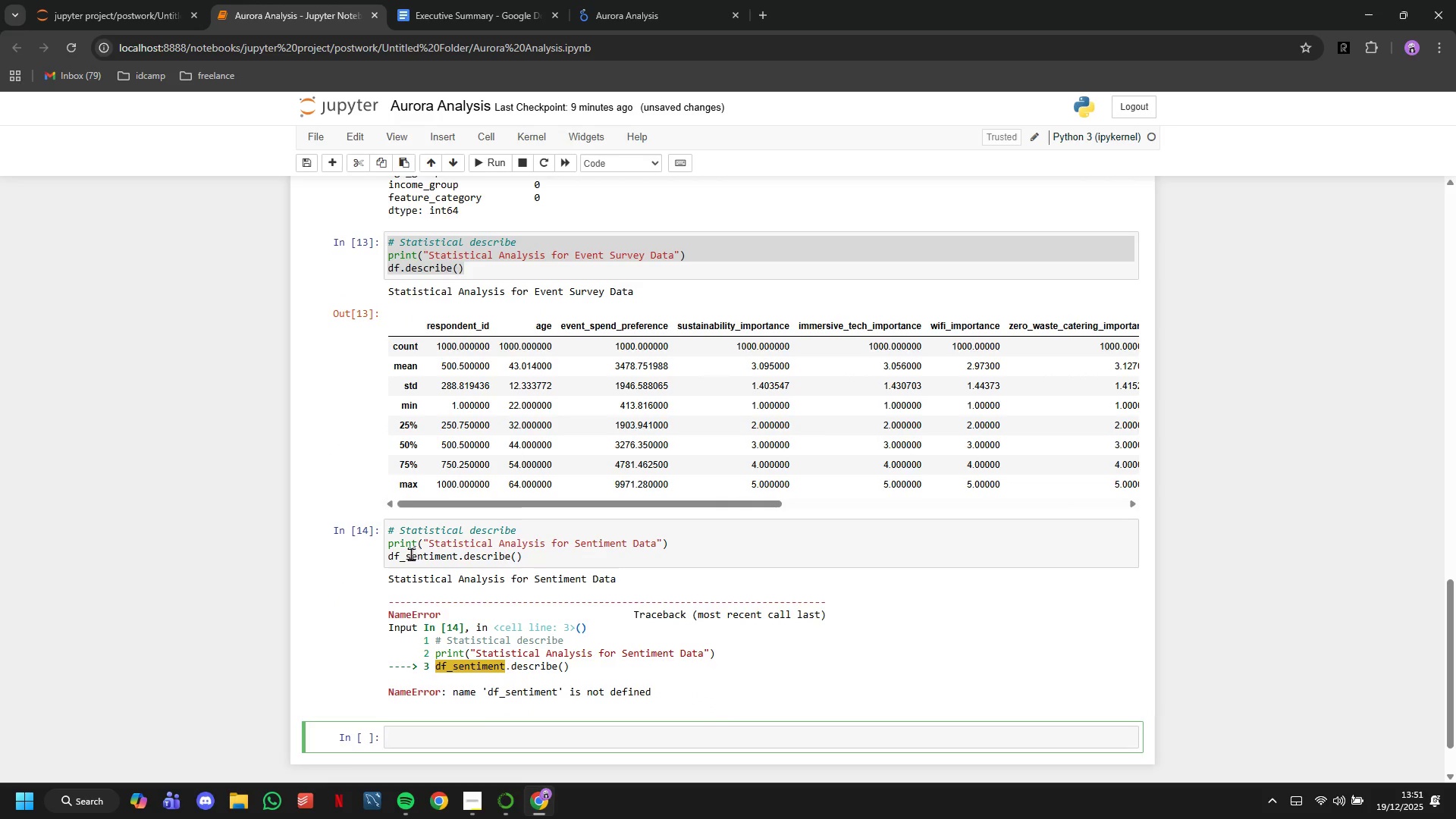 
left_click([410, 554])
 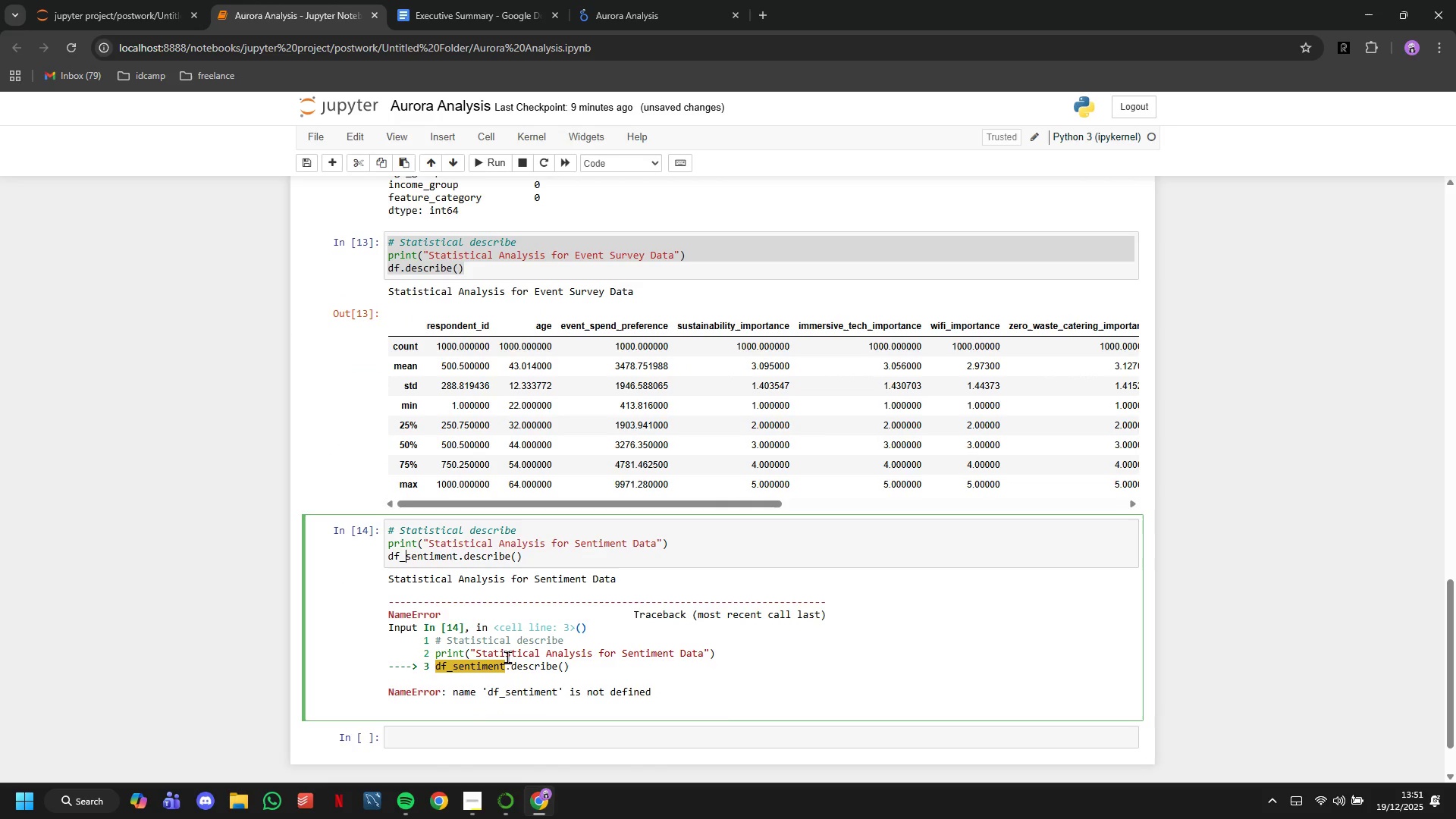 
key(ArrowLeft)
 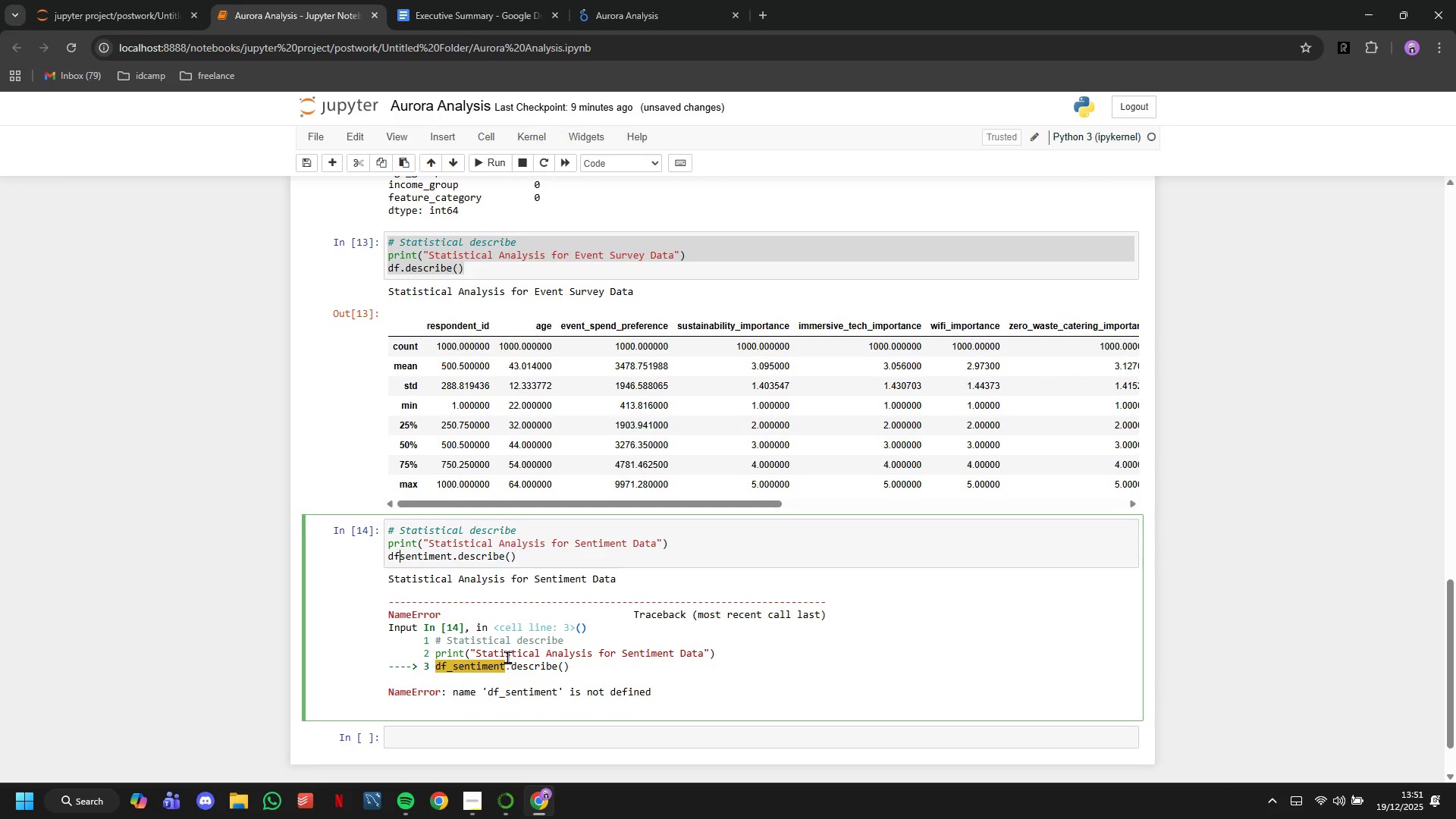 
key(Backspace)
 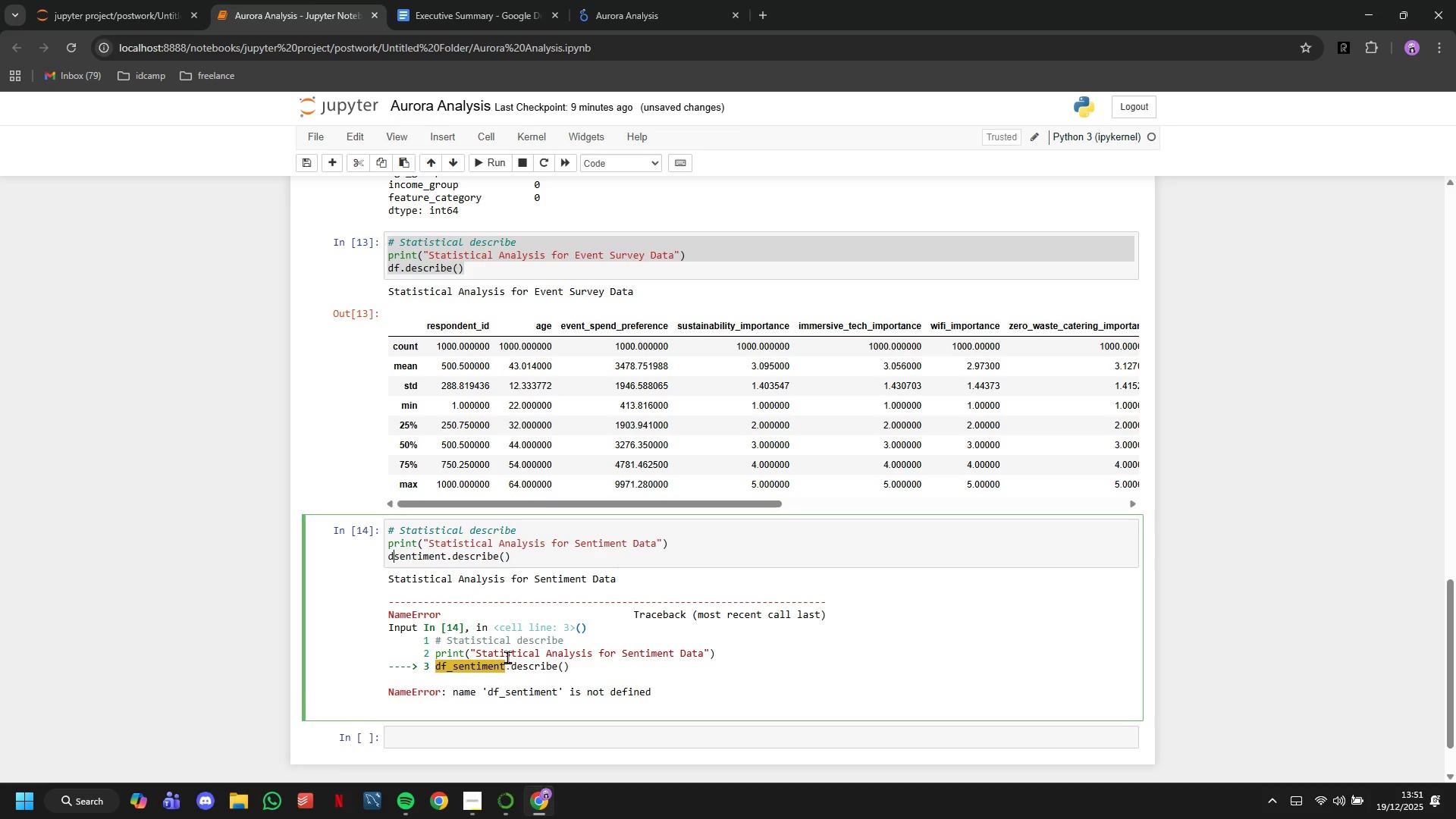 
key(Backspace)
 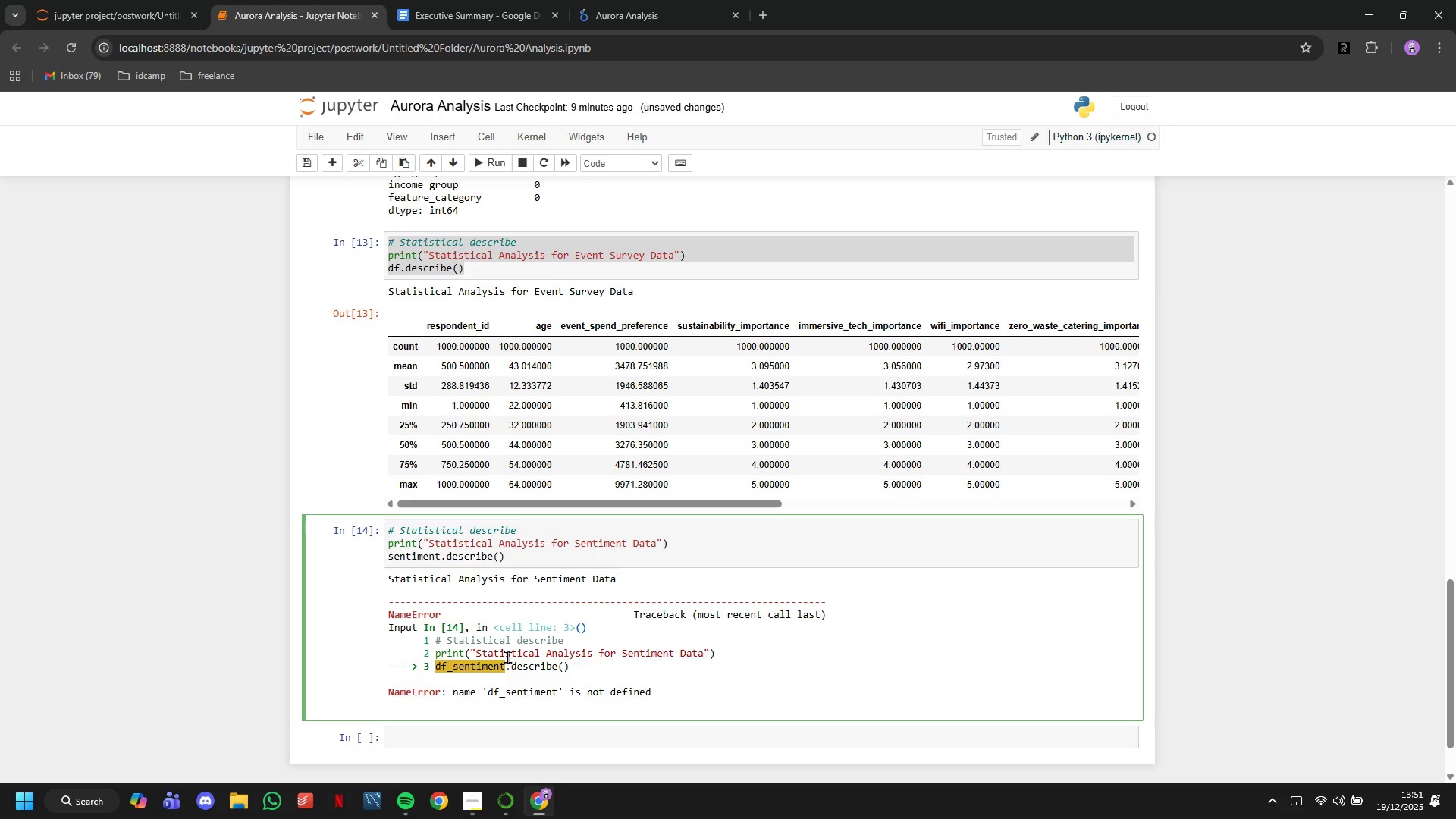 
key(Backspace)
 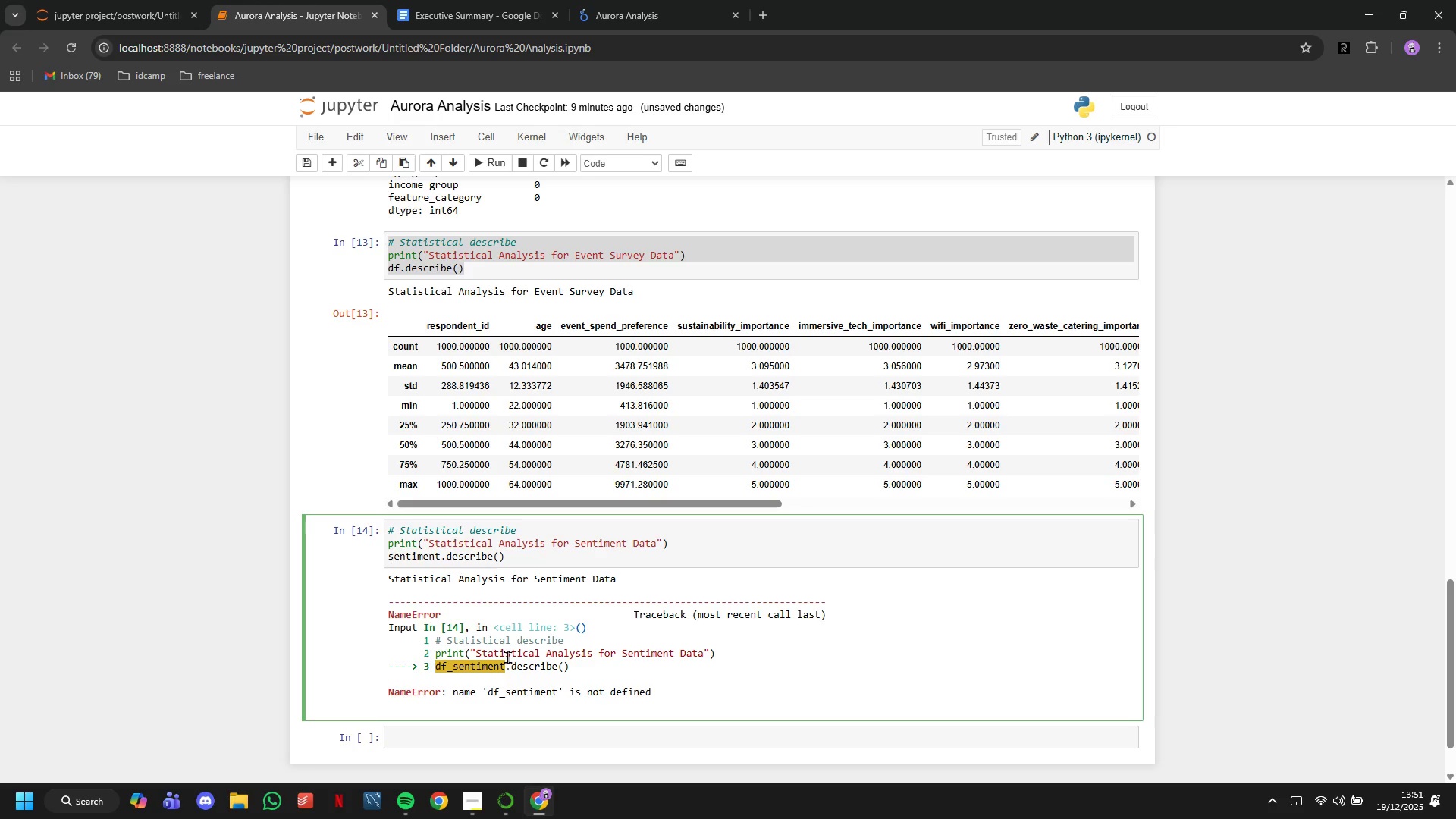 
hold_key(key=ArrowRight, duration=0.7)
 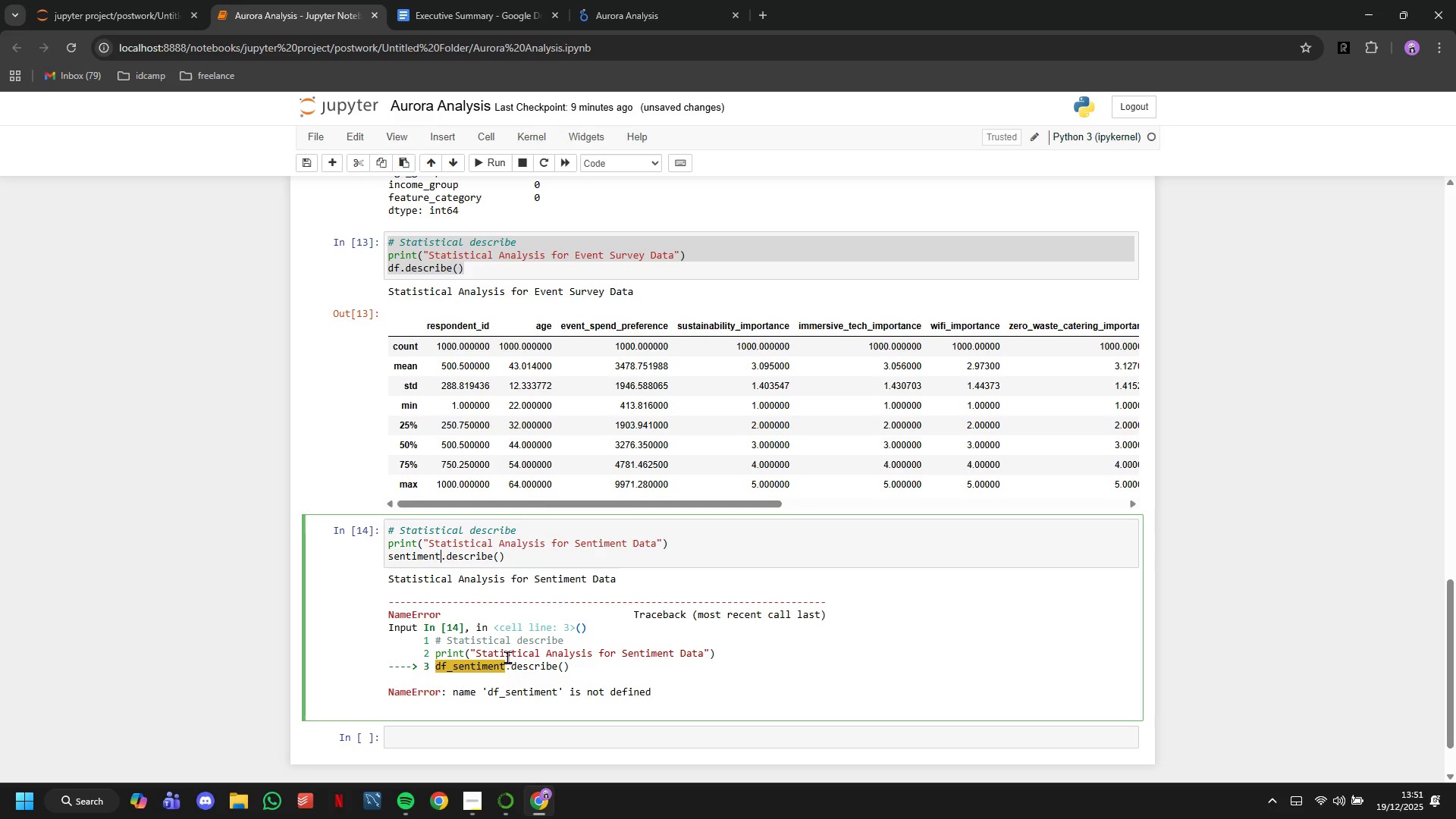 
key(ArrowRight)
 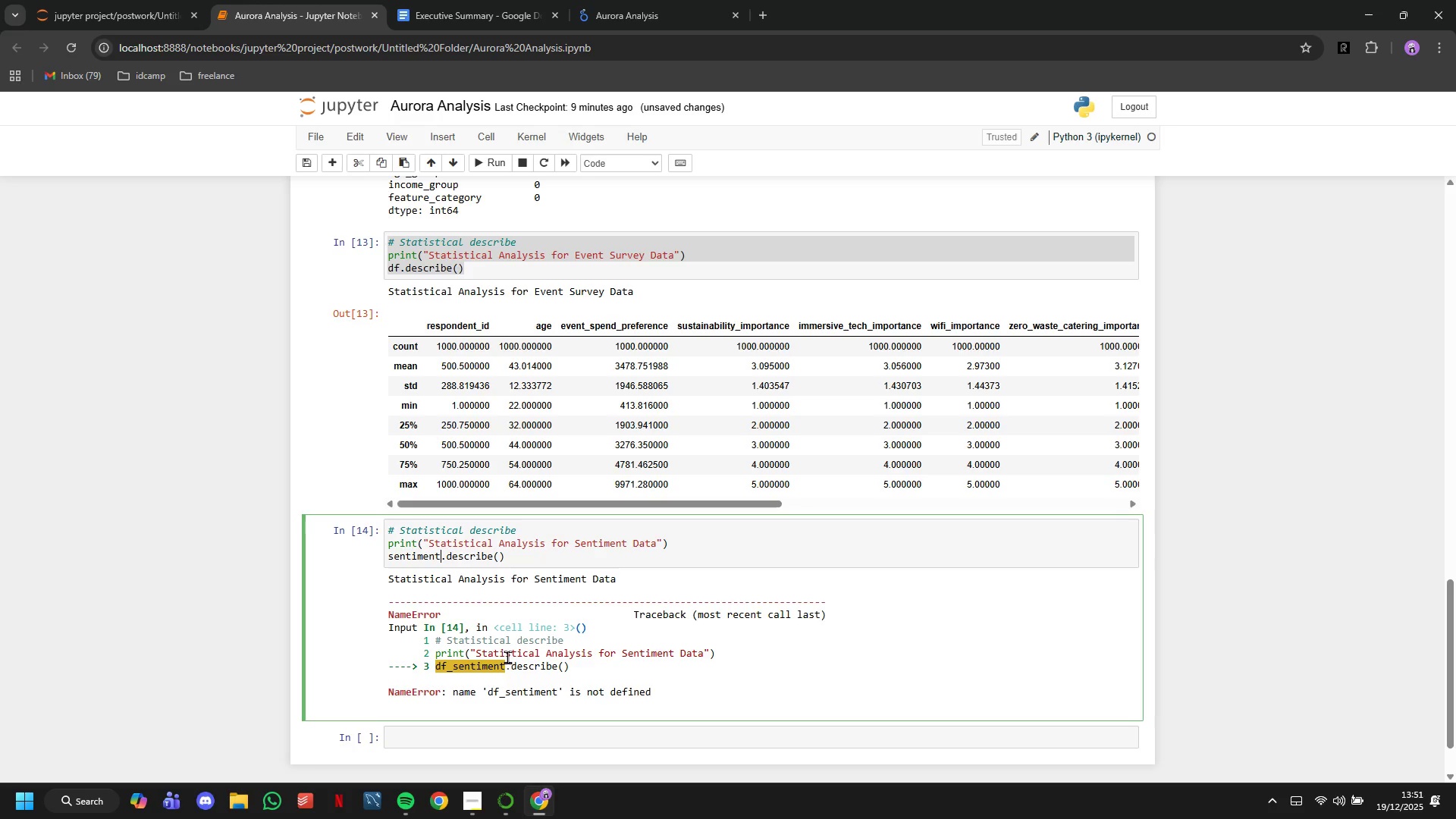 
type(_df)
 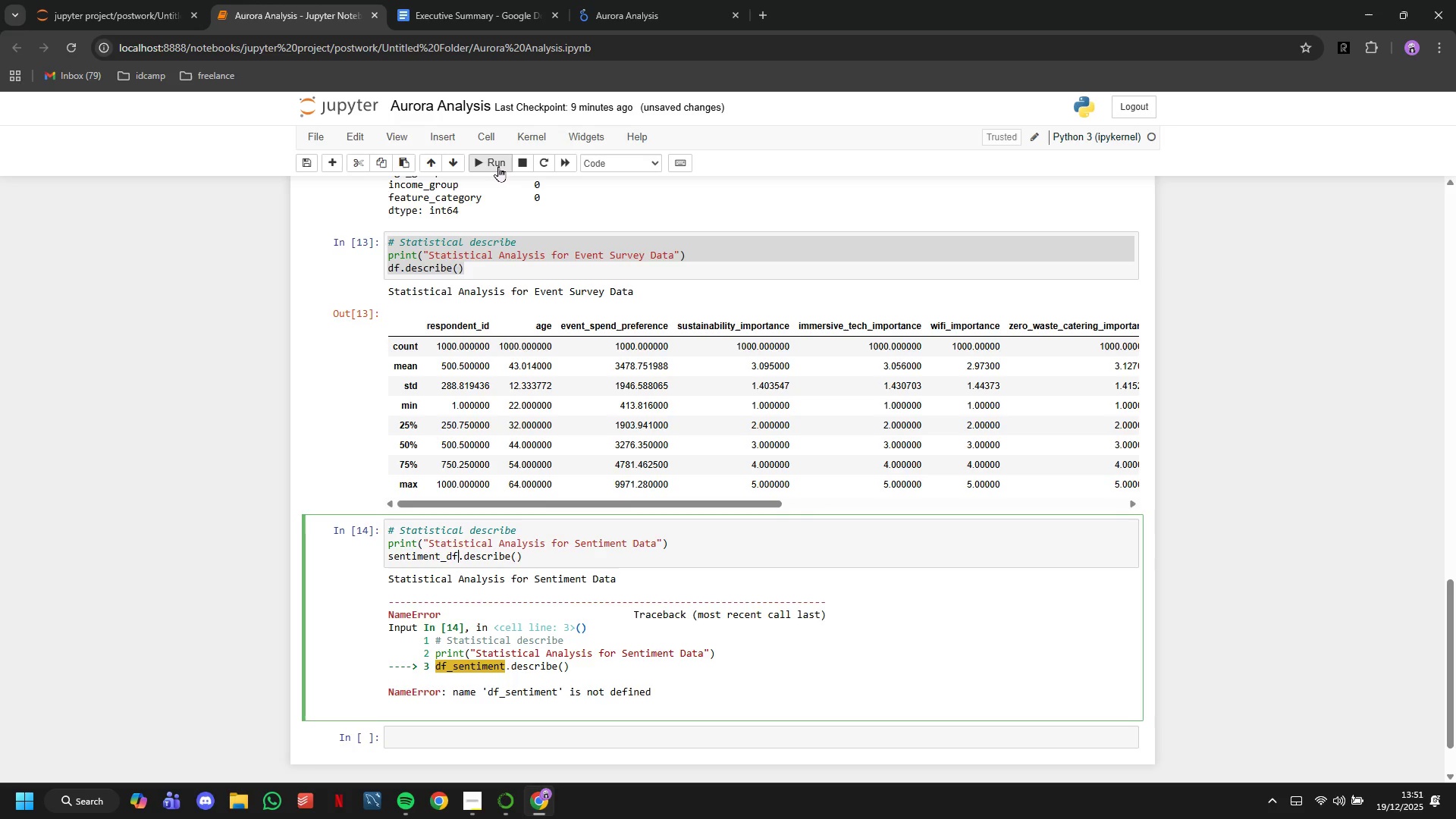 
left_click([498, 166])
 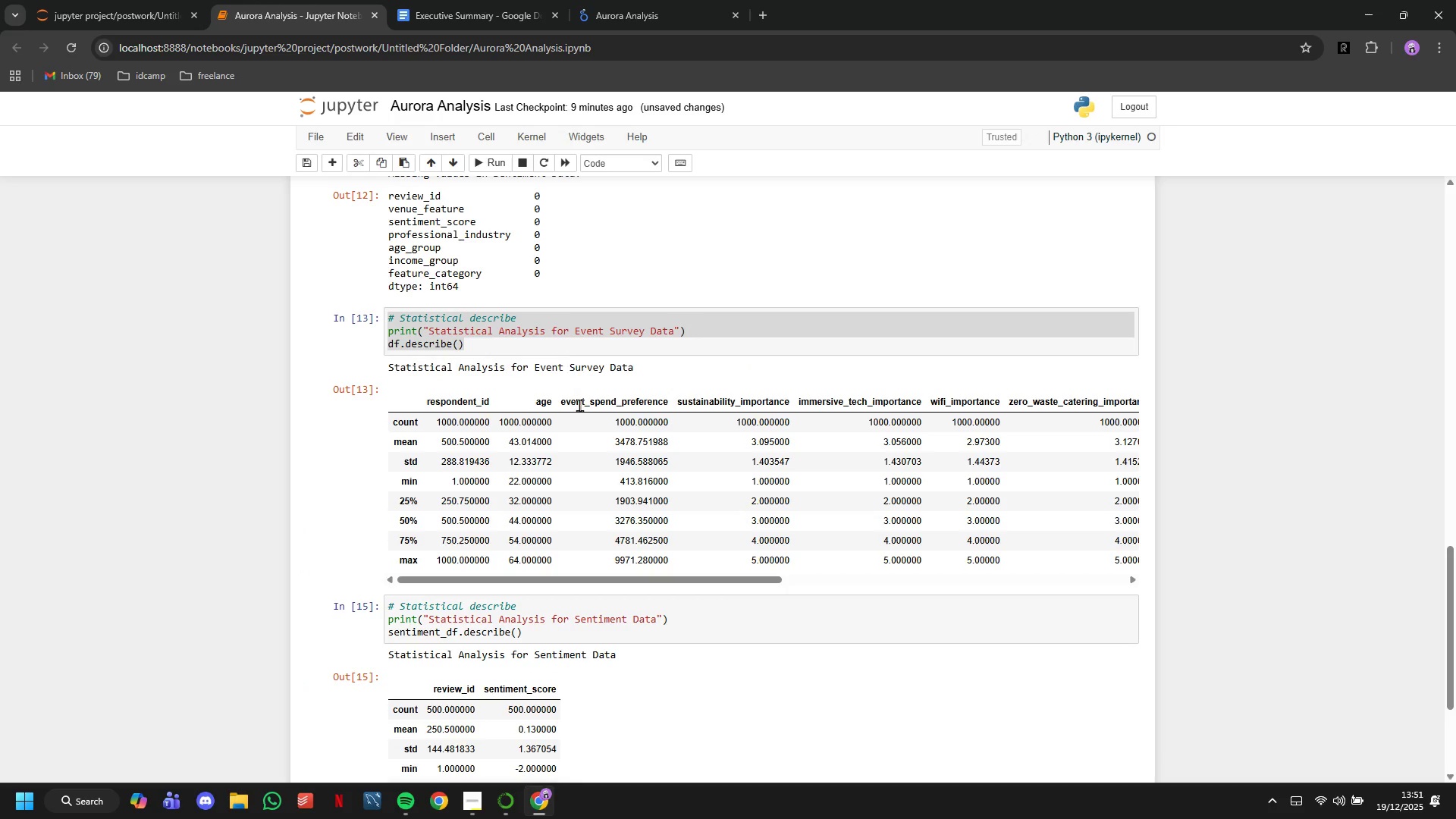 
scroll: coordinate [587, 440], scroll_direction: down, amount: 7.0
 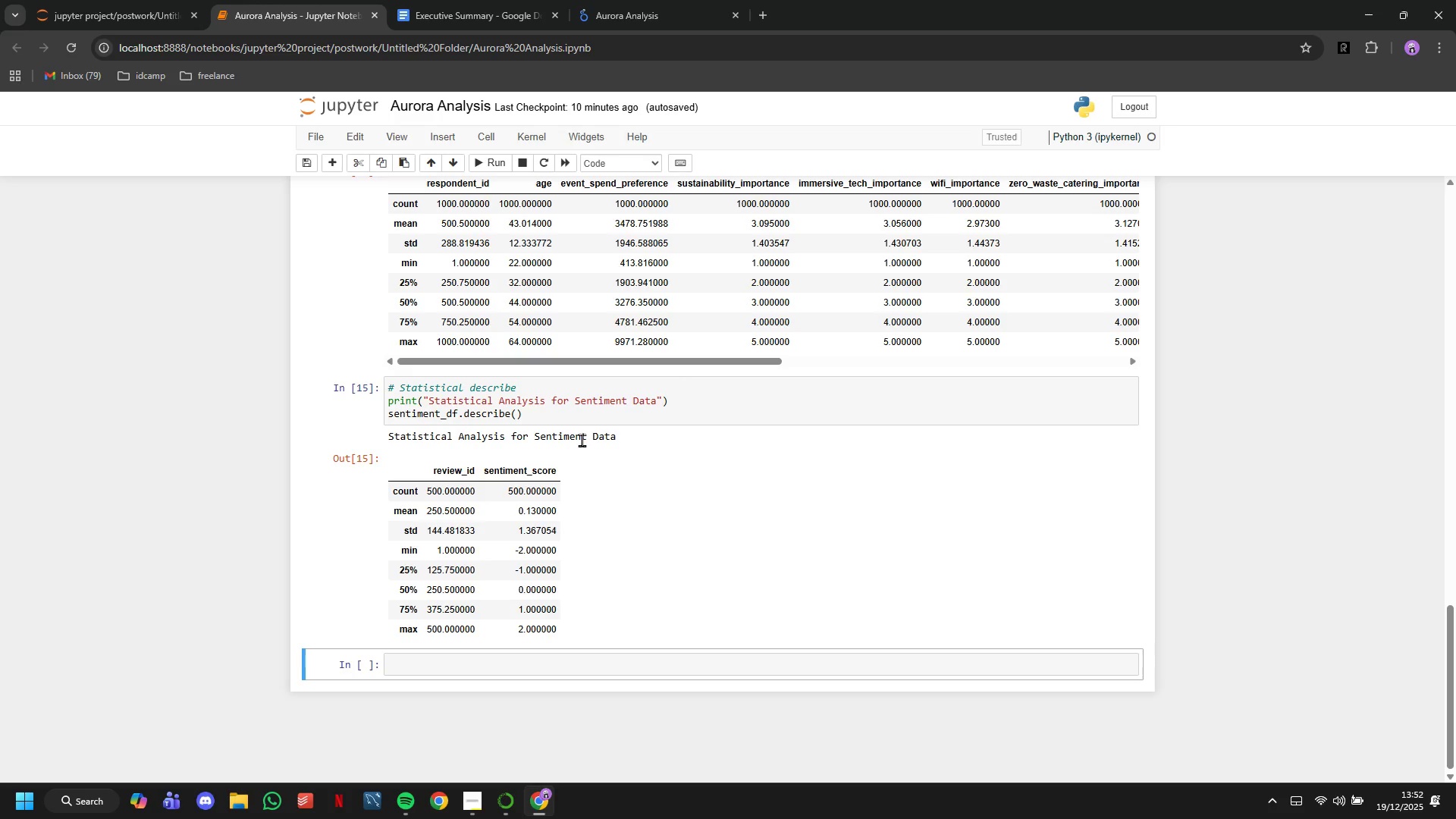 
wait(18.93)
 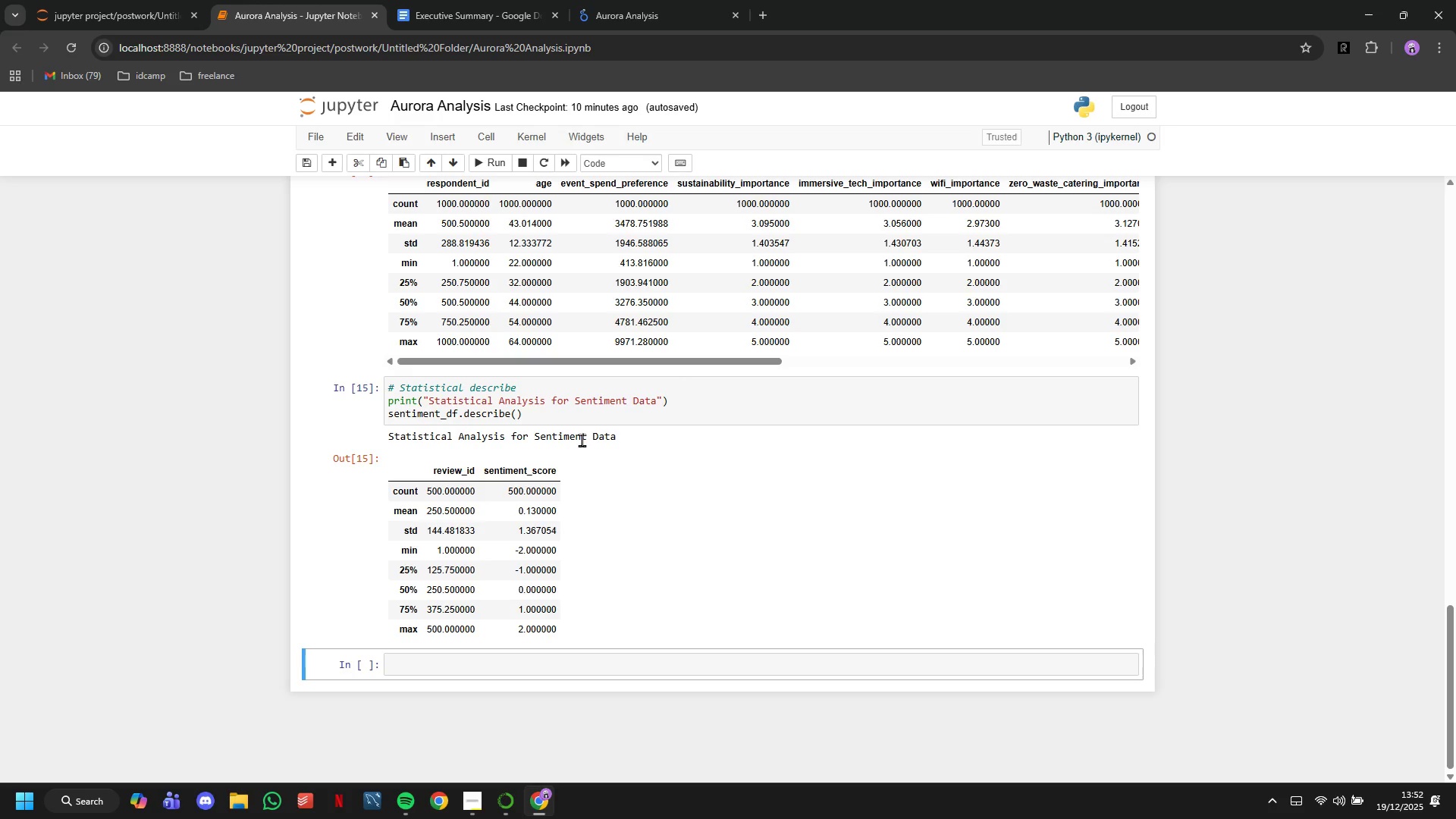 
scroll: coordinate [595, 443], scroll_direction: up, amount: 2.0
 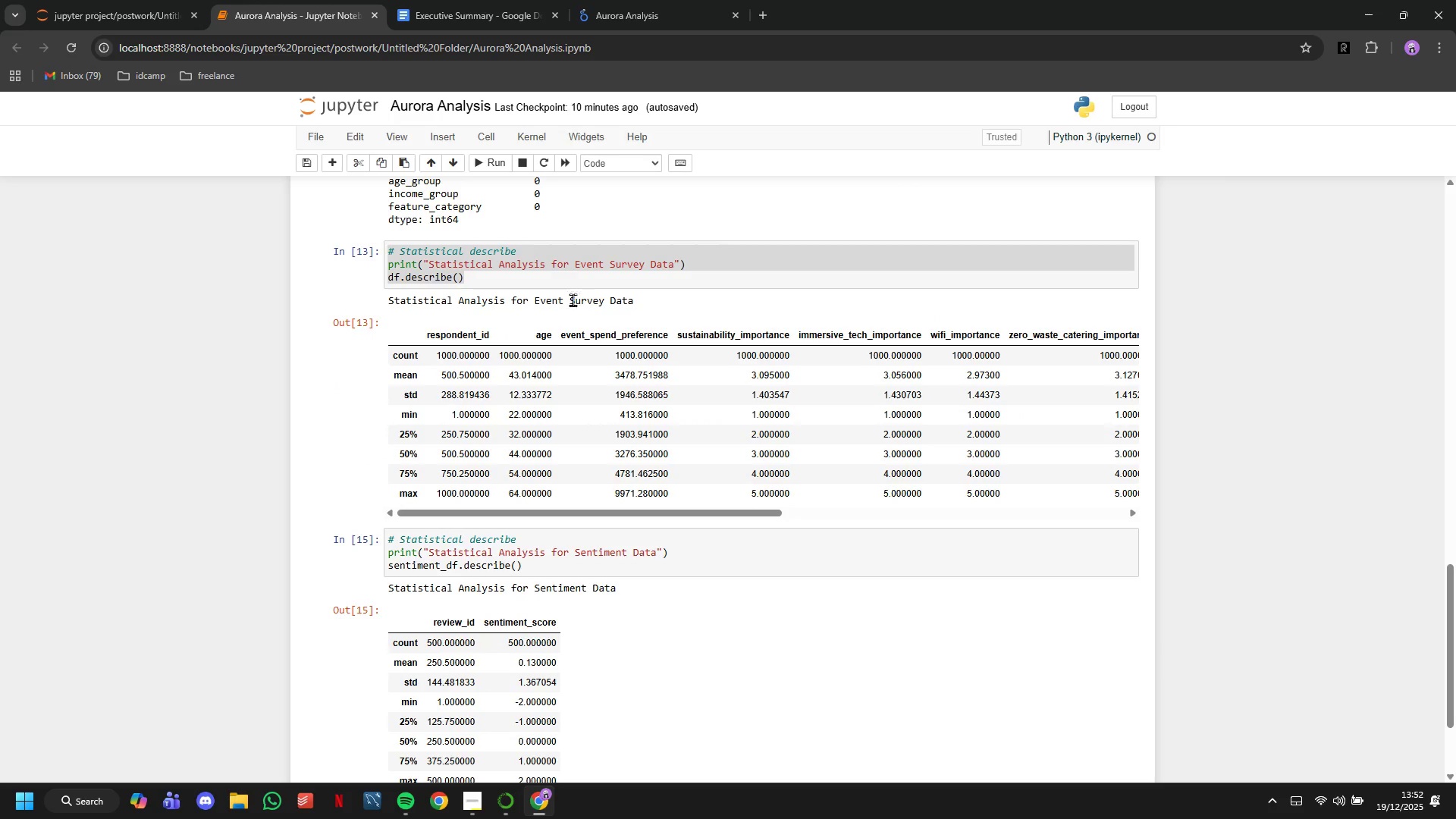 
left_click([564, 282])
 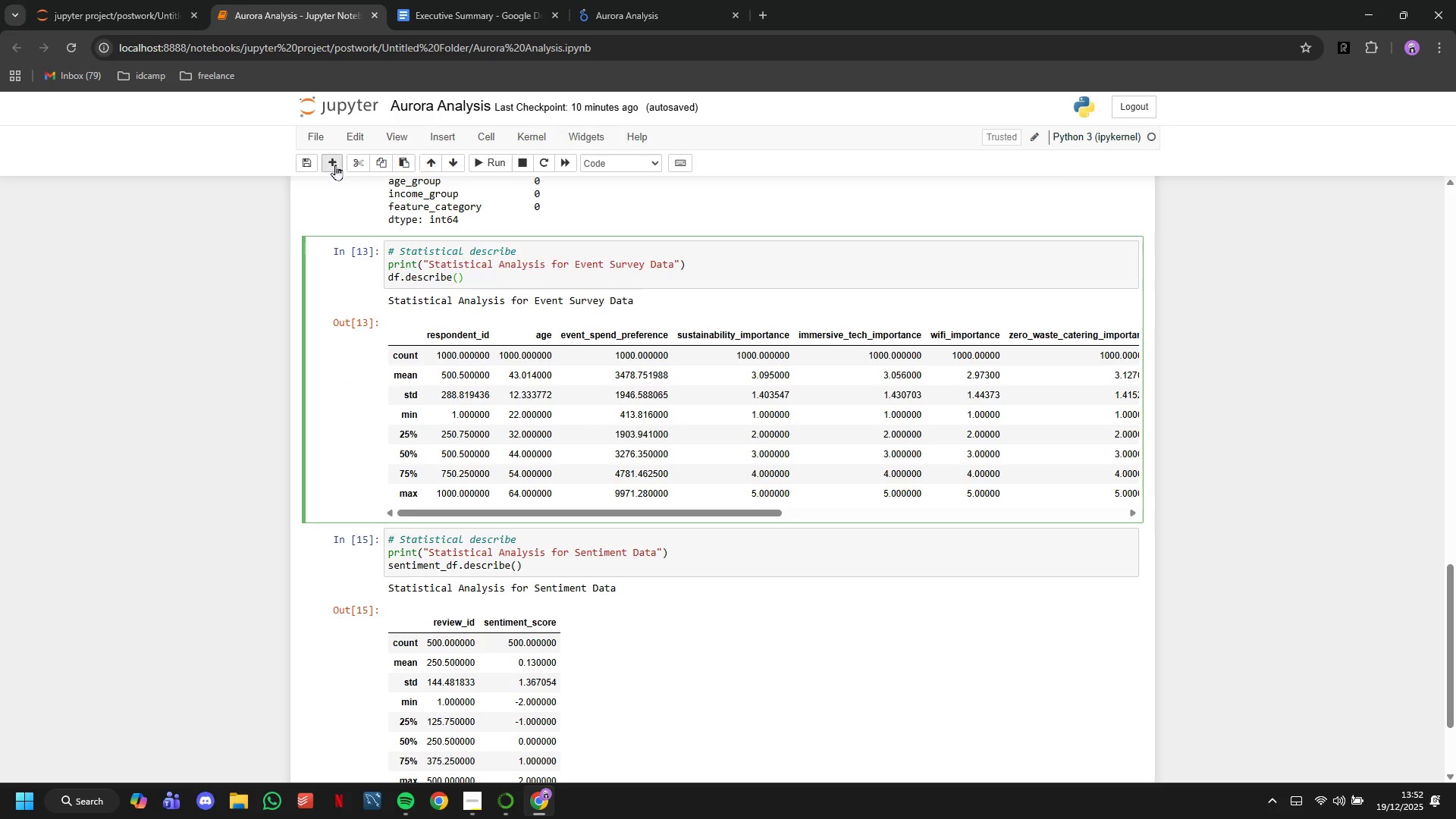 
left_click([331, 163])
 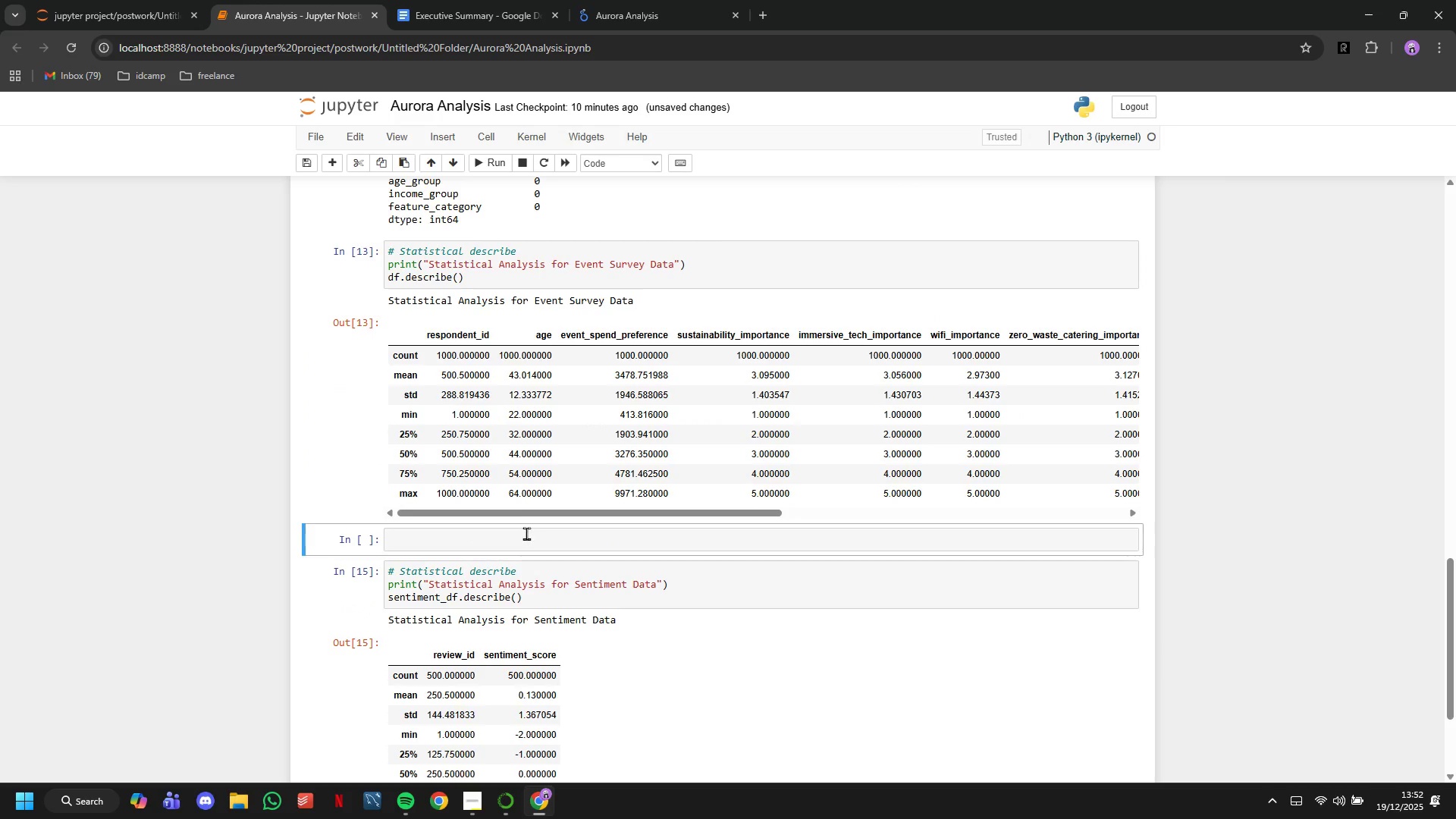 
left_click([526, 533])
 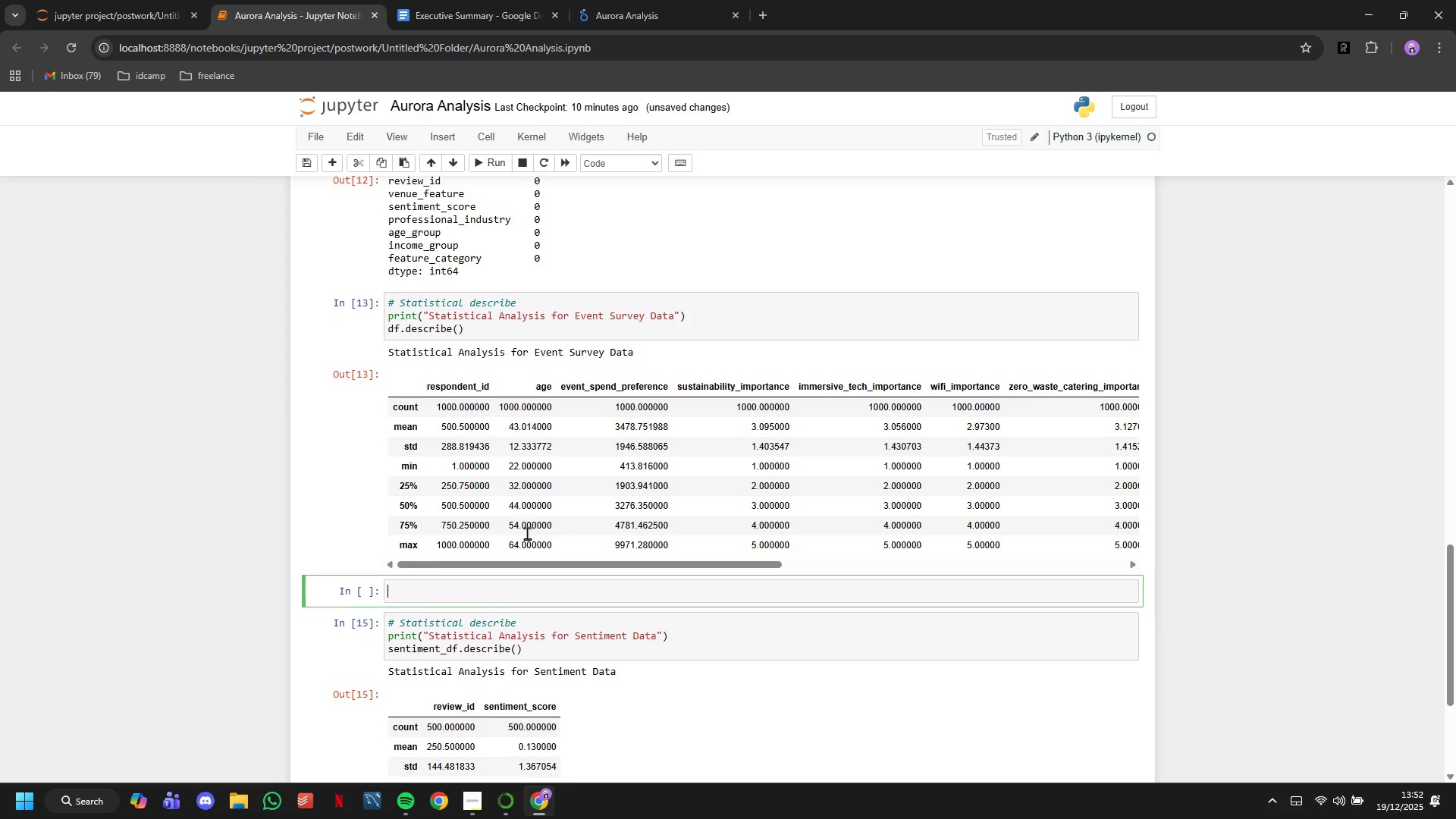 
wait(27.42)
 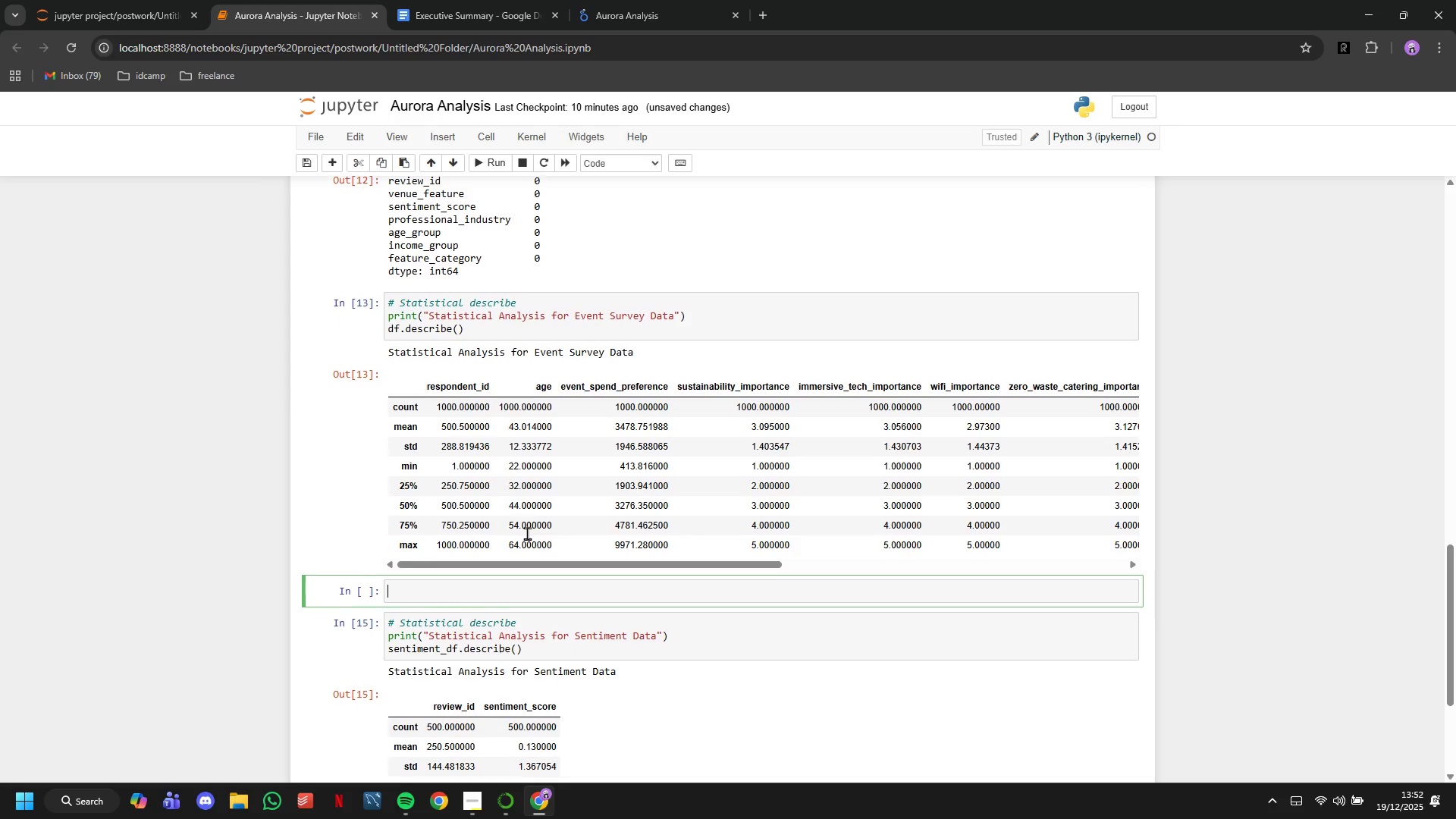 
left_click([459, 739])
 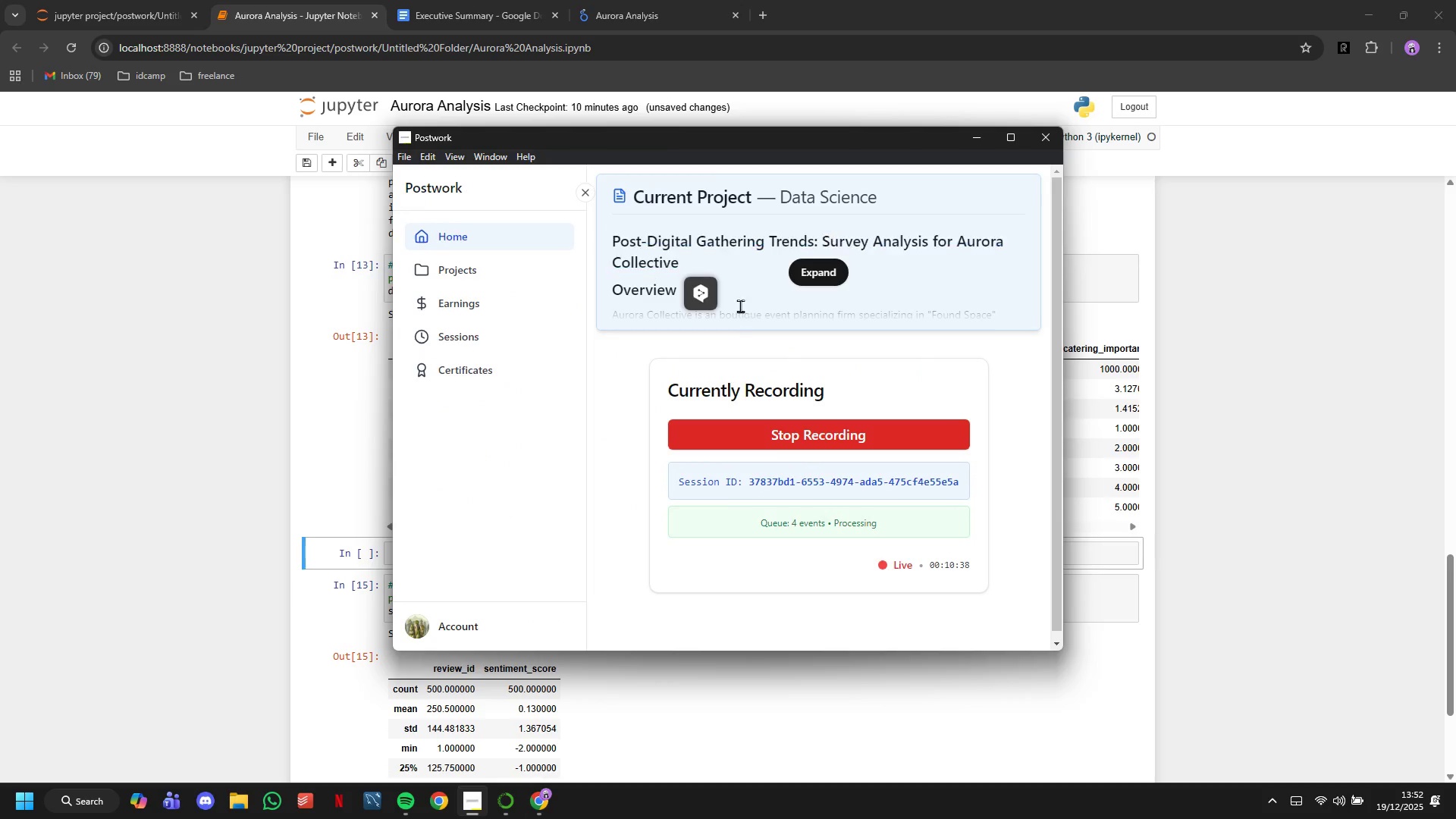 
left_click([698, 246])
 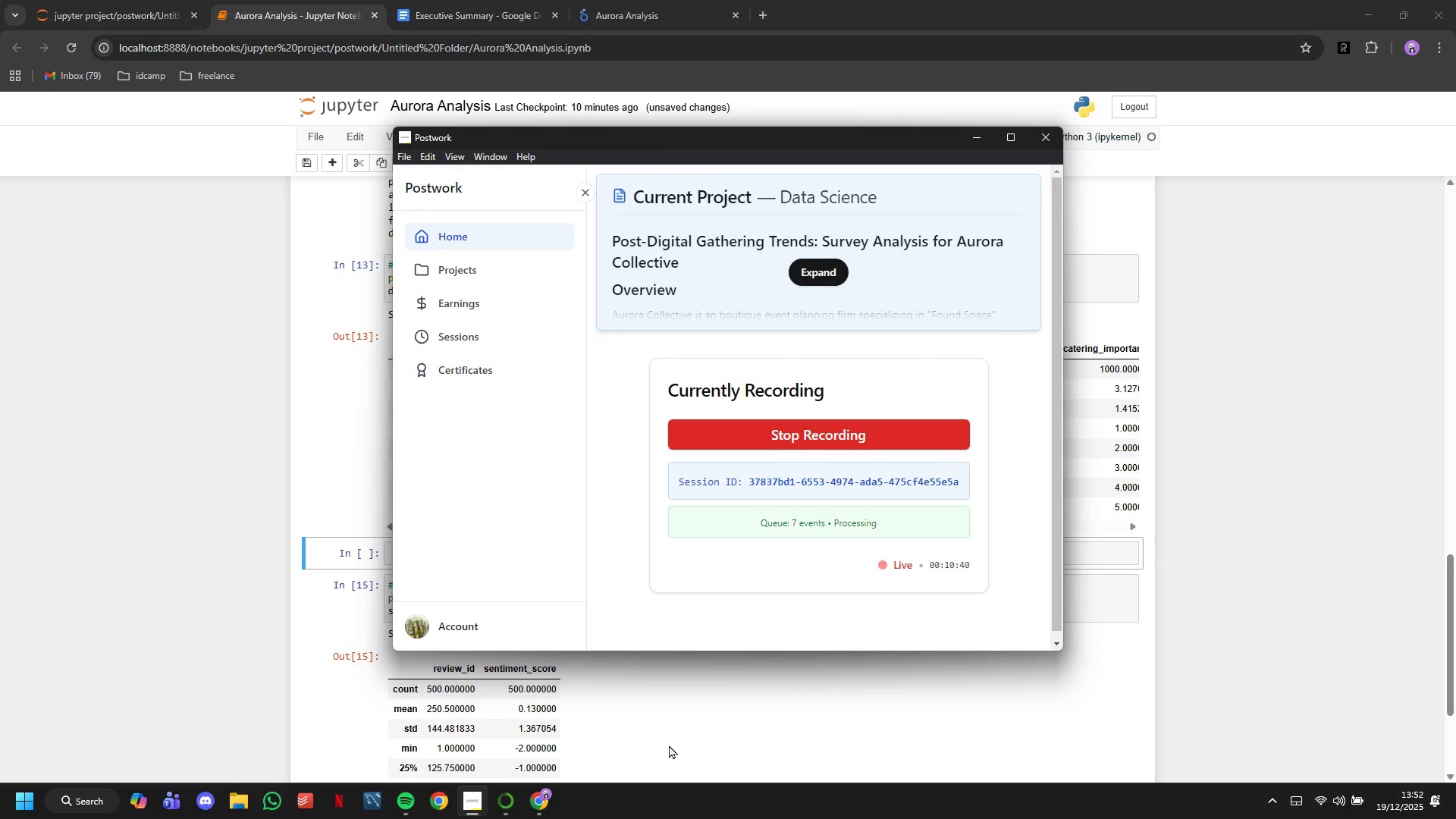 
left_click([665, 736])
 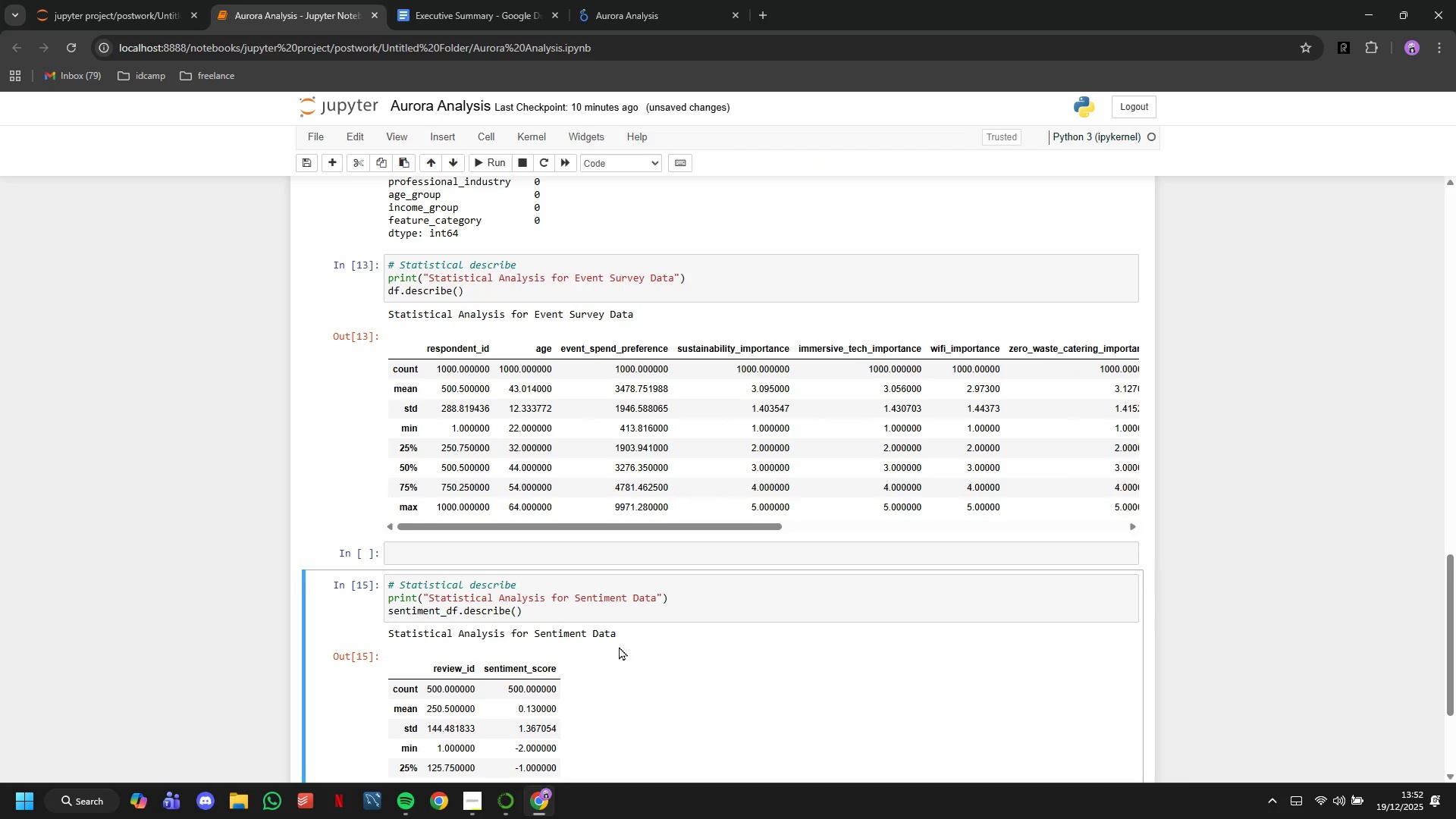 
scroll: coordinate [586, 579], scroll_direction: down, amount: 5.0
 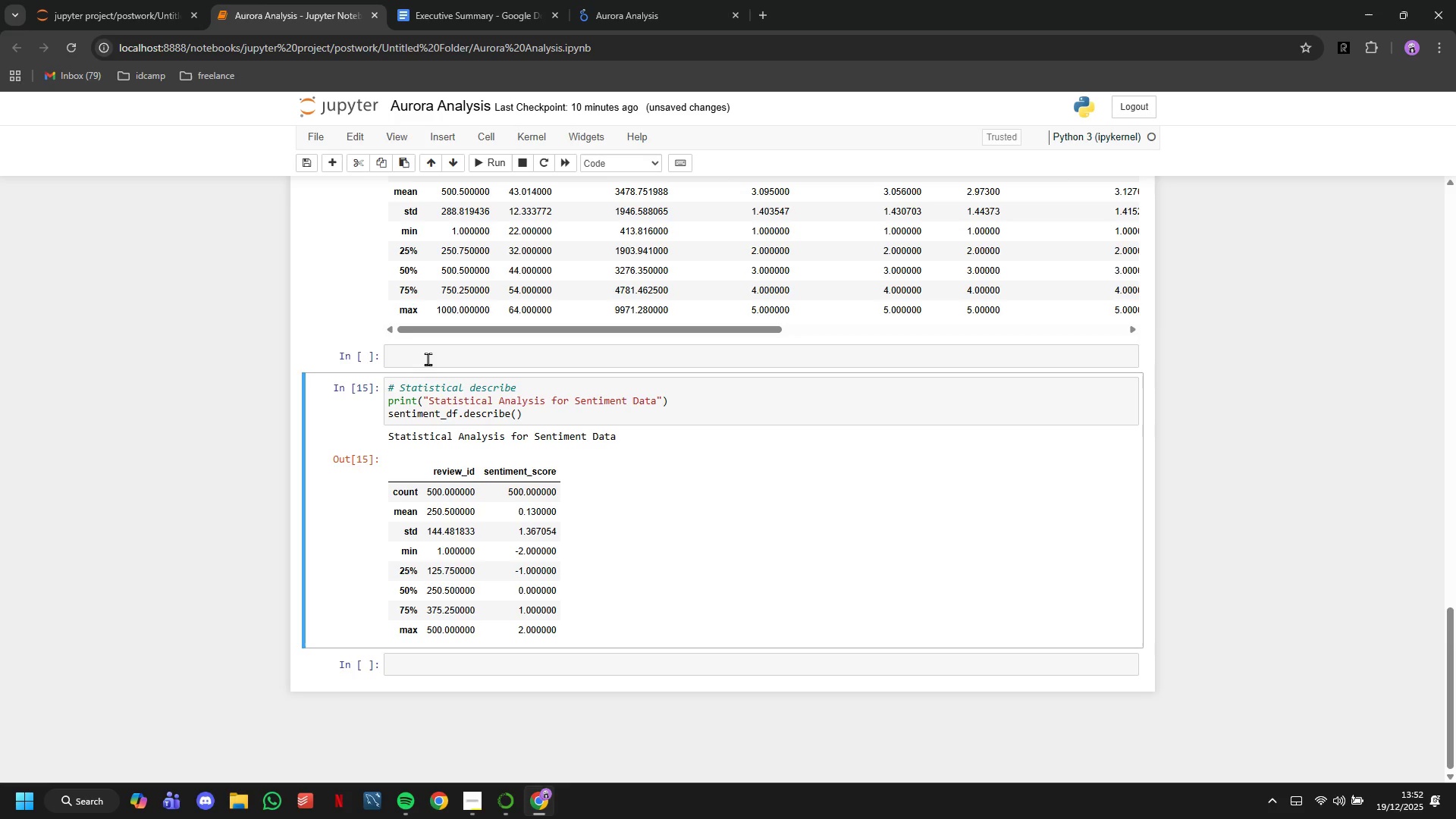 
left_click([428, 359])
 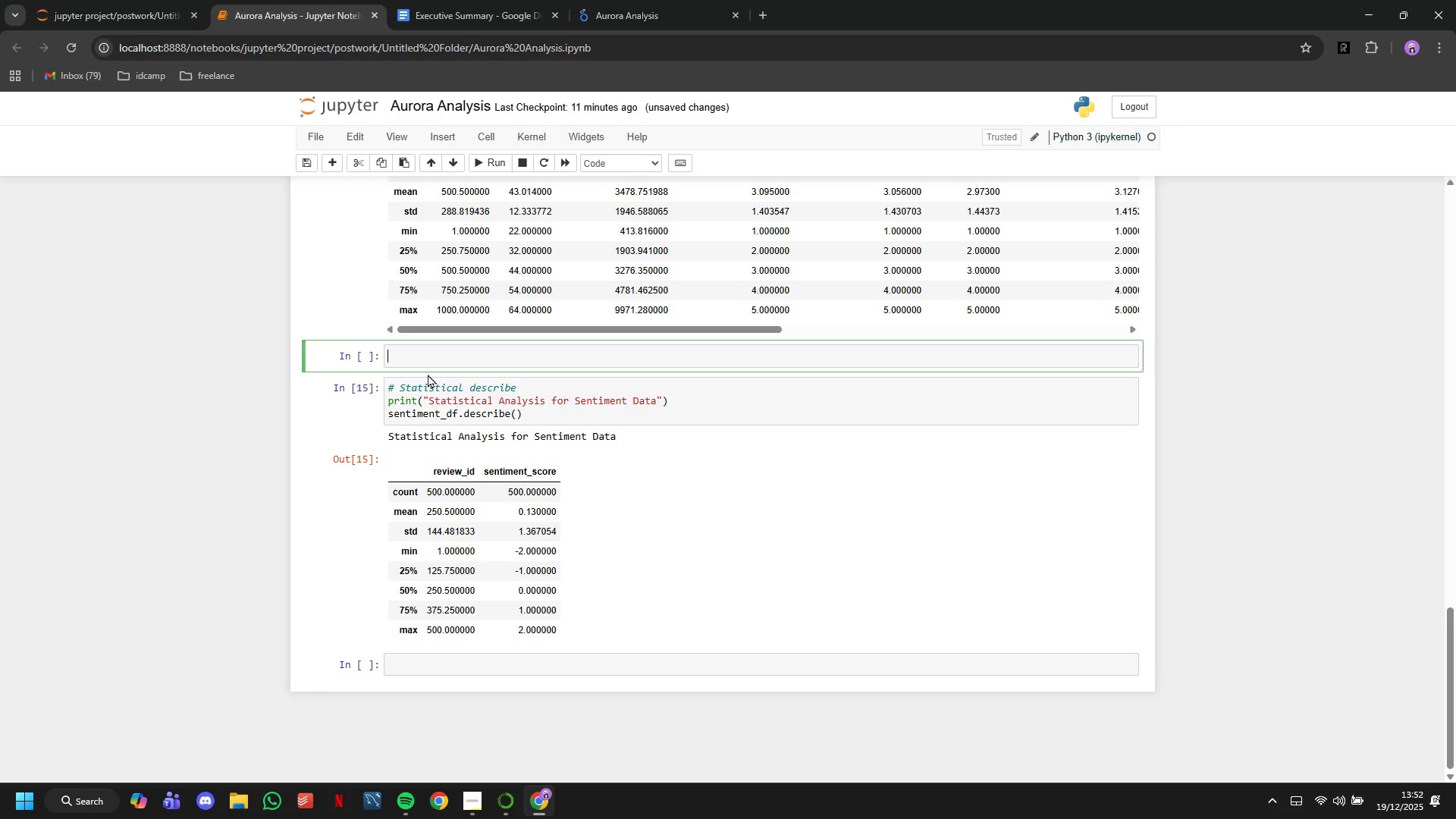 
wait(7.06)
 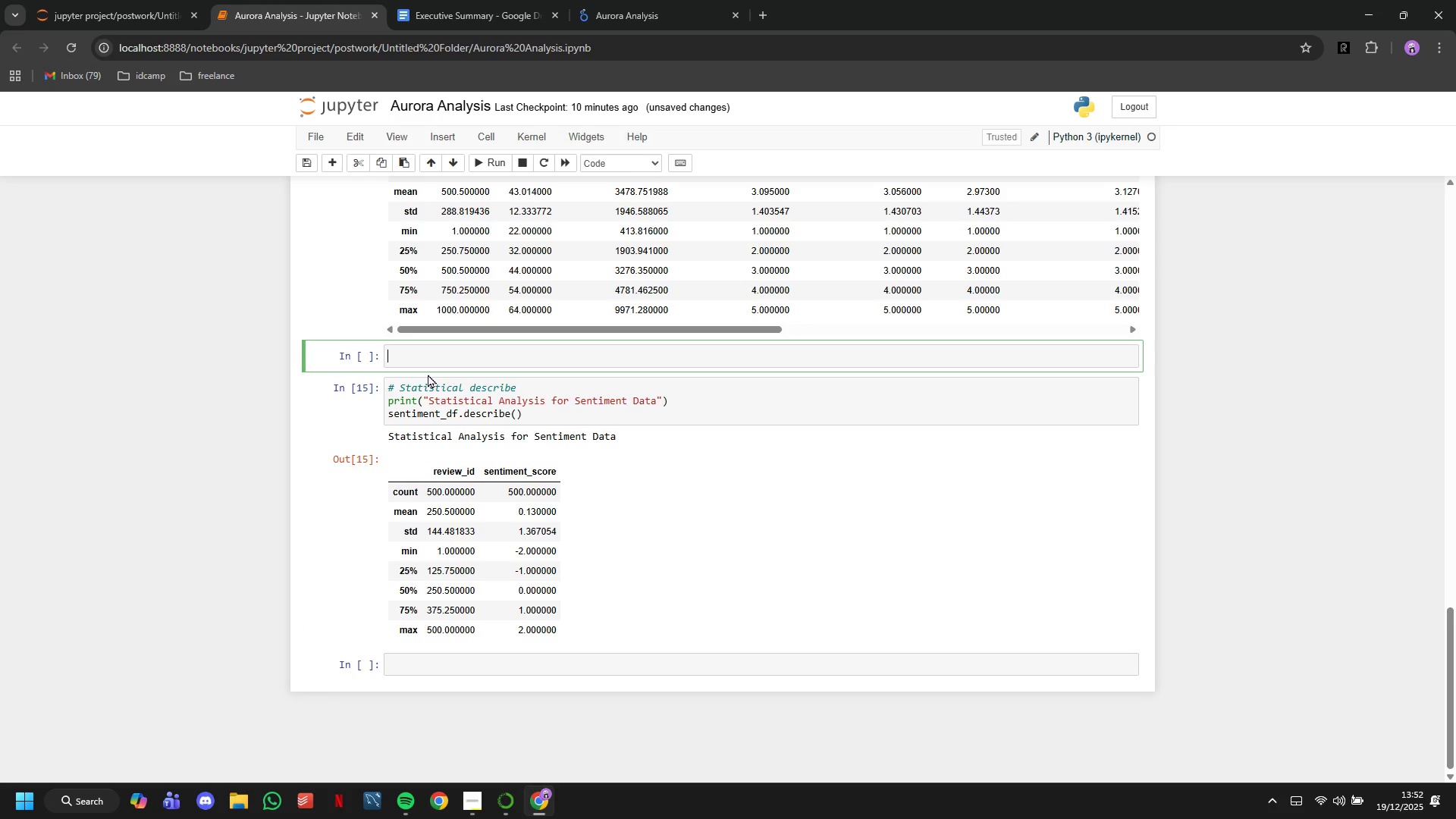 
type(print("E)
 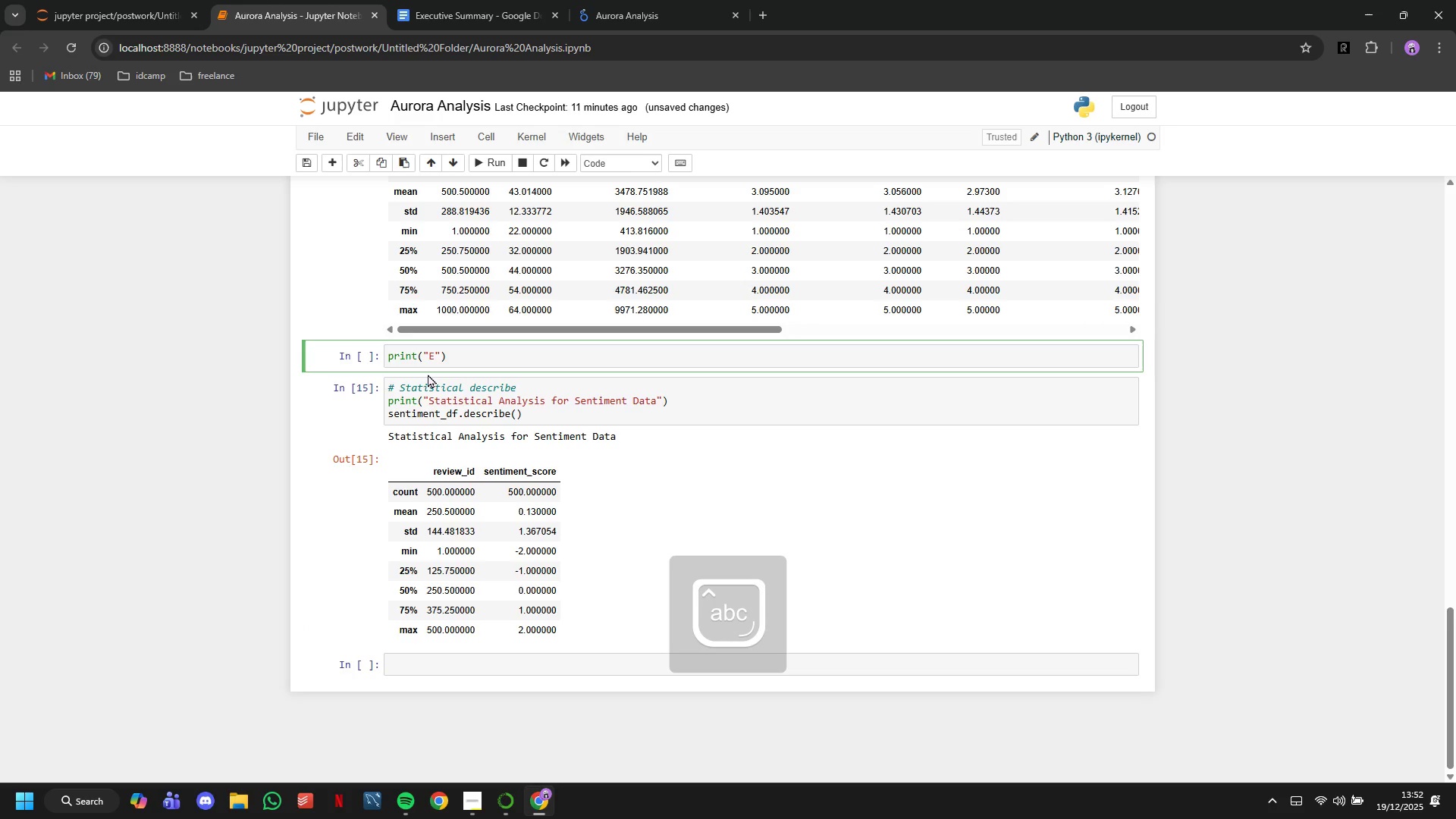 
scroll: coordinate [478, 380], scroll_direction: up, amount: 1.0
 